 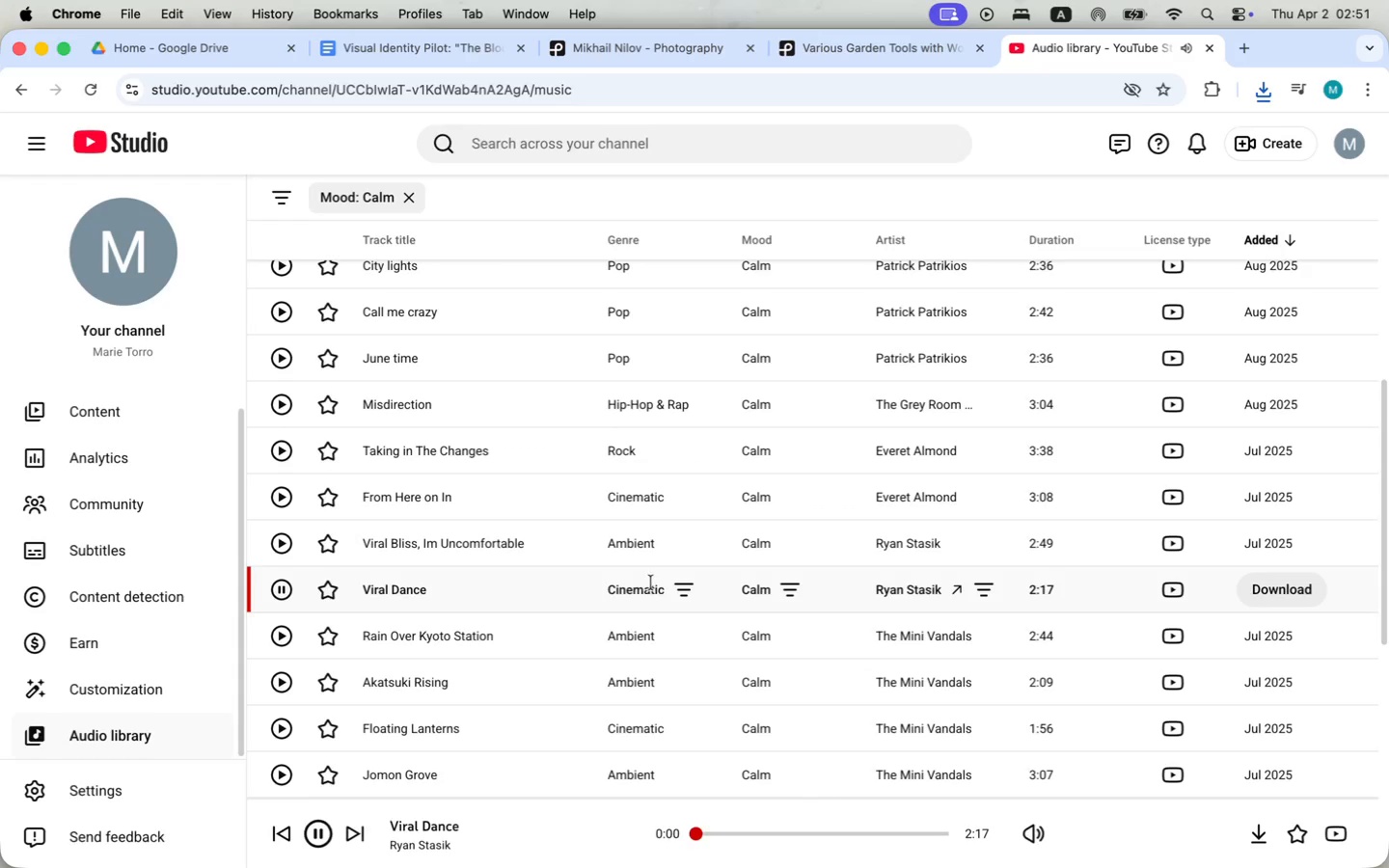 
left_click([272, 492])
 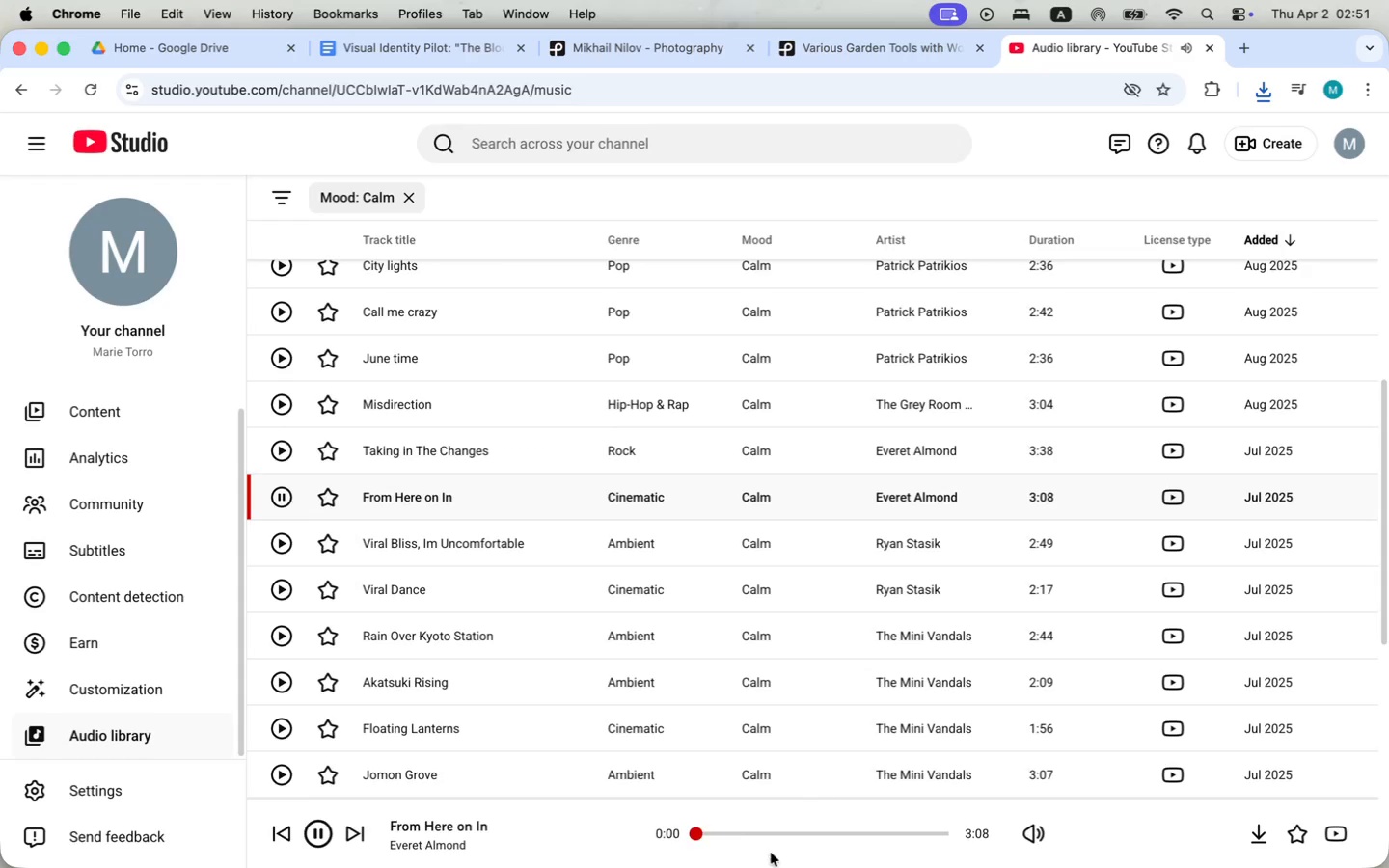 
left_click([760, 830])
 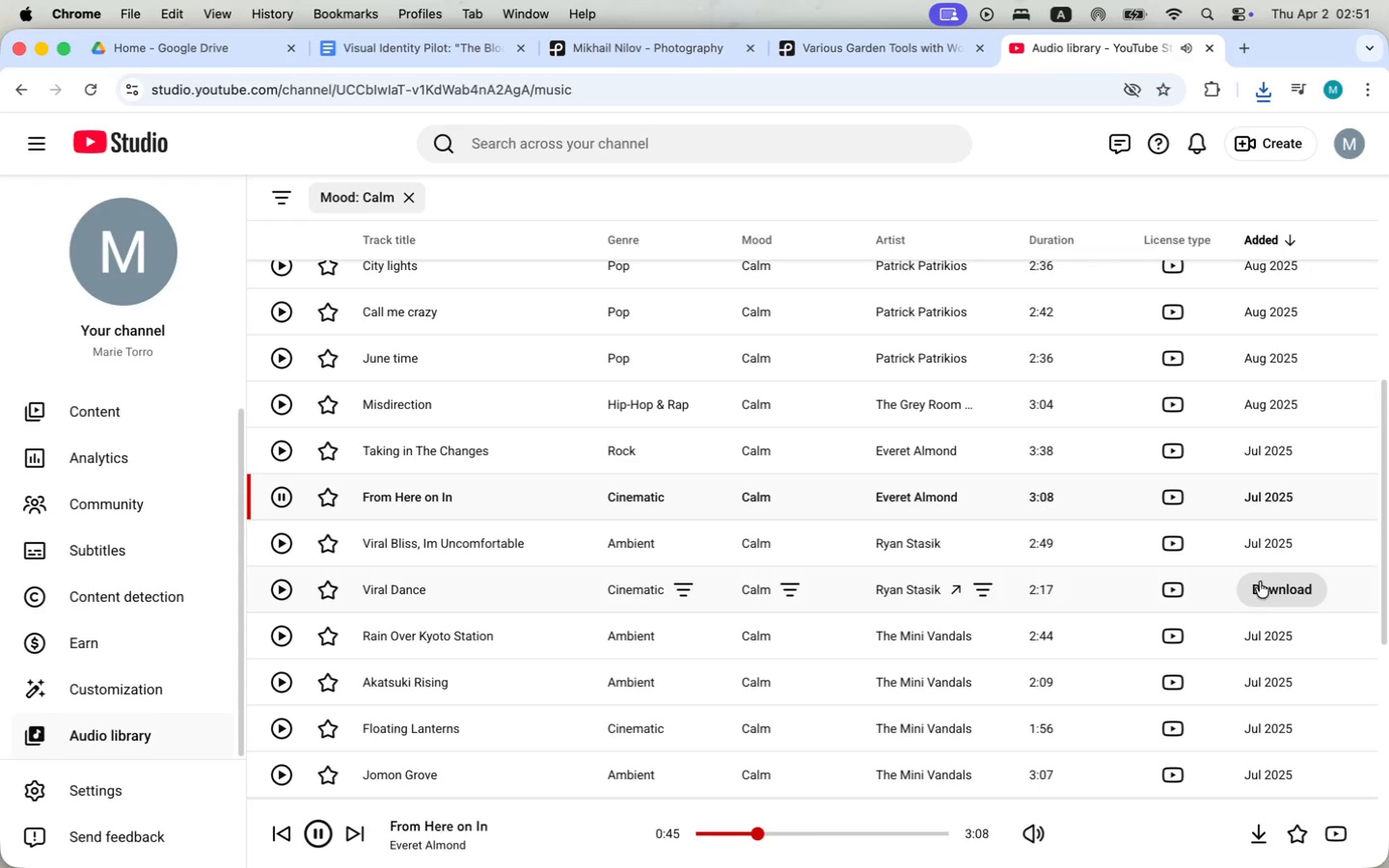 
scroll: coordinate [720, 601], scroll_direction: down, amount: 3.0
 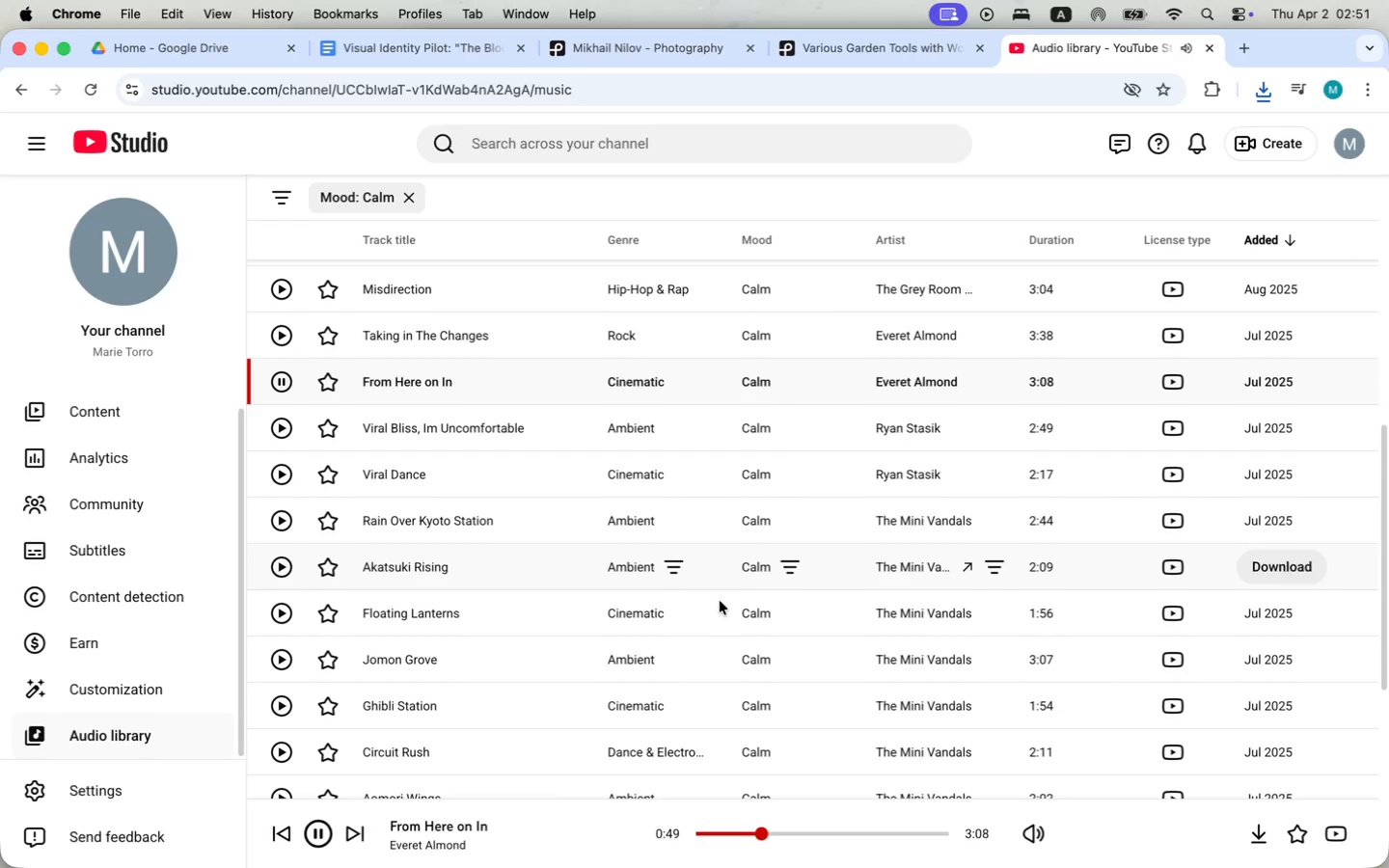 
left_click([684, 552])
 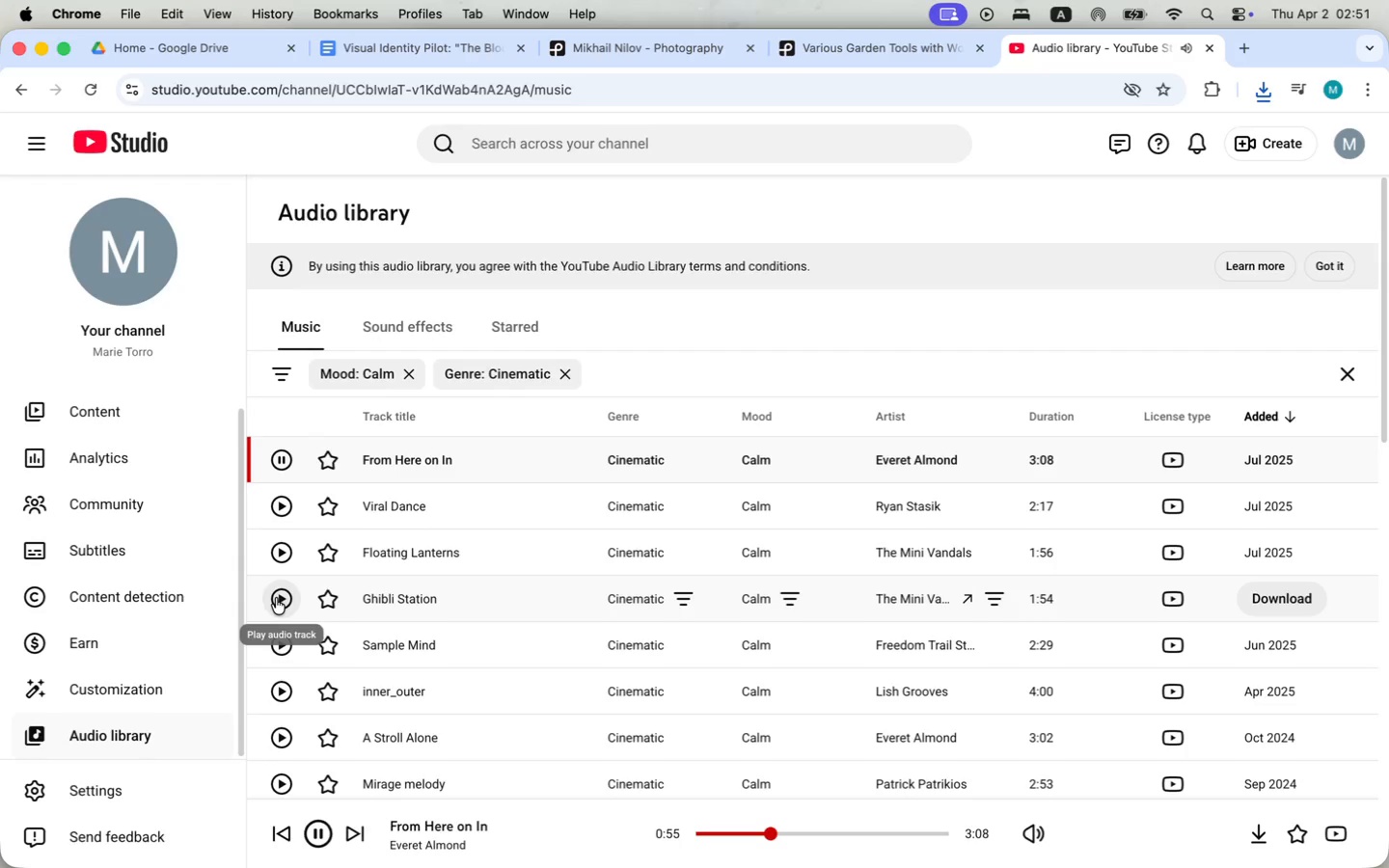 
scroll: coordinate [679, 630], scroll_direction: up, amount: 45.0
 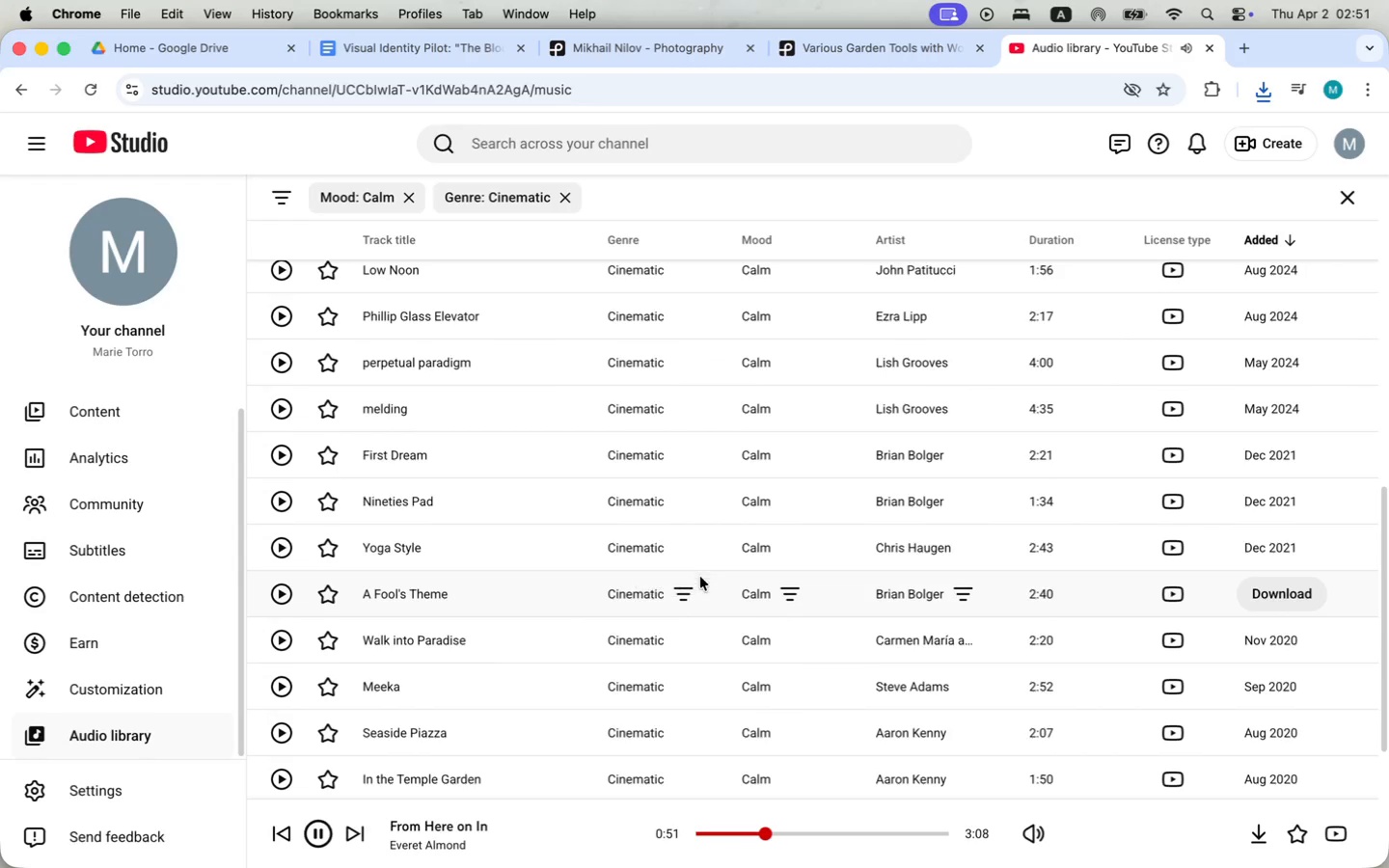 
left_click([276, 598])
 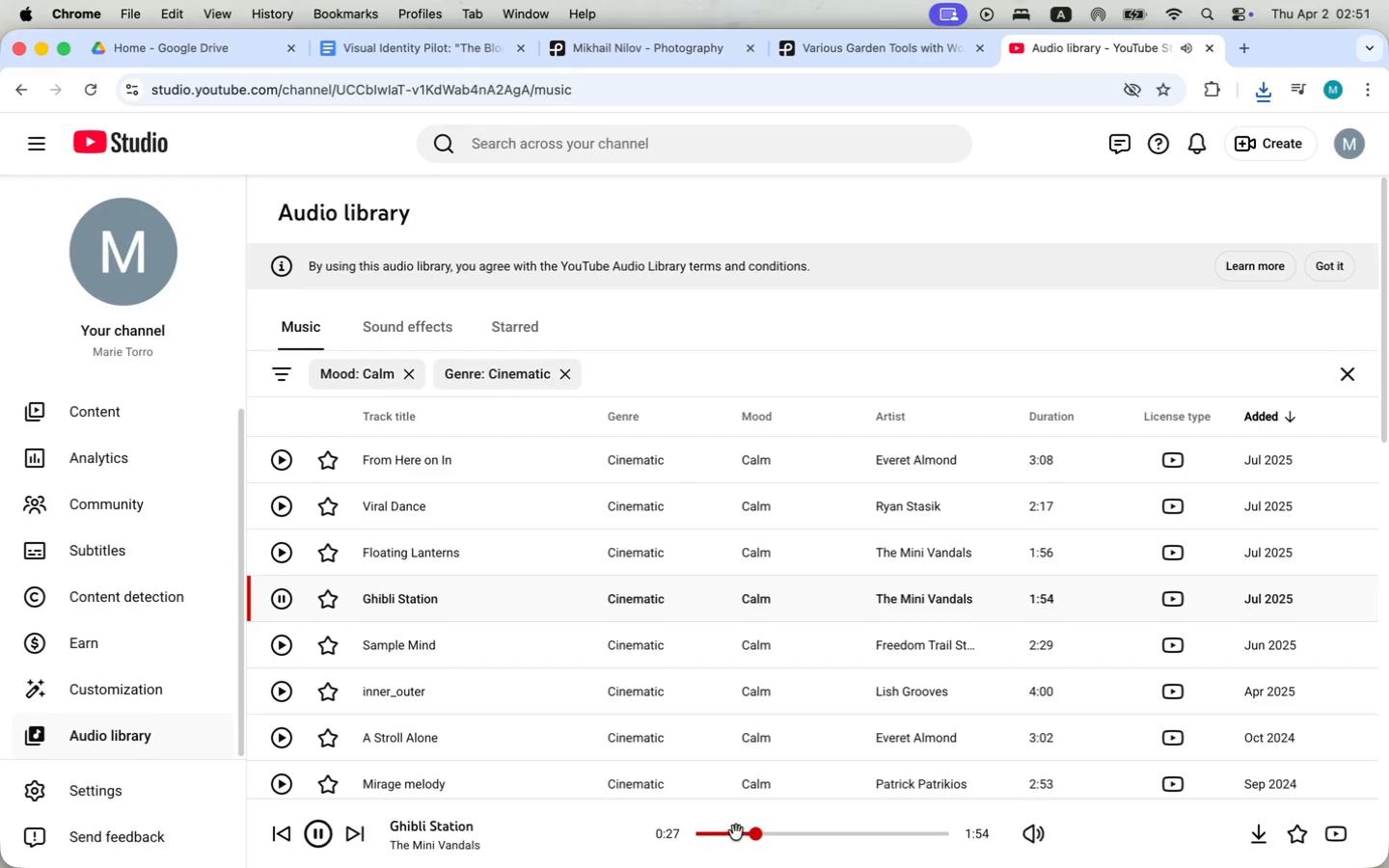 
wait(8.44)
 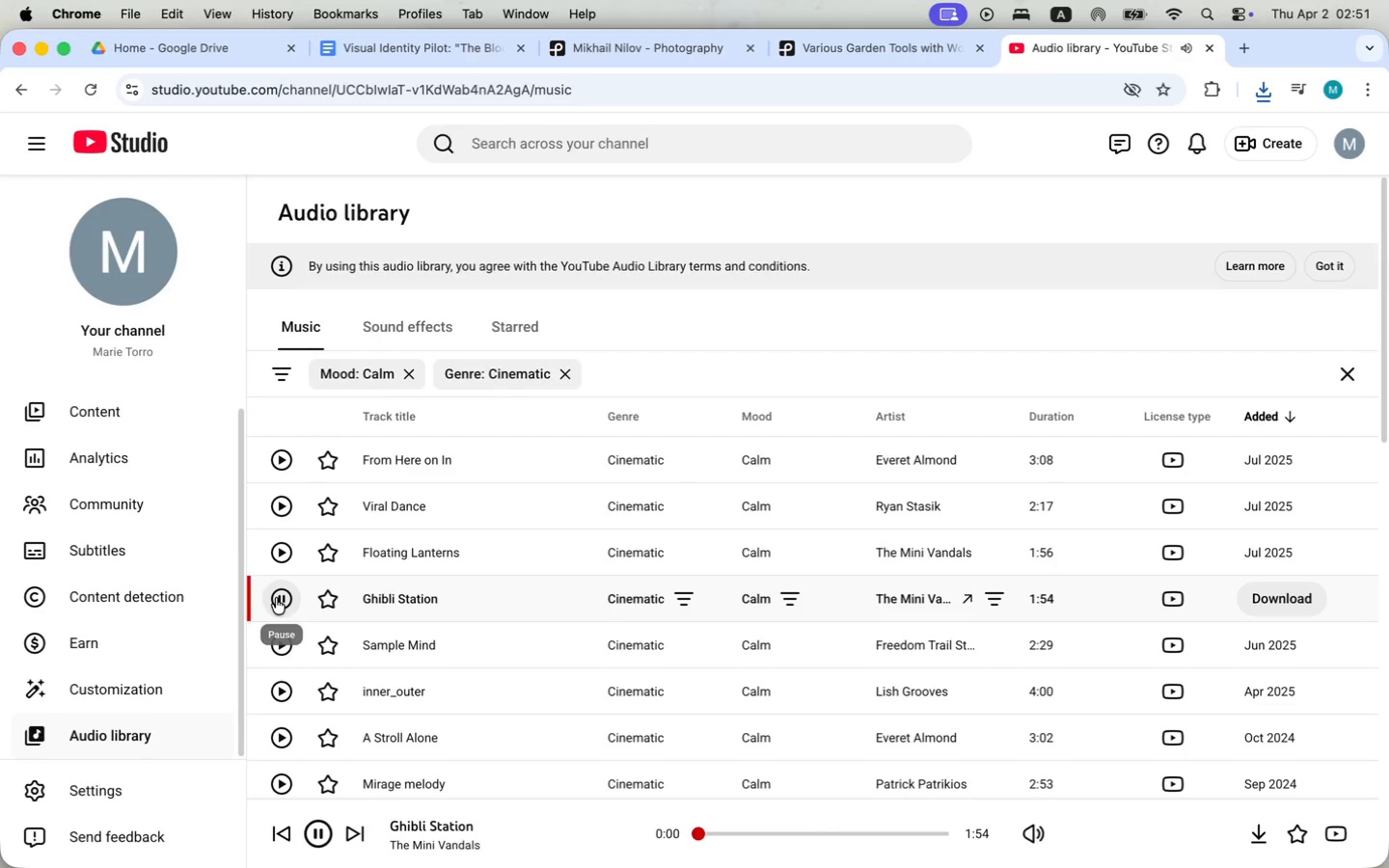 
scroll: coordinate [667, 674], scroll_direction: down, amount: 4.0
 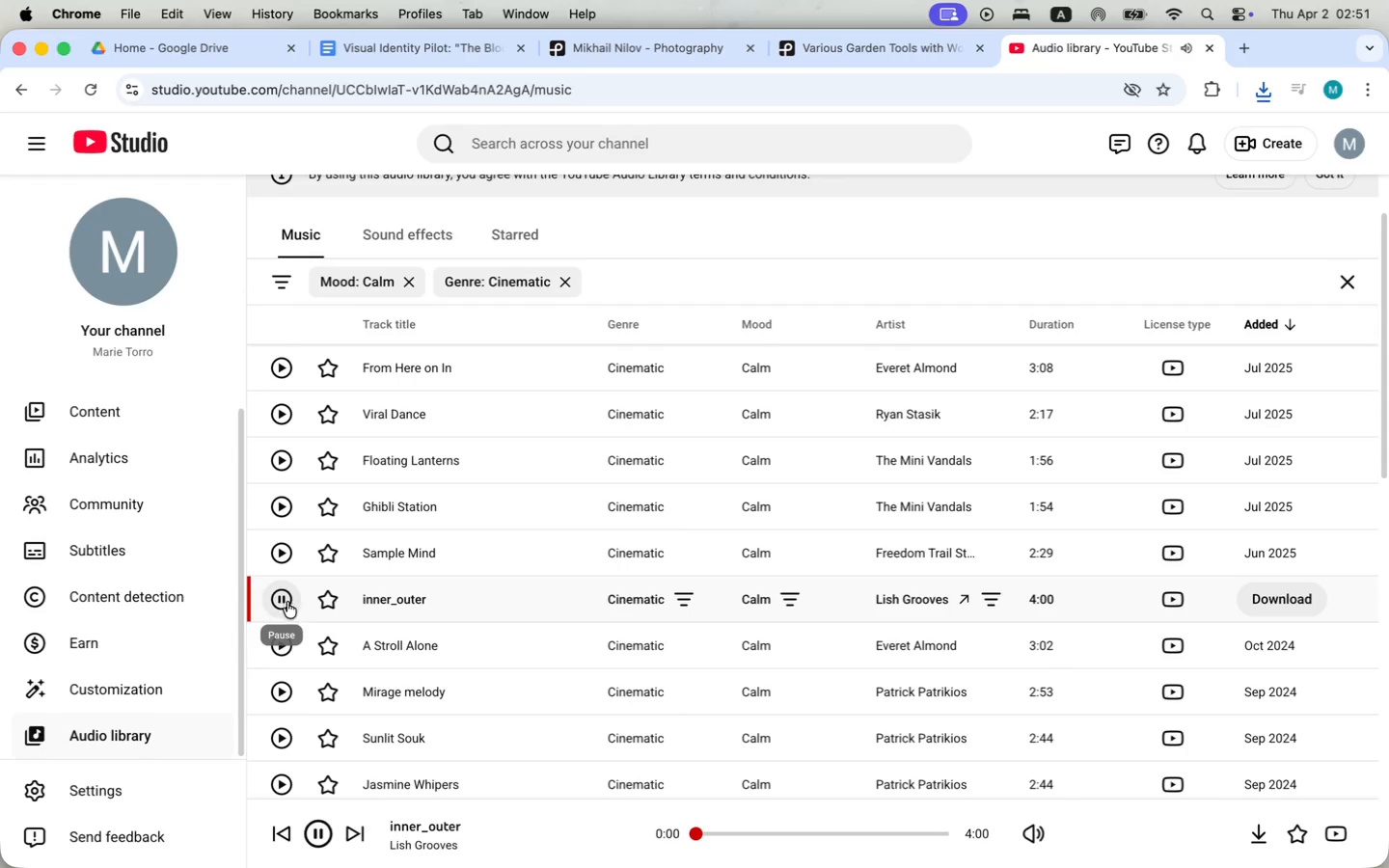 
left_click([758, 833])
 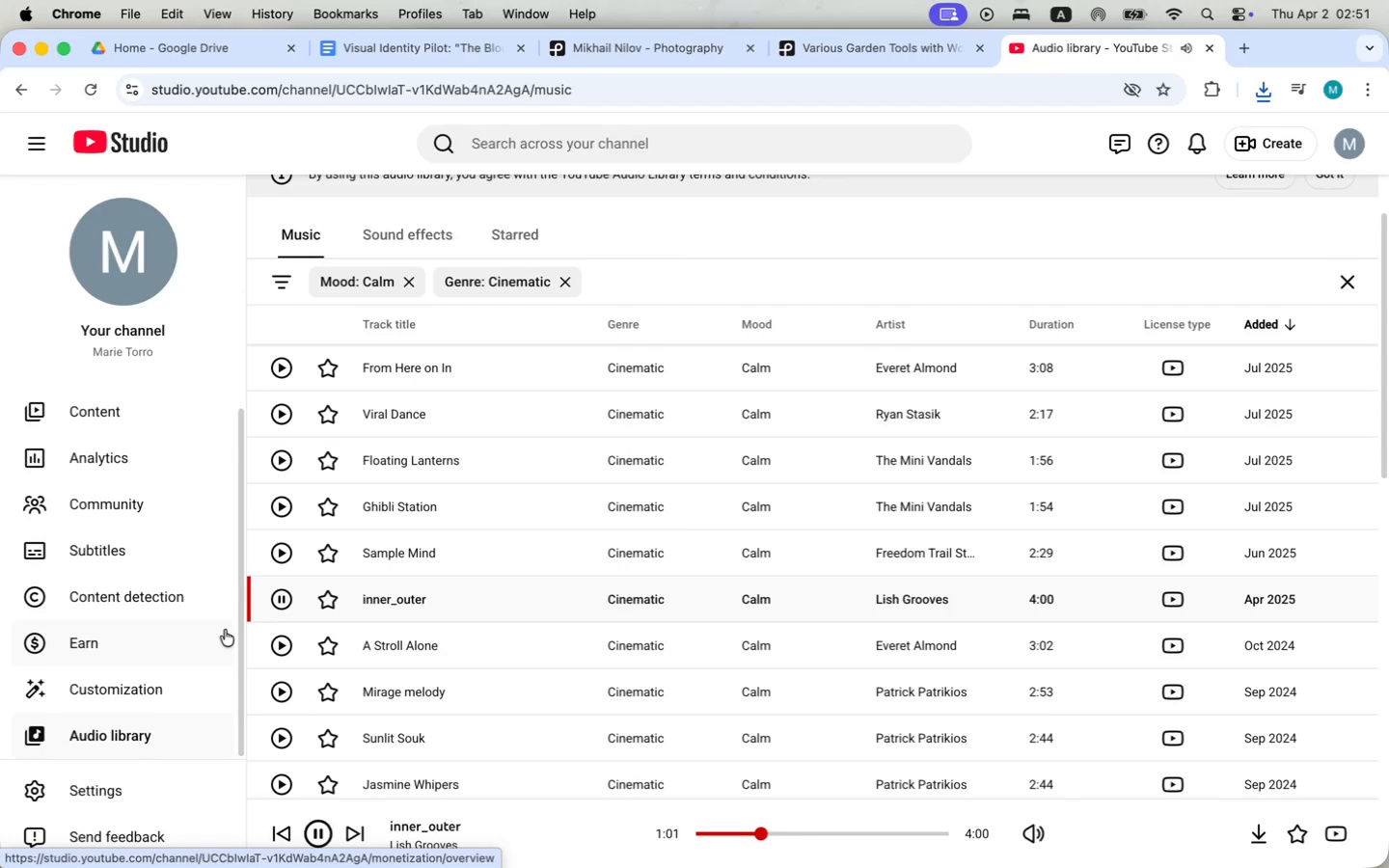 
left_click([290, 654])
 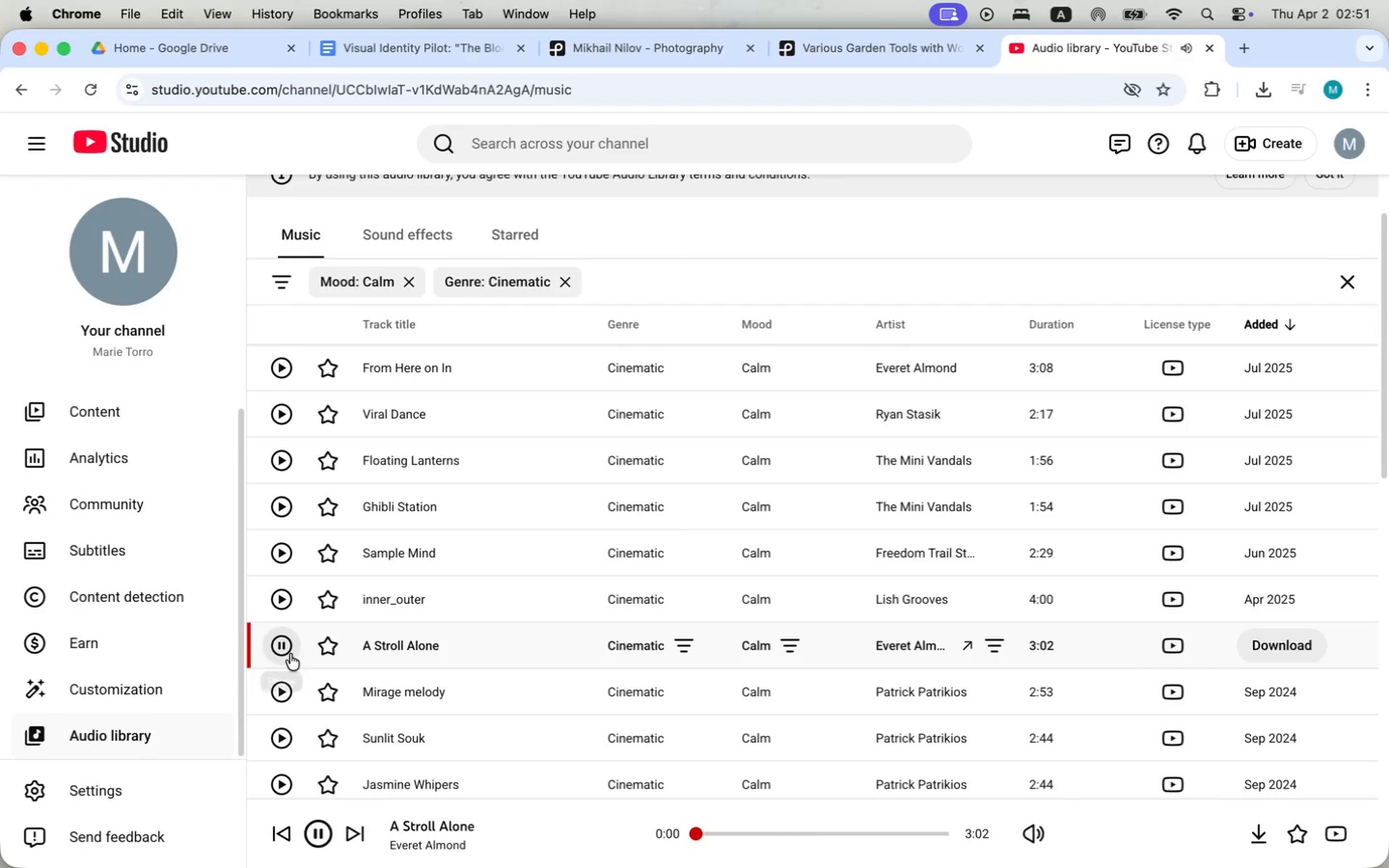 
scroll: coordinate [427, 656], scroll_direction: down, amount: 7.0
 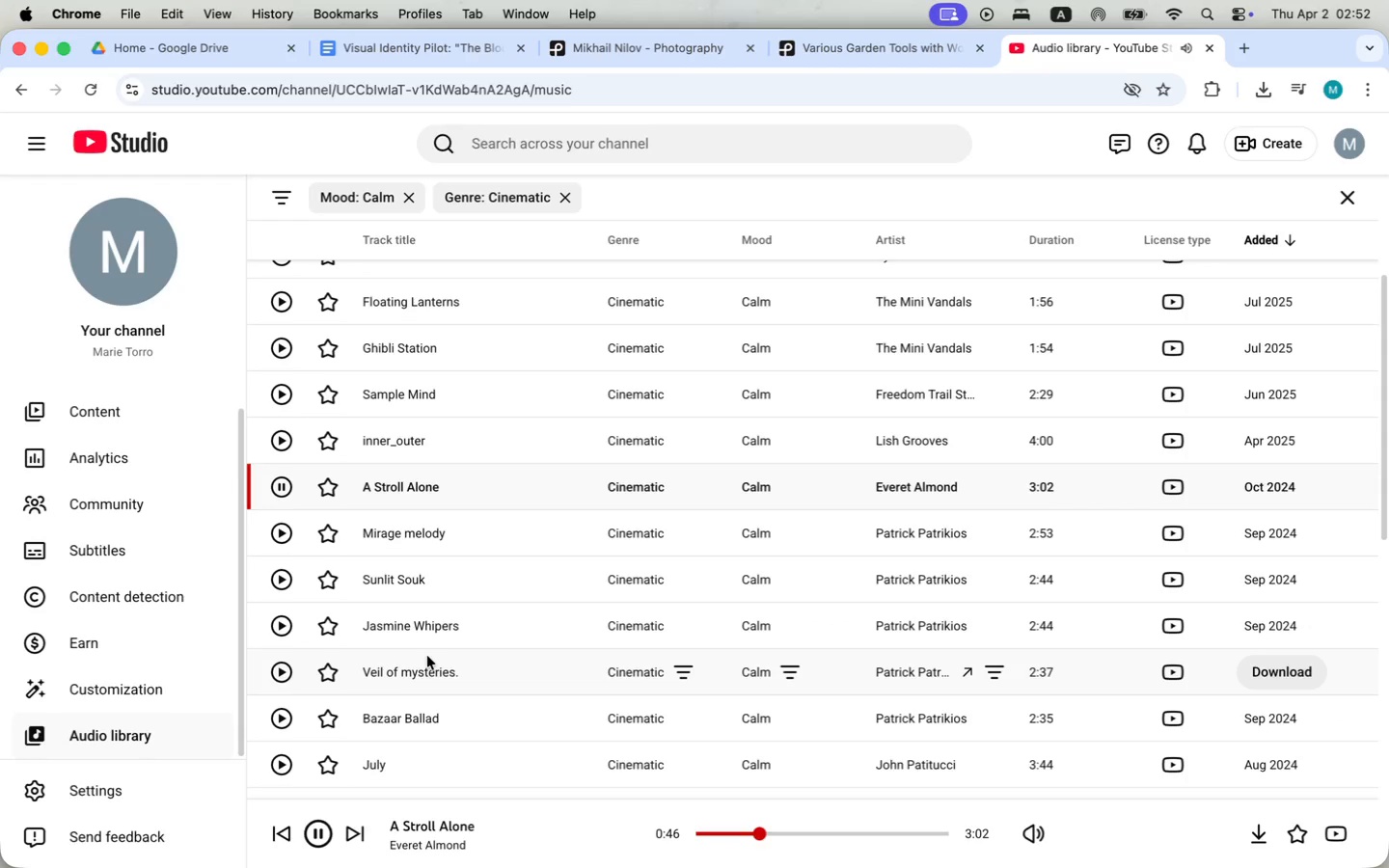 
wait(48.88)
 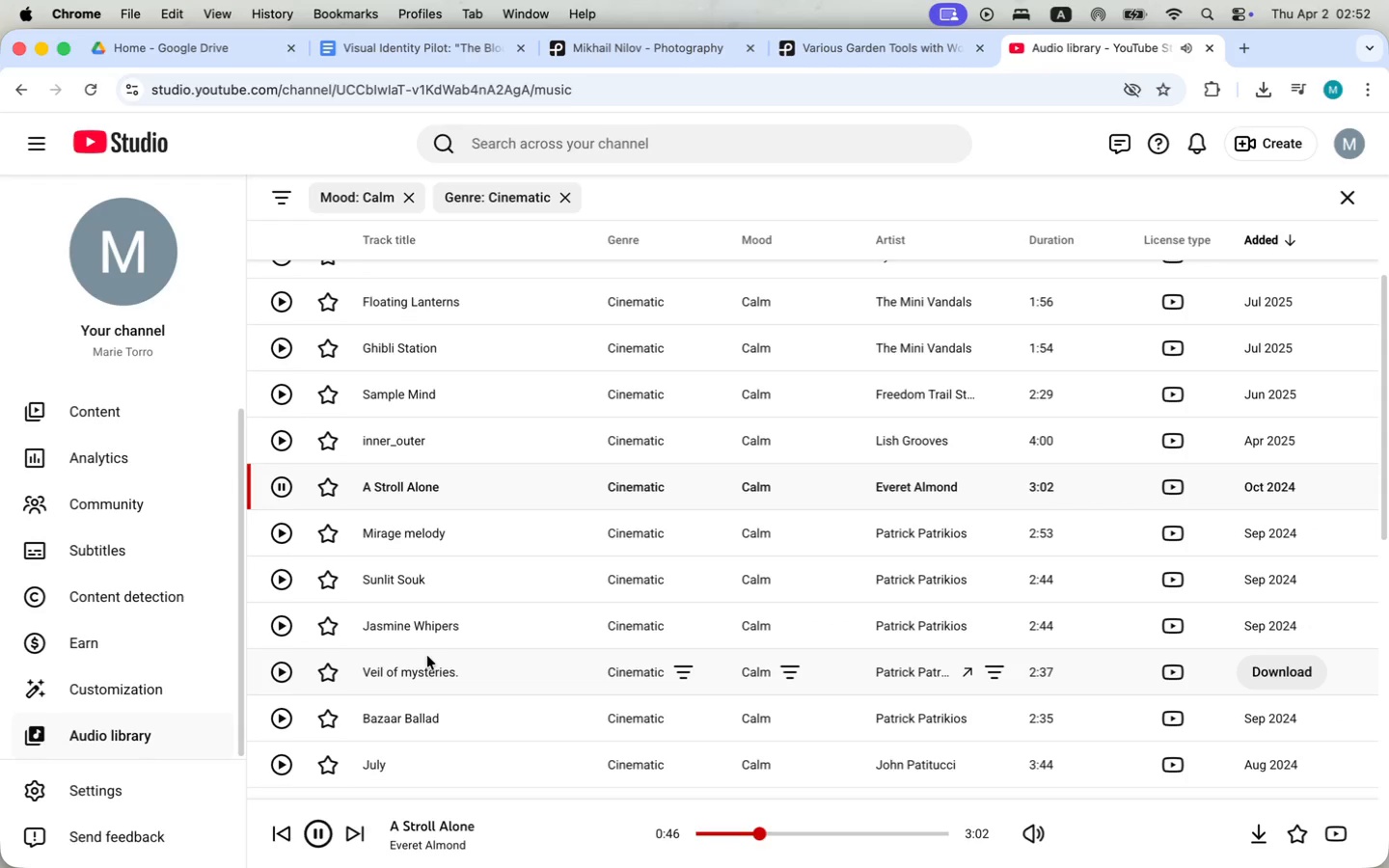 
left_click([285, 580])
 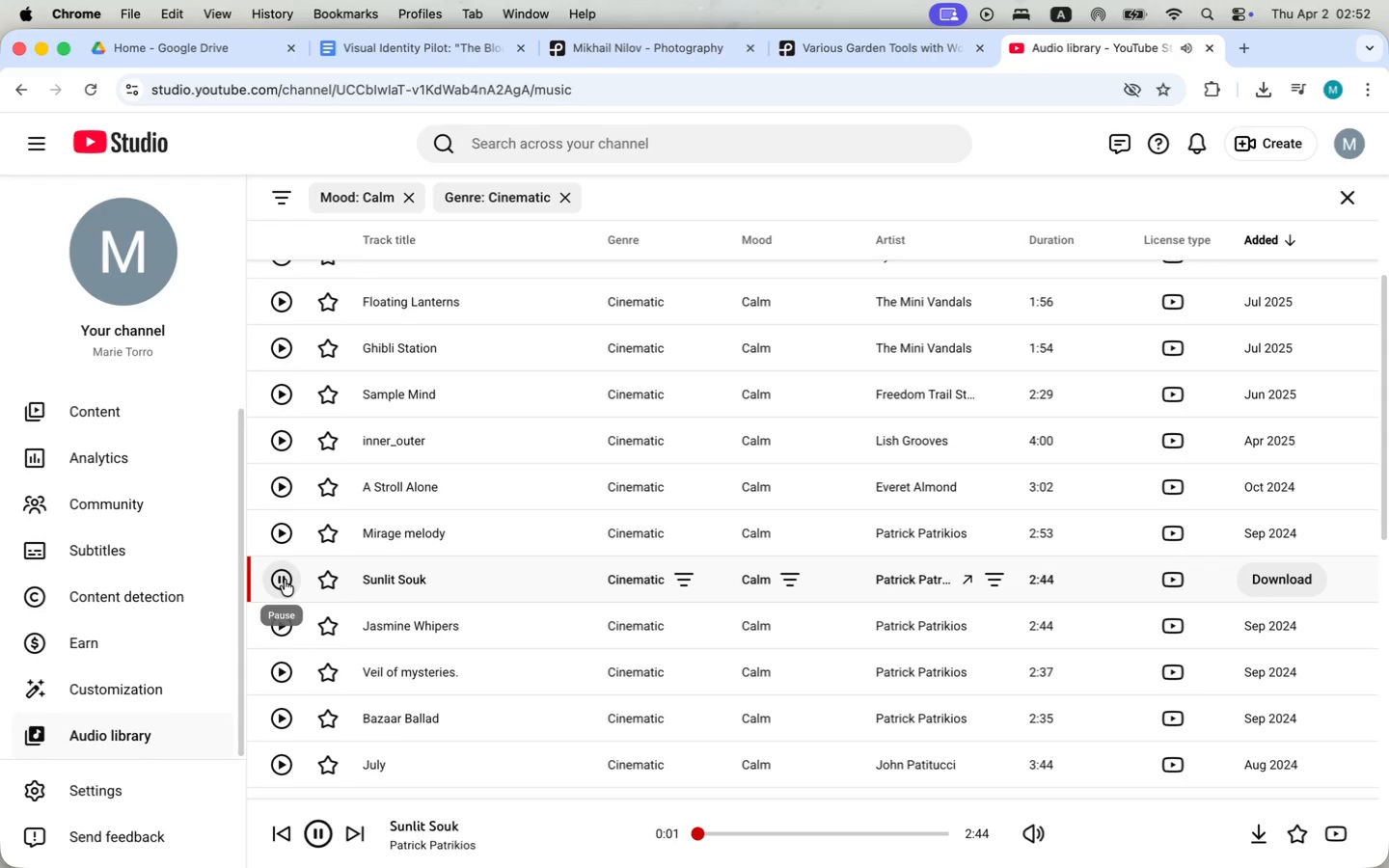 
left_click([762, 835])
 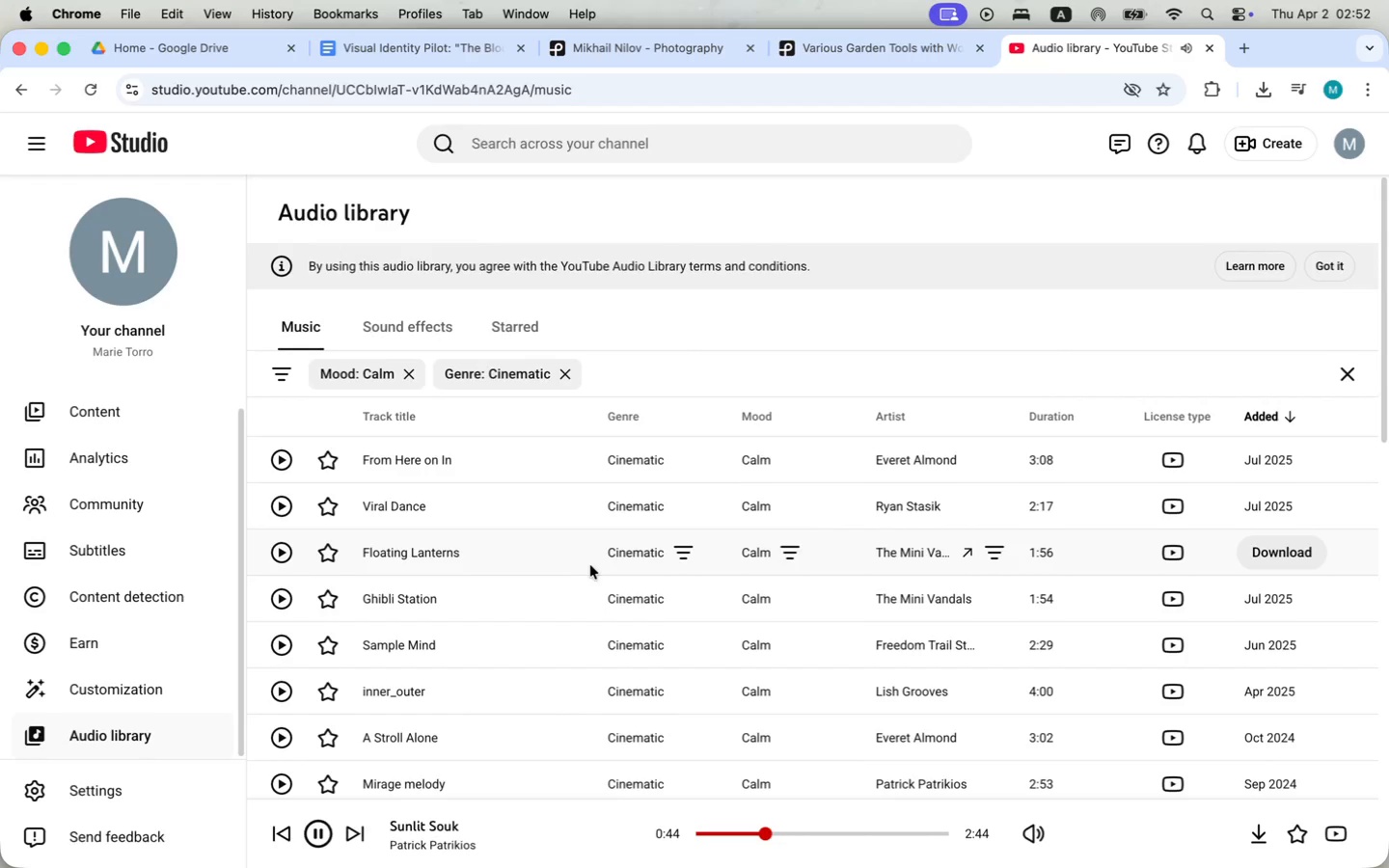 
scroll: coordinate [590, 565], scroll_direction: up, amount: 33.0
 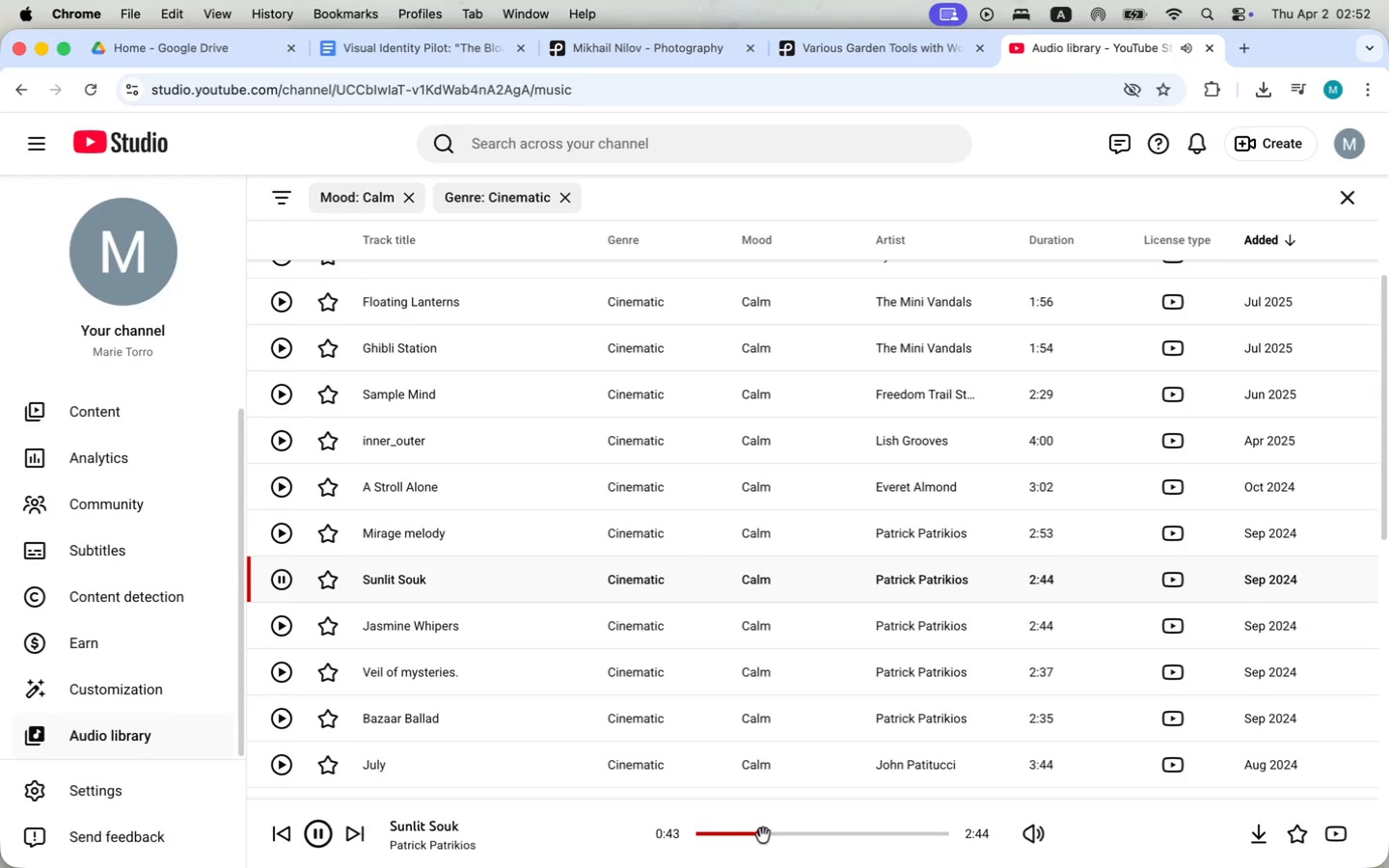 
left_click([572, 374])
 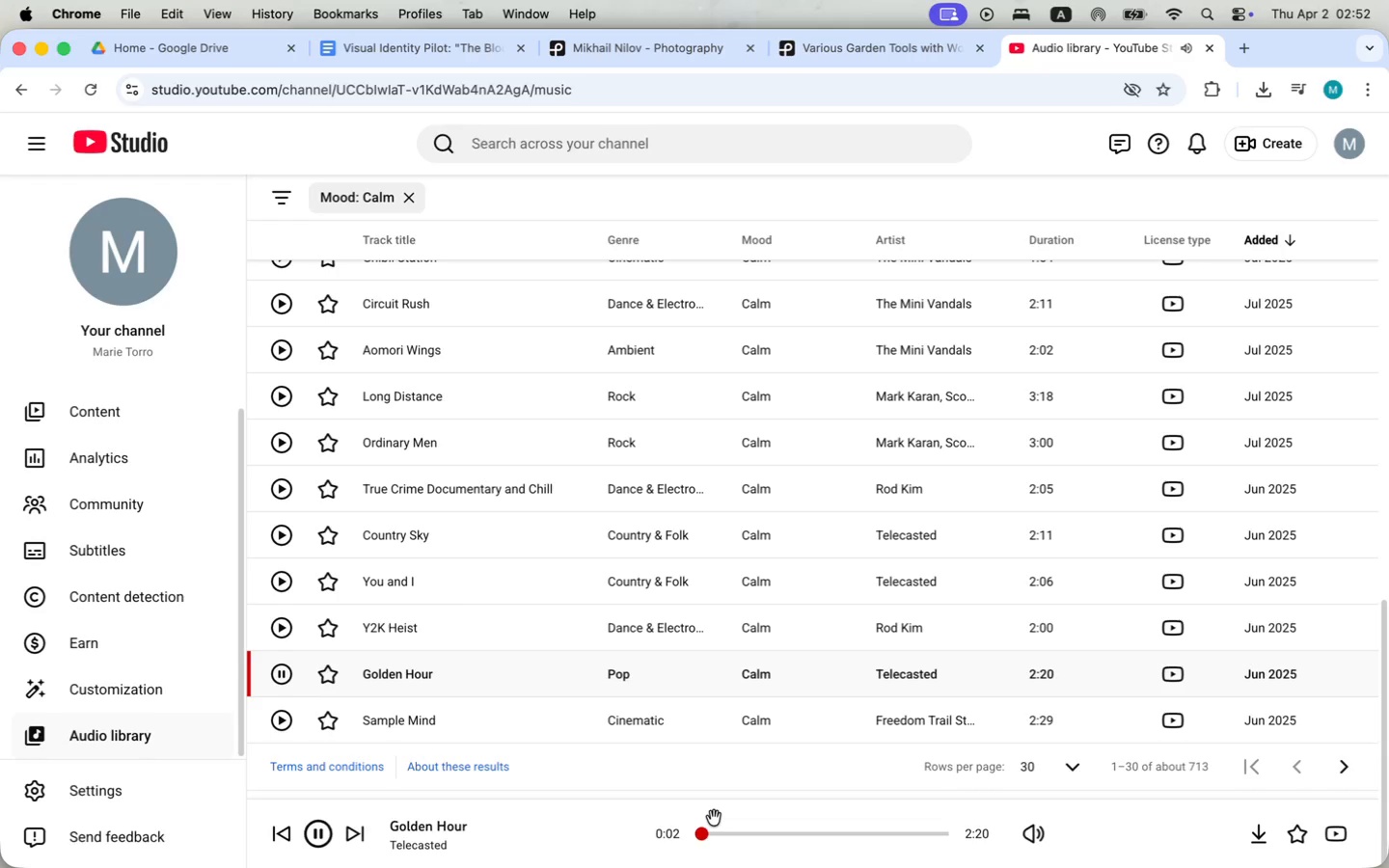 
scroll: coordinate [613, 636], scroll_direction: down, amount: 42.0
 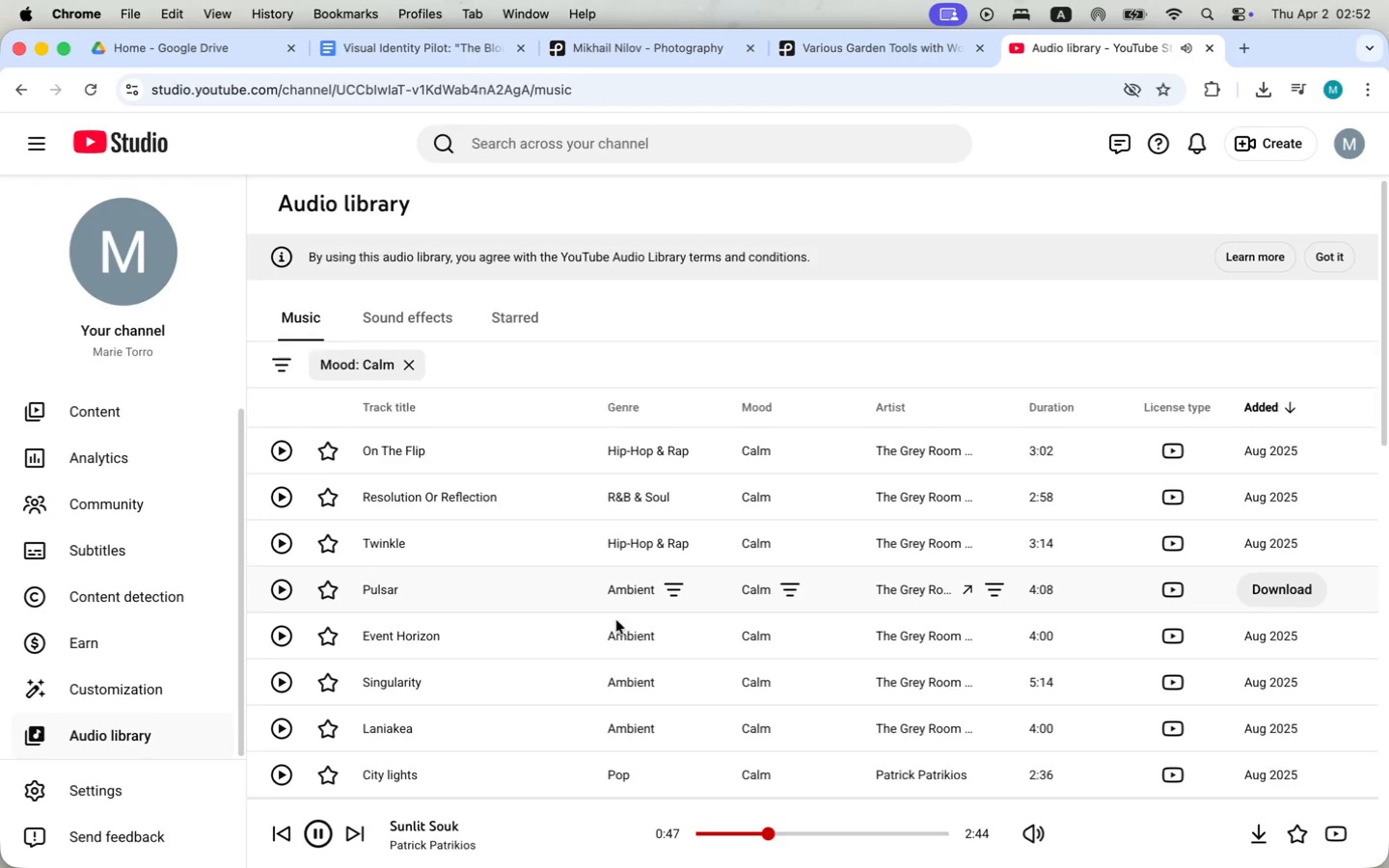 
wait(11.55)
 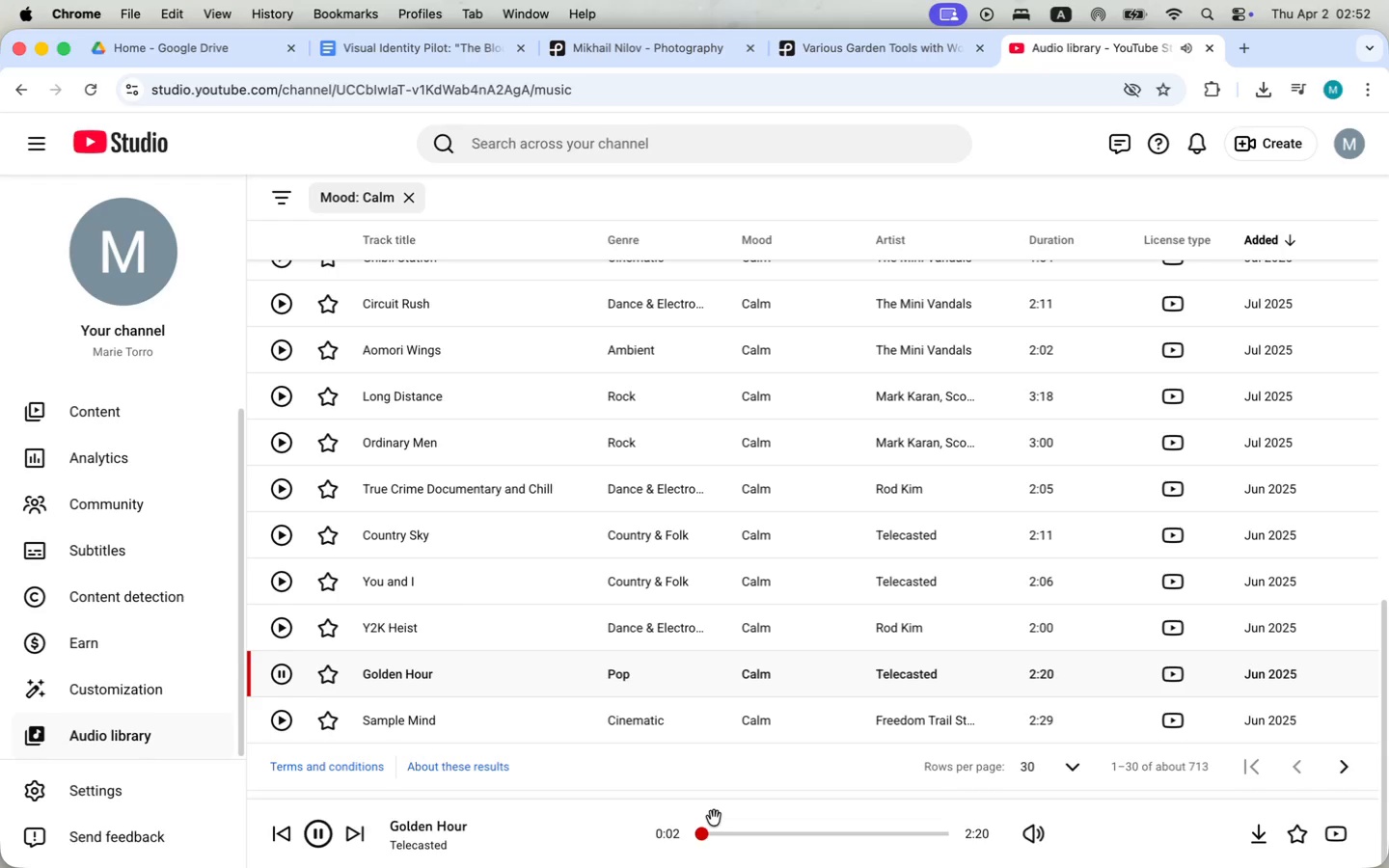 
left_click([1353, 768])
 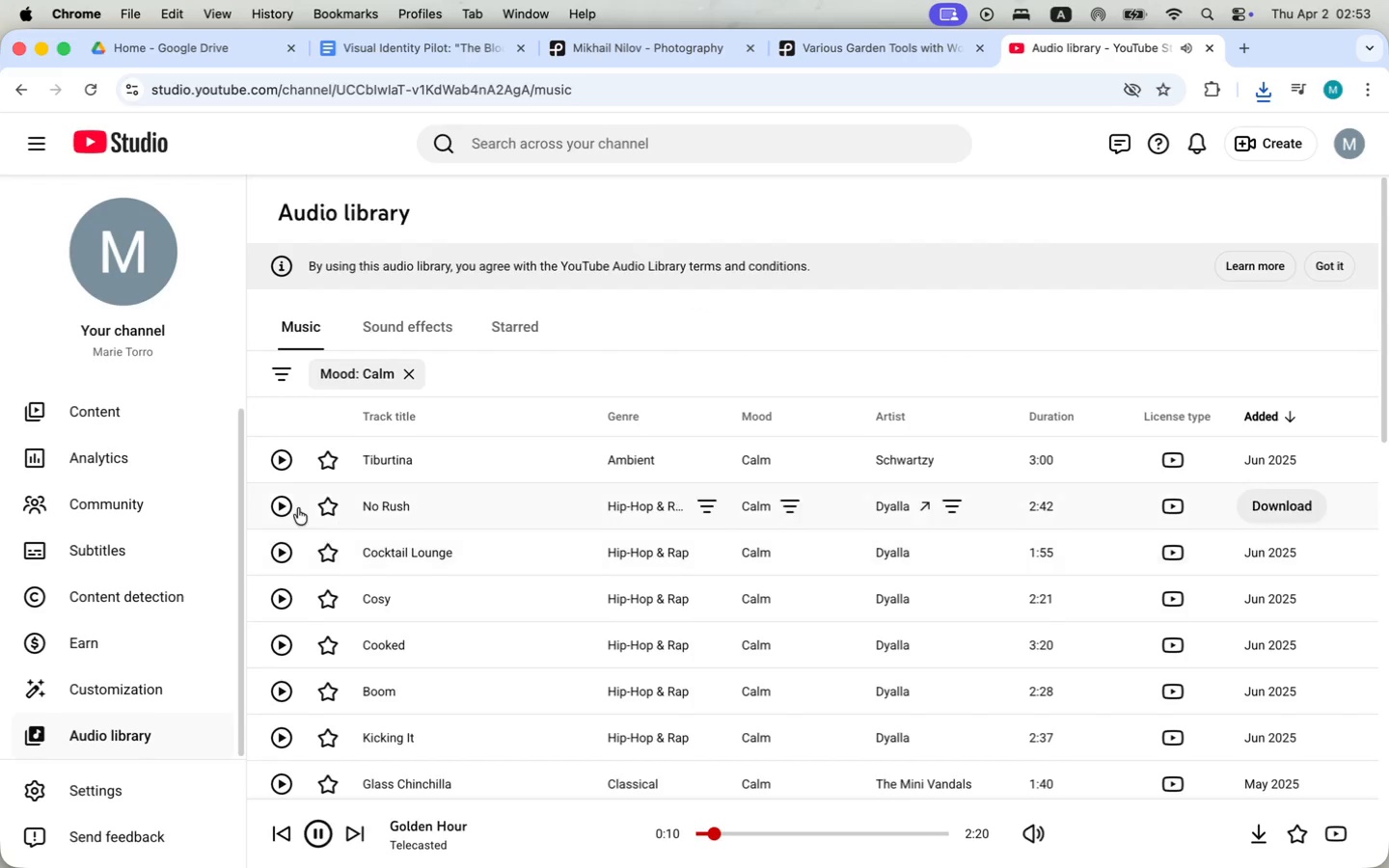 
left_click([286, 462])
 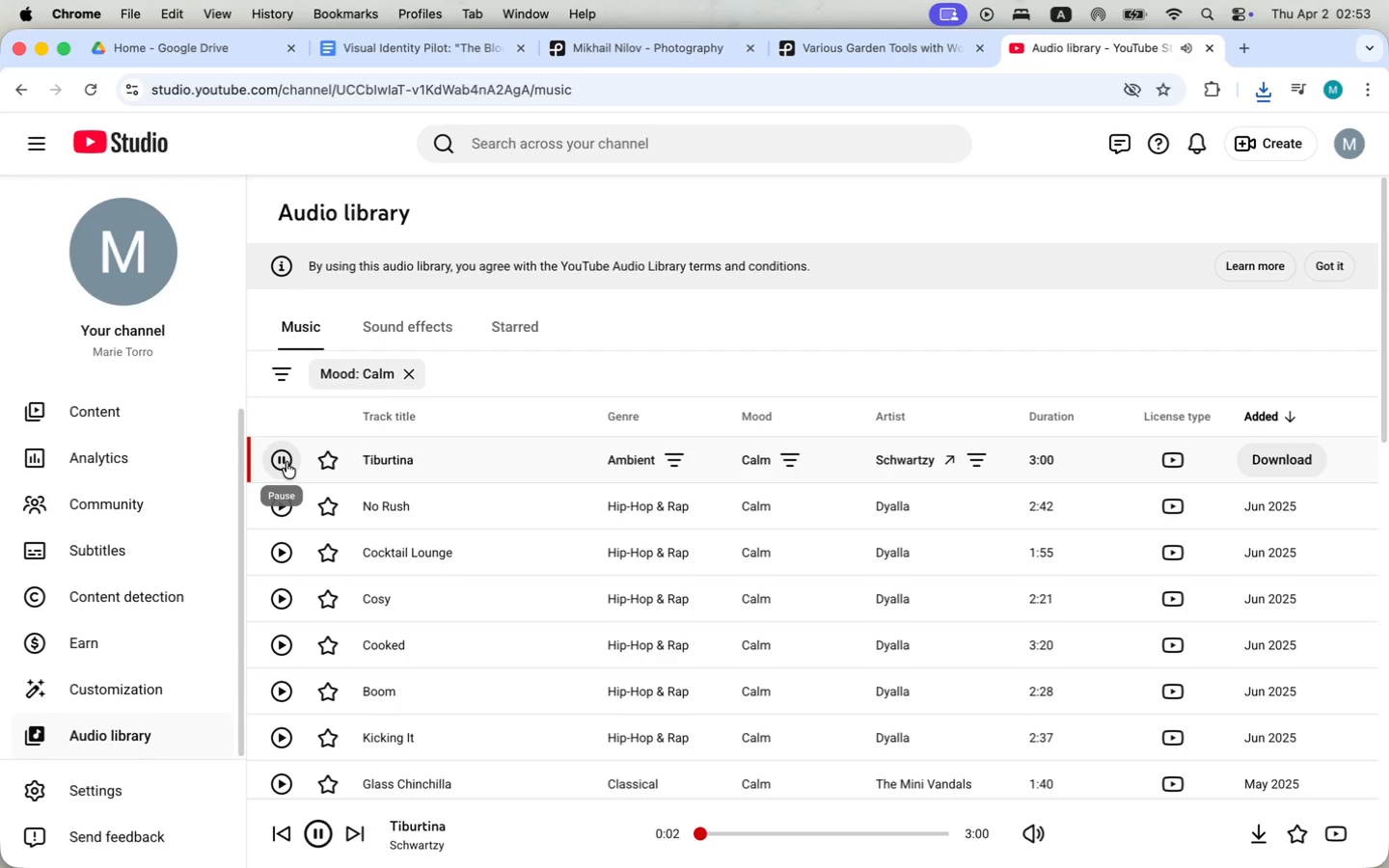 
wait(8.7)
 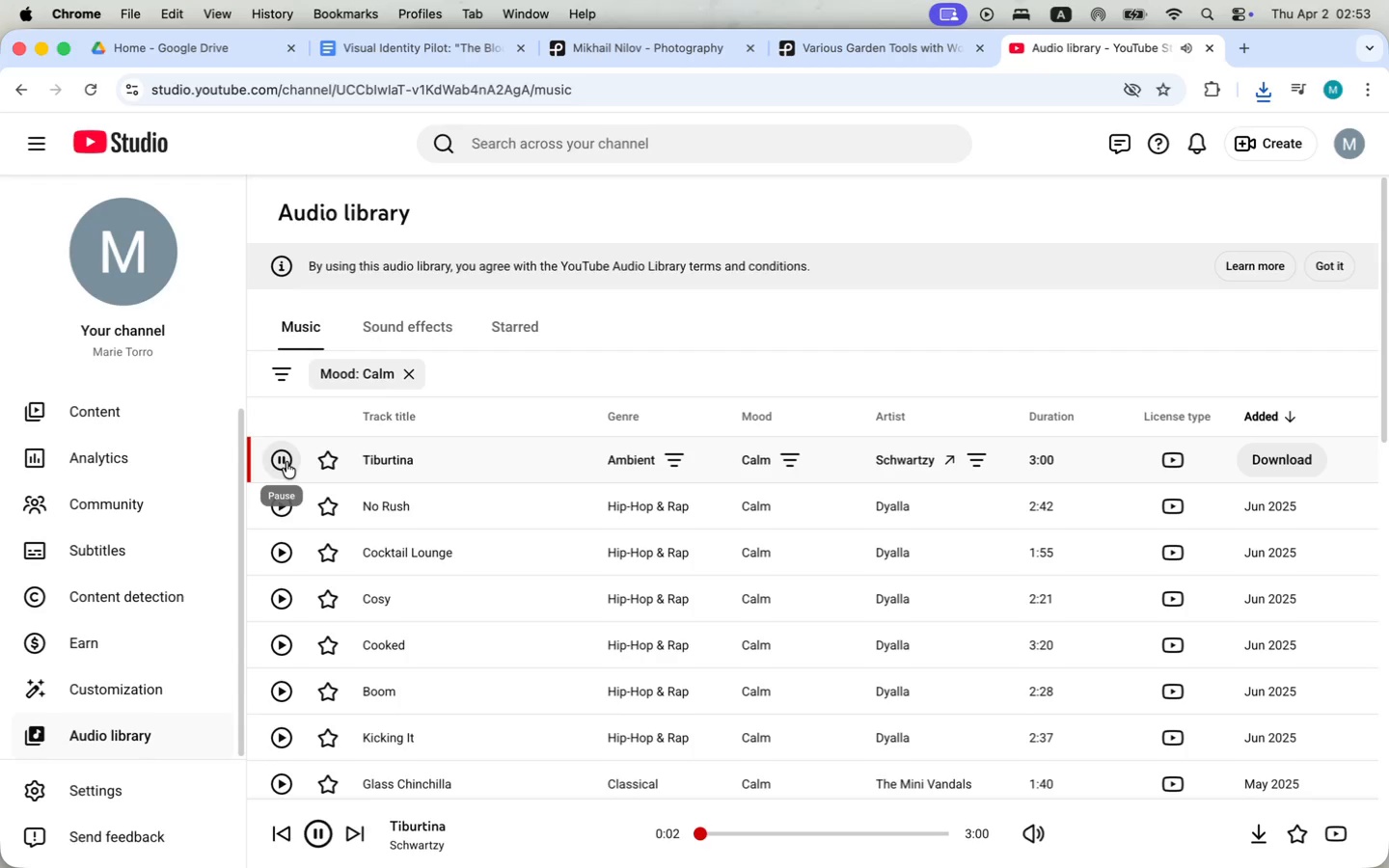 
left_click([284, 495])
 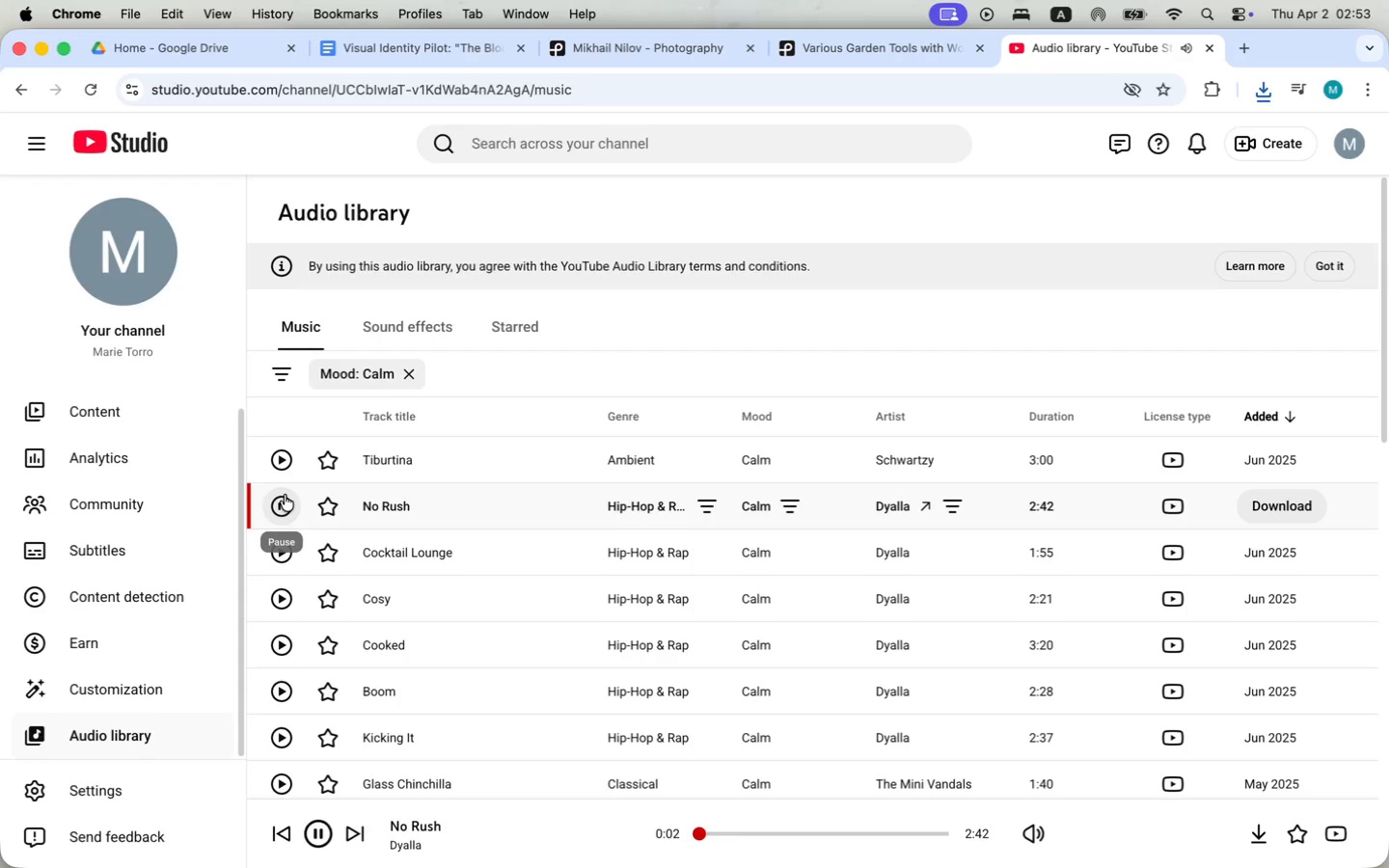 
wait(6.84)
 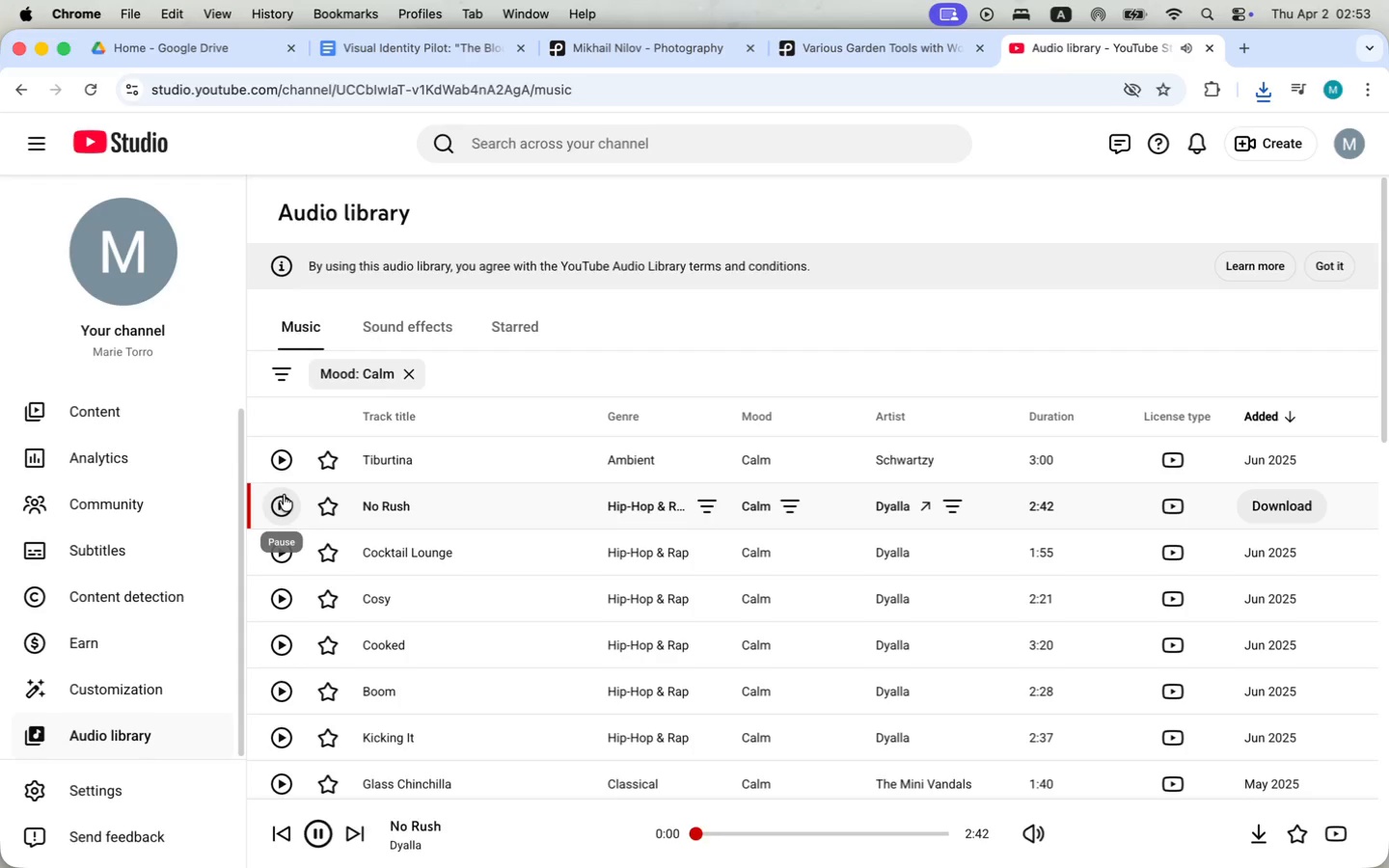 
scroll: coordinate [469, 643], scroll_direction: down, amount: 7.0
 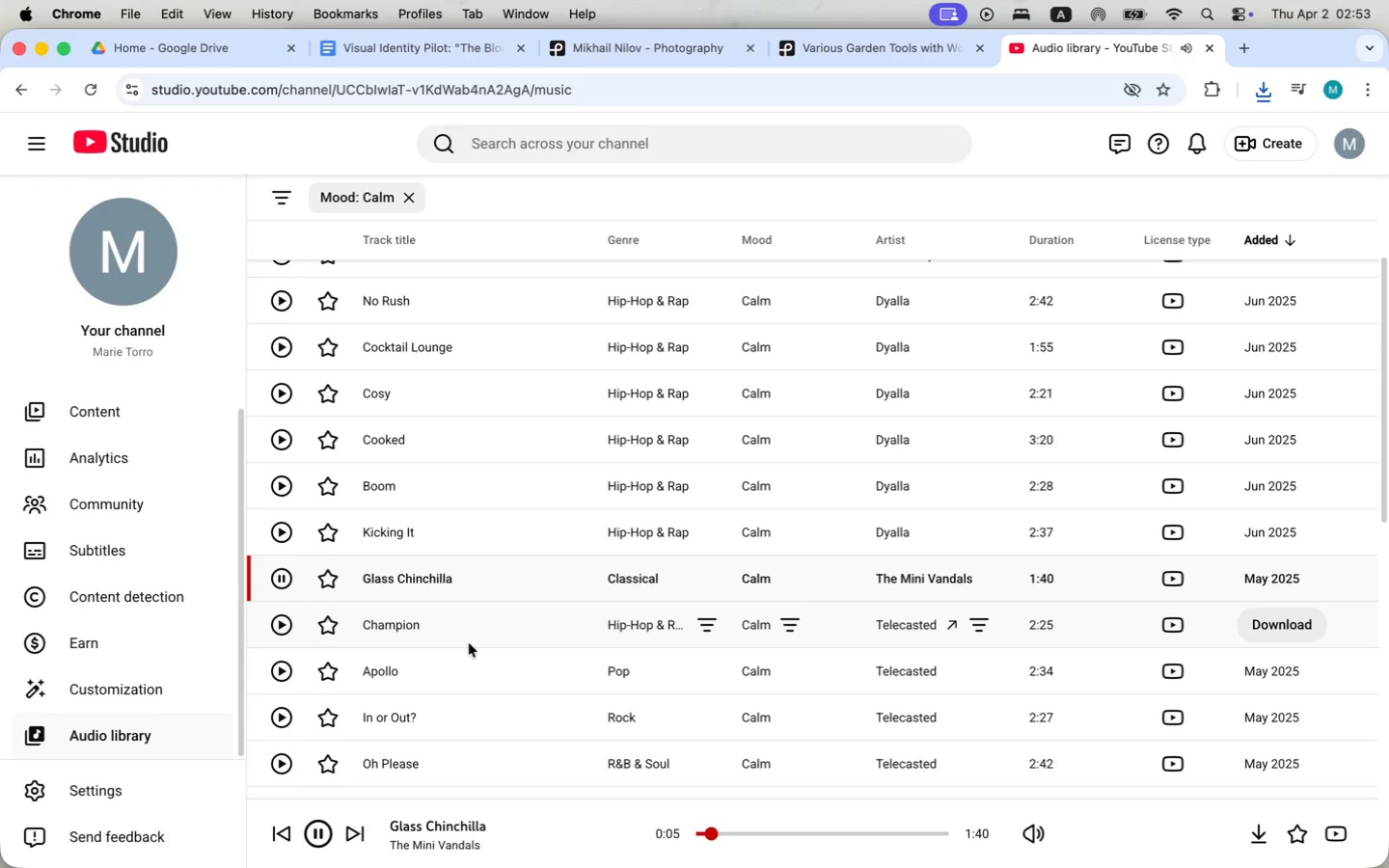 
wait(11.49)
 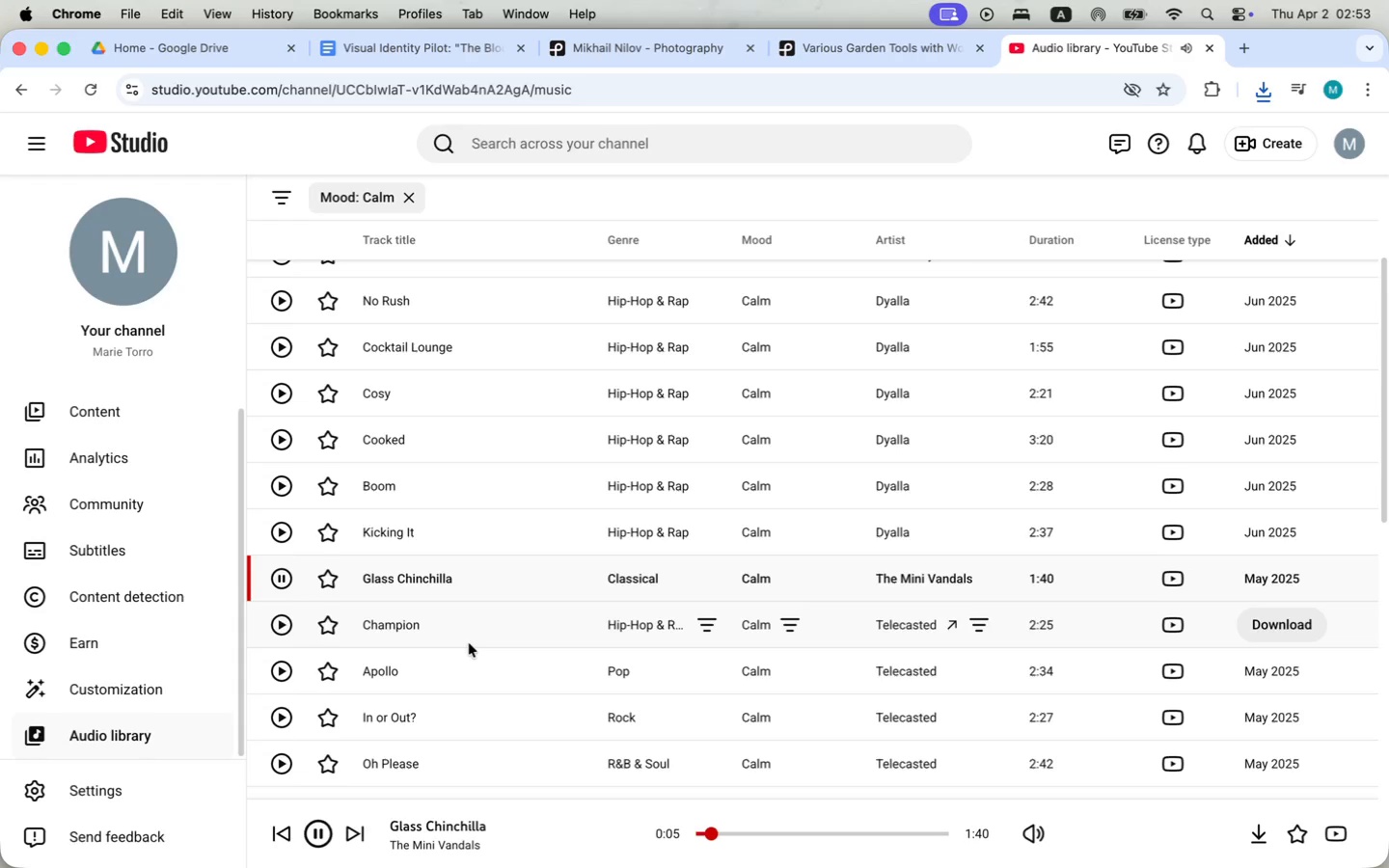 
scroll: coordinate [432, 685], scroll_direction: down, amount: 8.0
 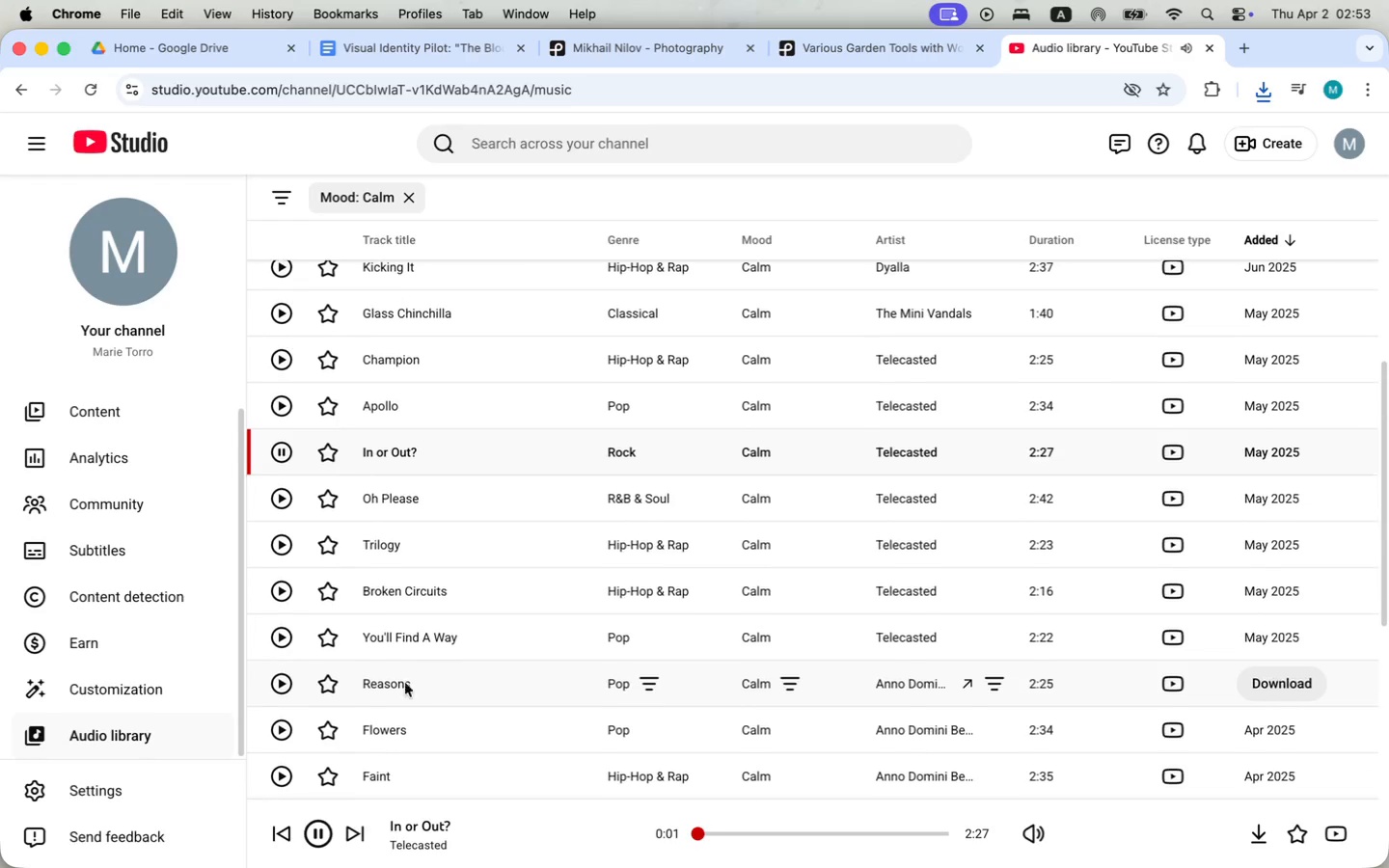 
left_click([266, 497])
 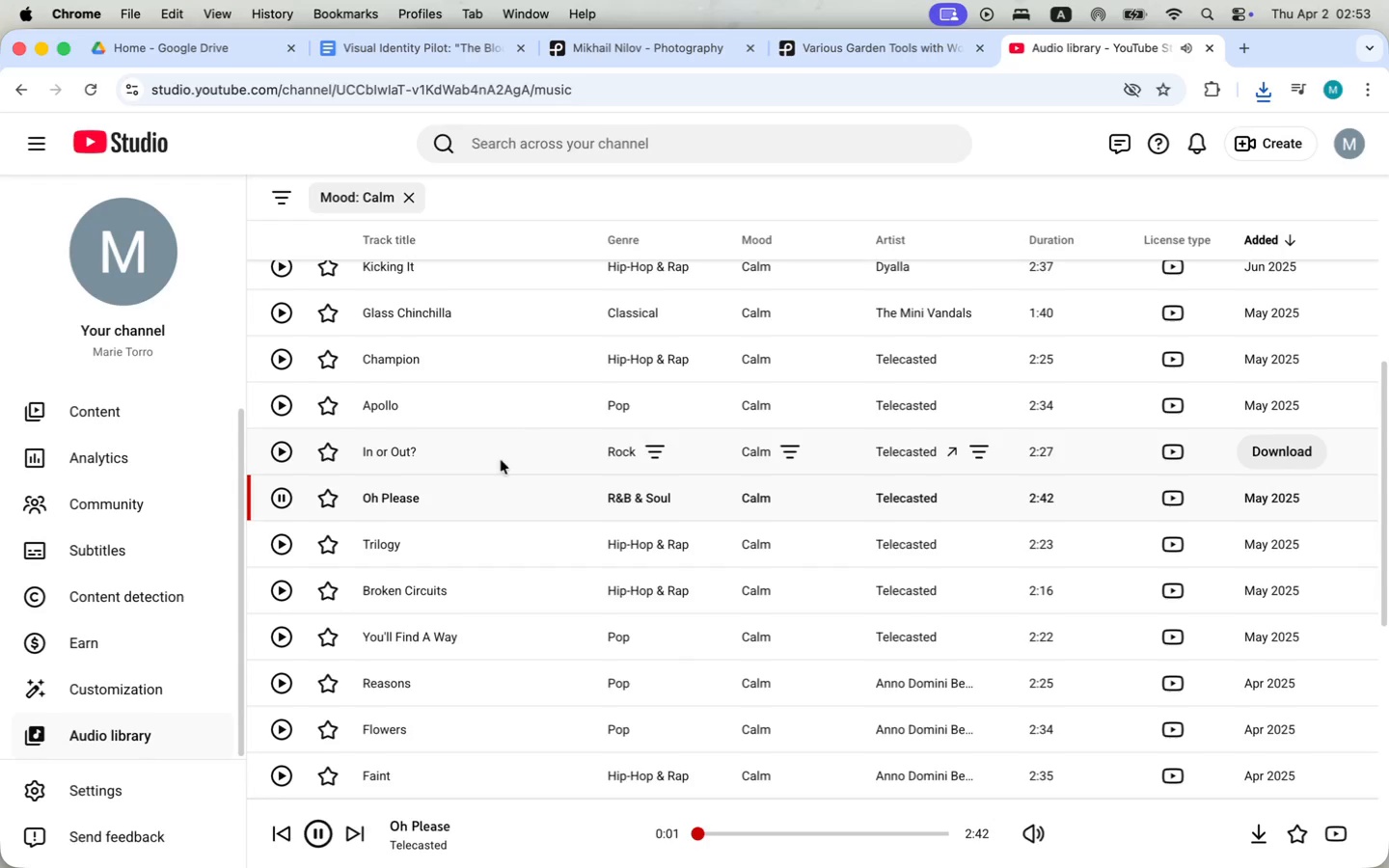 
left_click([280, 635])
 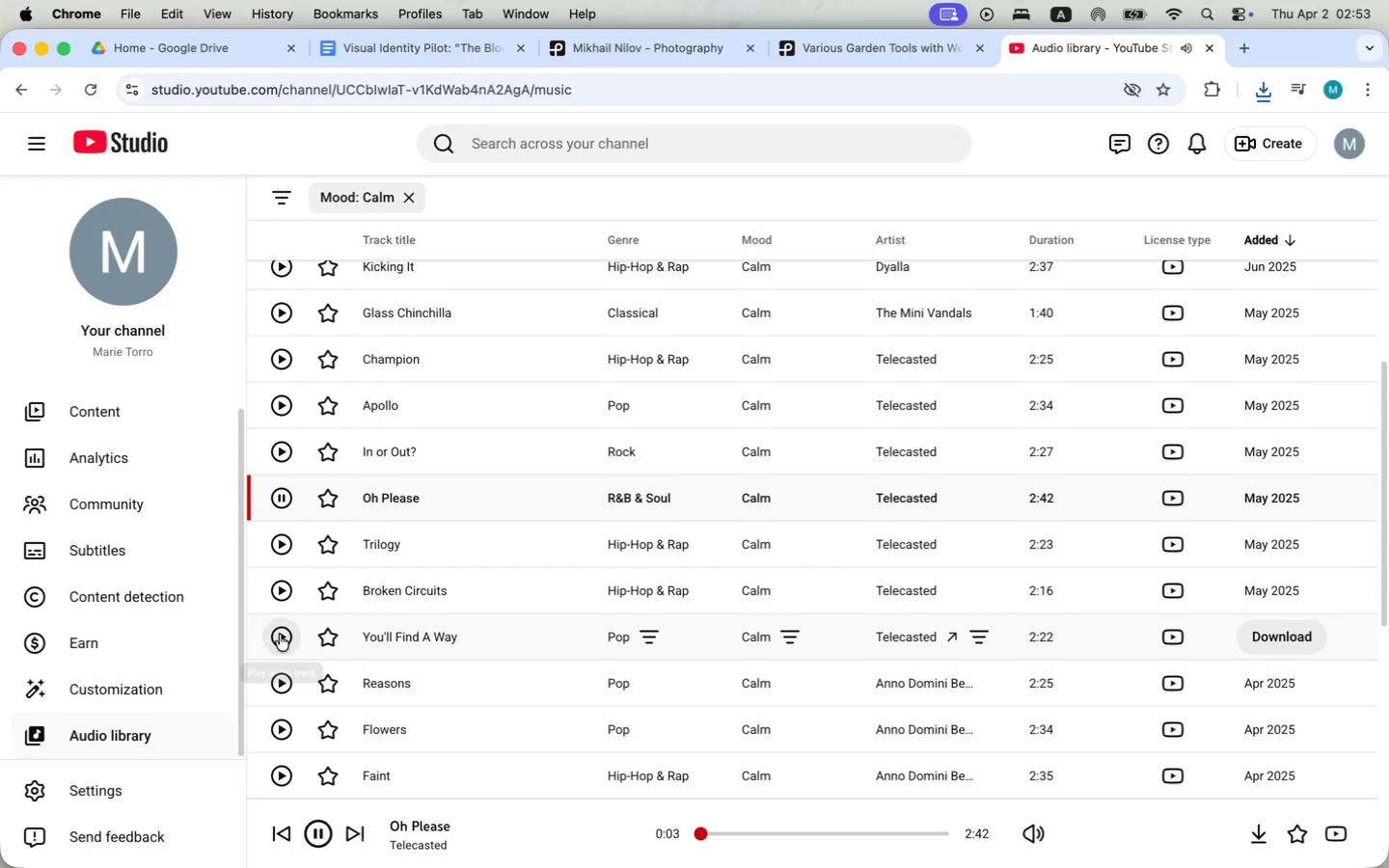 
scroll: coordinate [690, 593], scroll_direction: down, amount: 19.0
 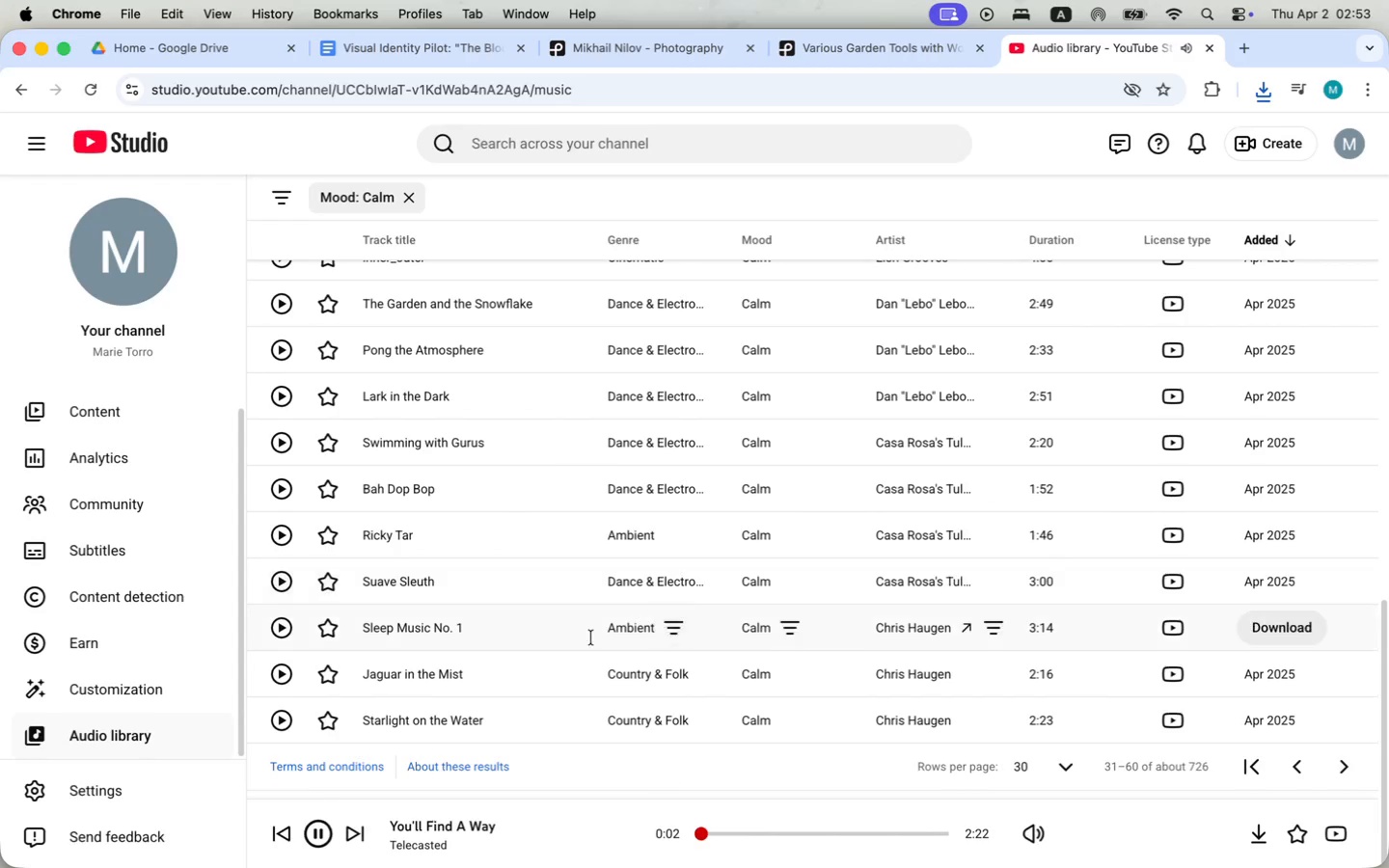 
left_click([288, 627])
 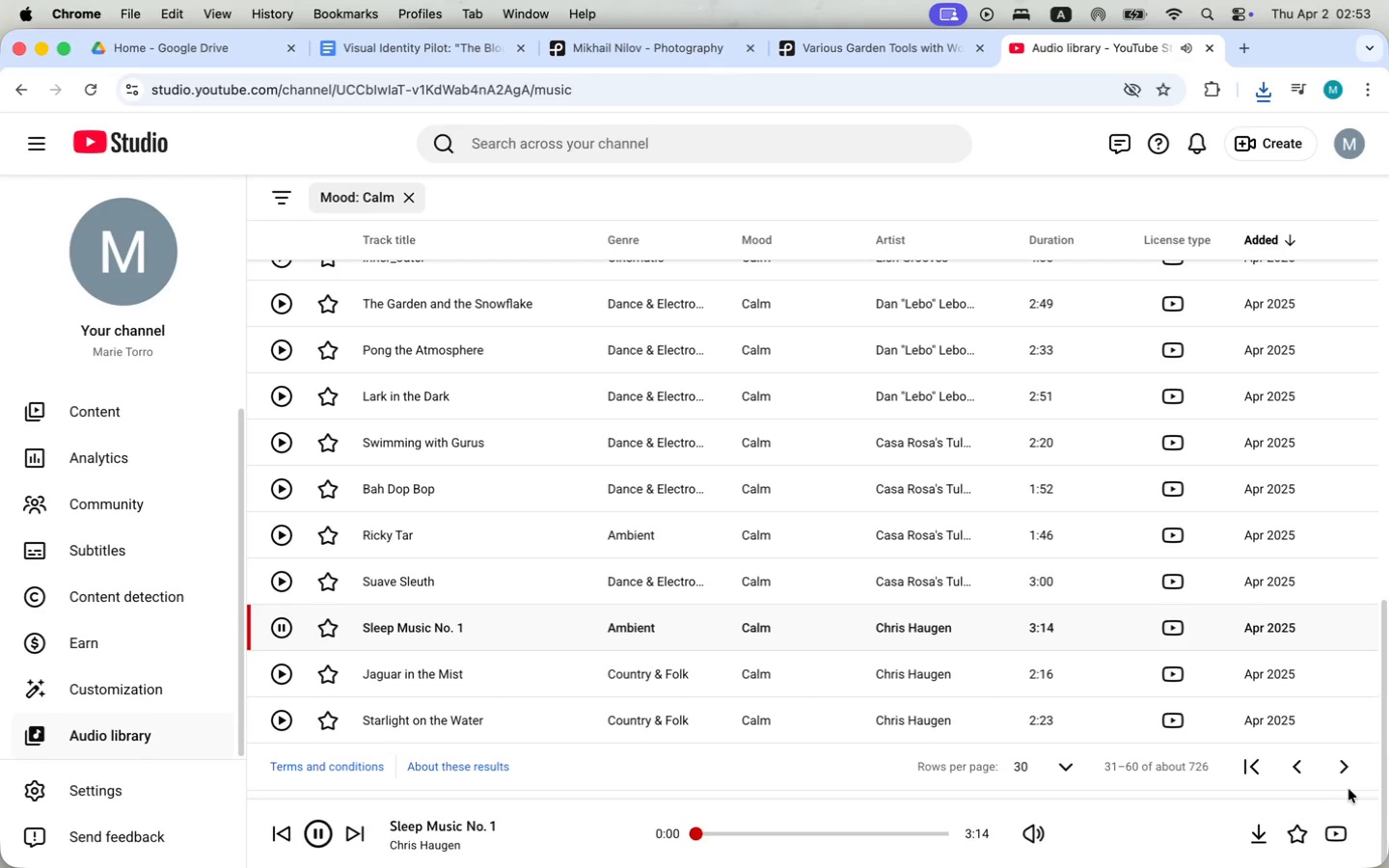 
left_click([1341, 763])
 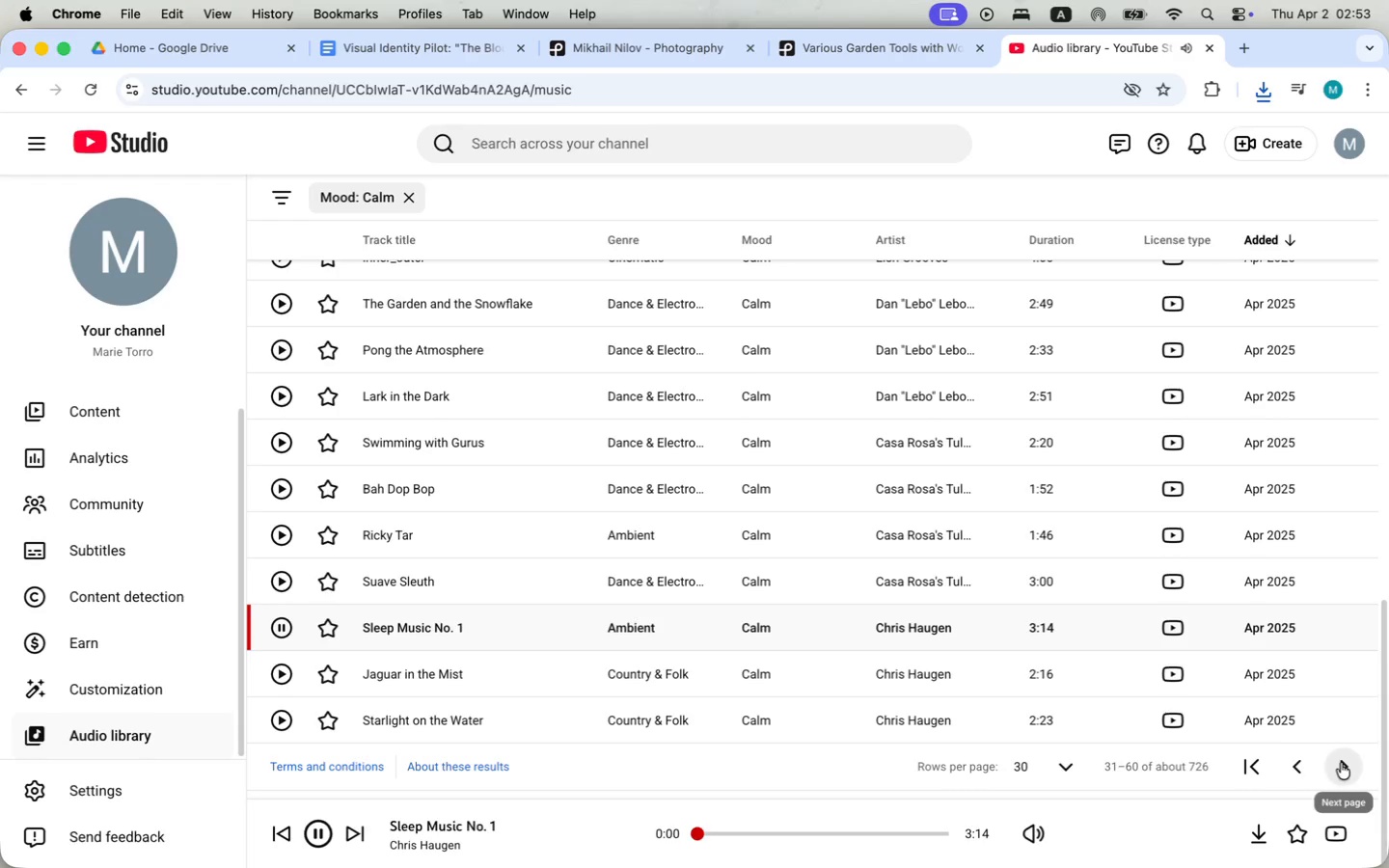 
mouse_move([849, 689])
 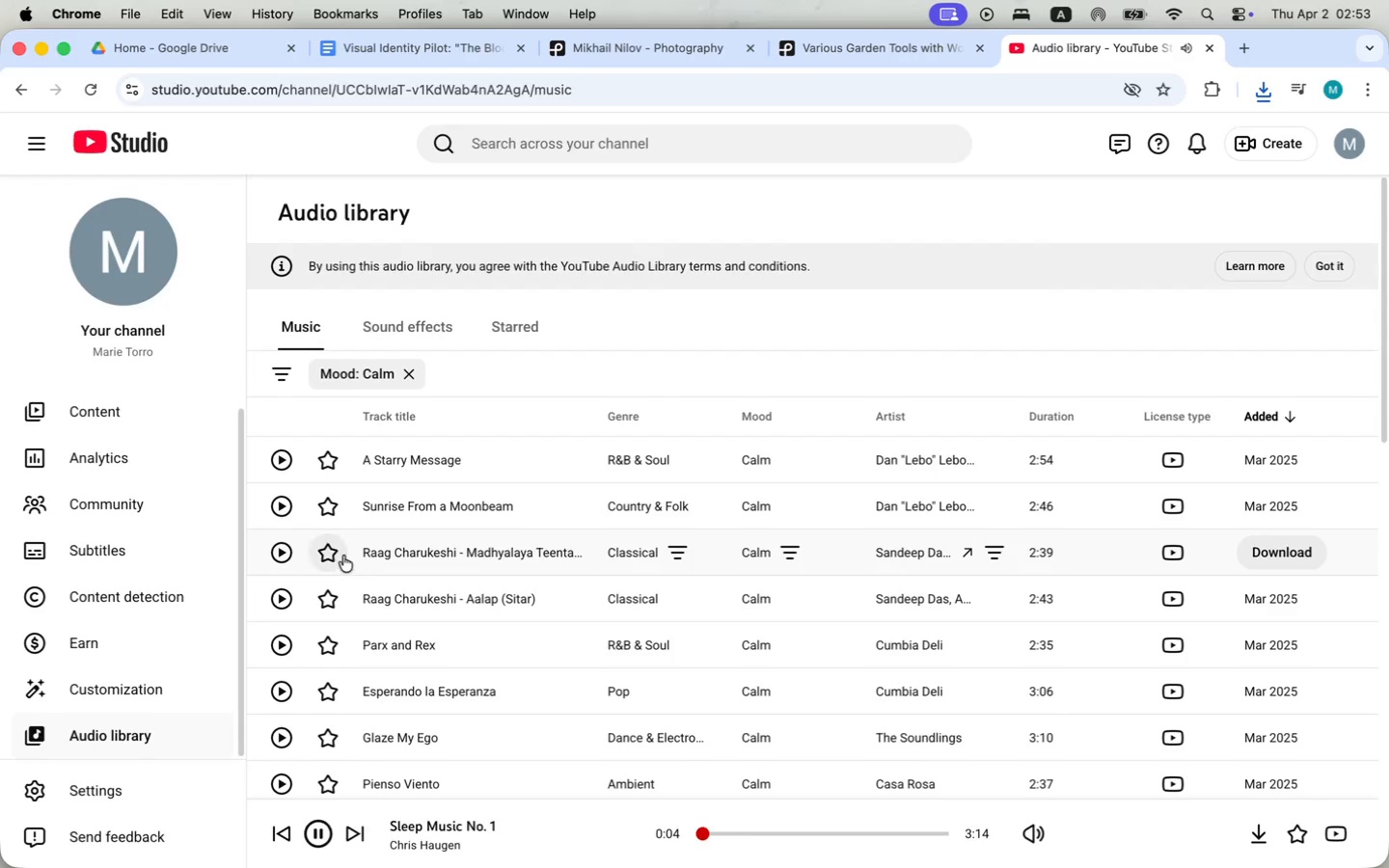 
scroll: coordinate [579, 648], scroll_direction: down, amount: 11.0
 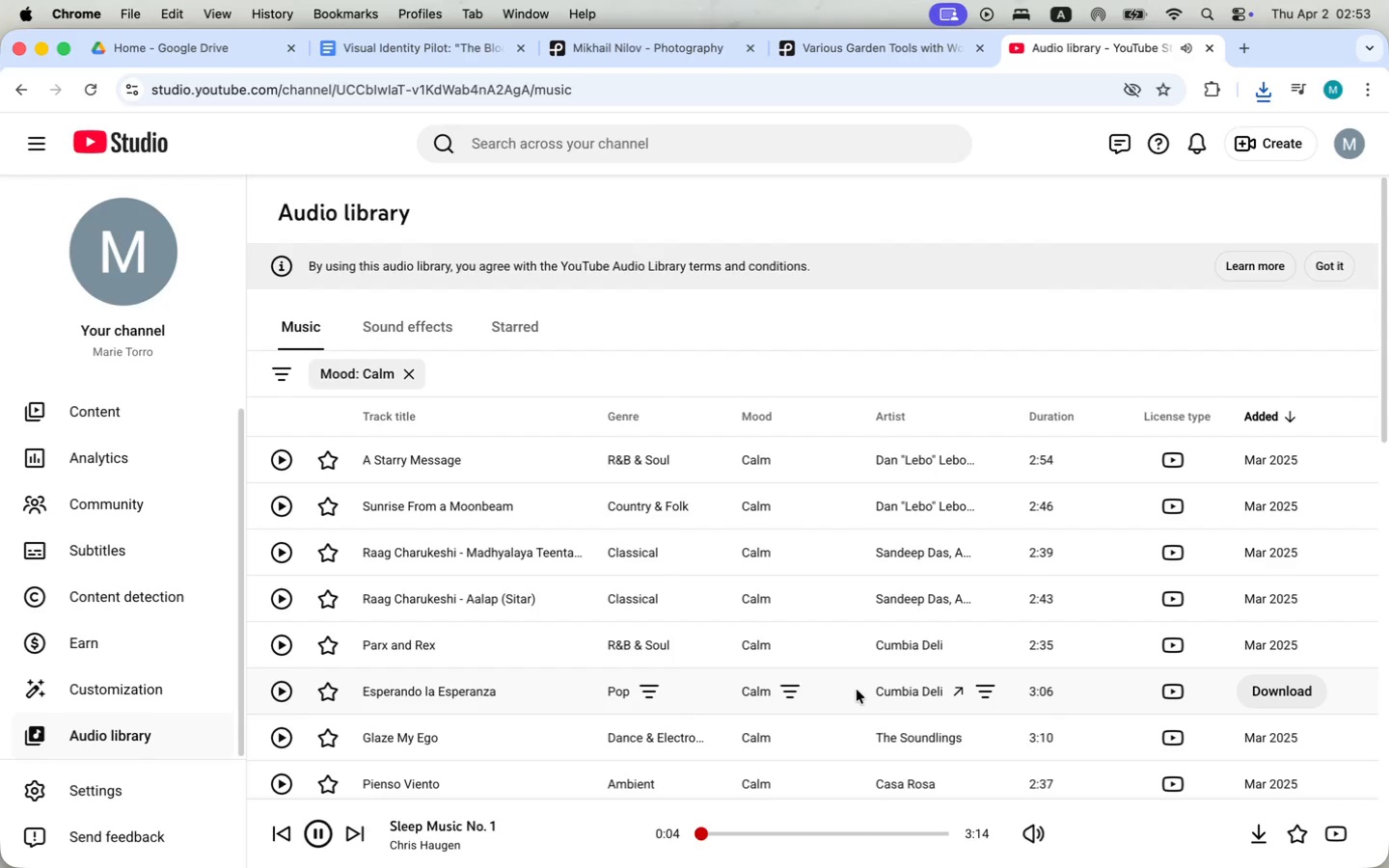 
scroll: coordinate [403, 589], scroll_direction: up, amount: 7.0
 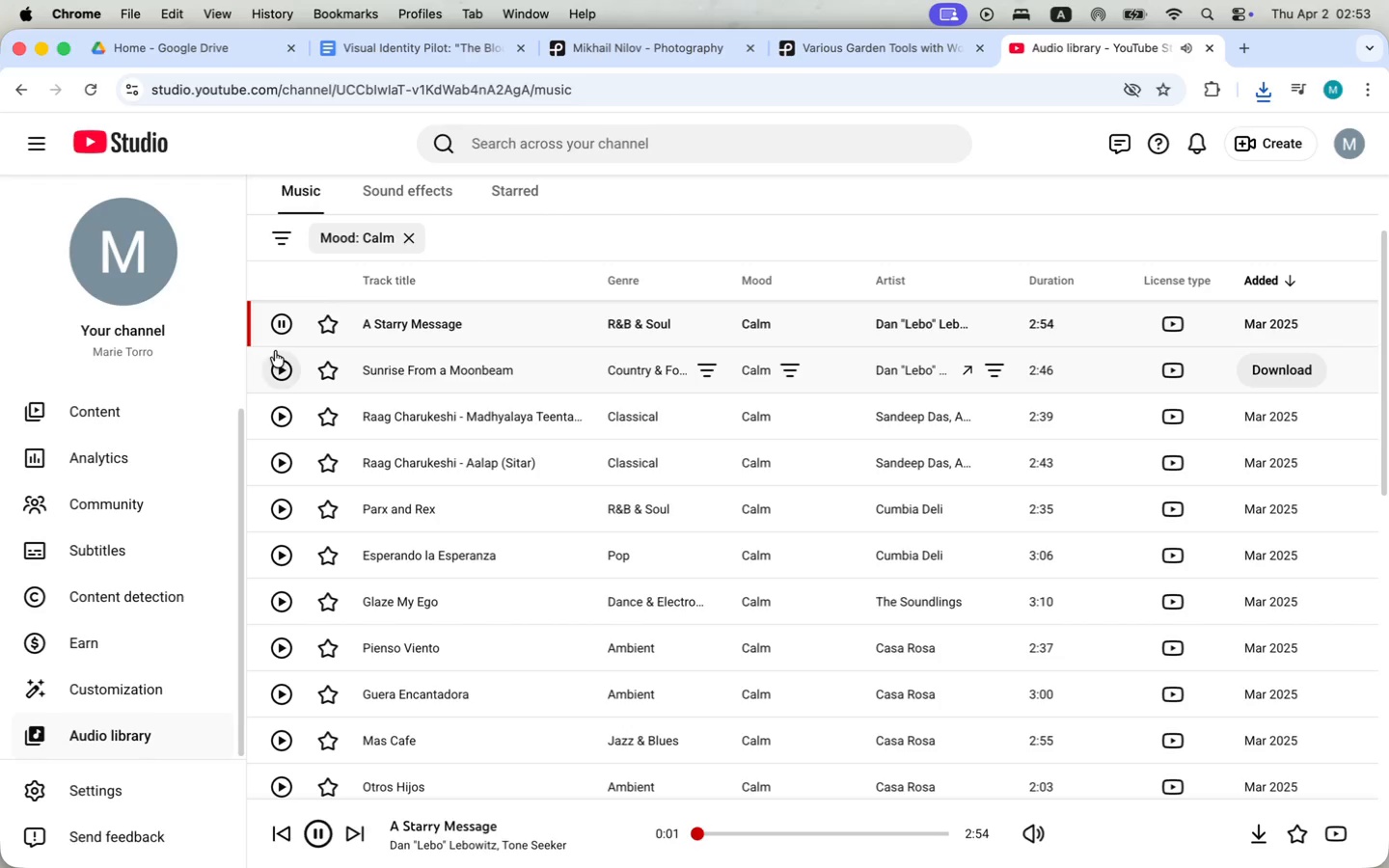 
wait(5.55)
 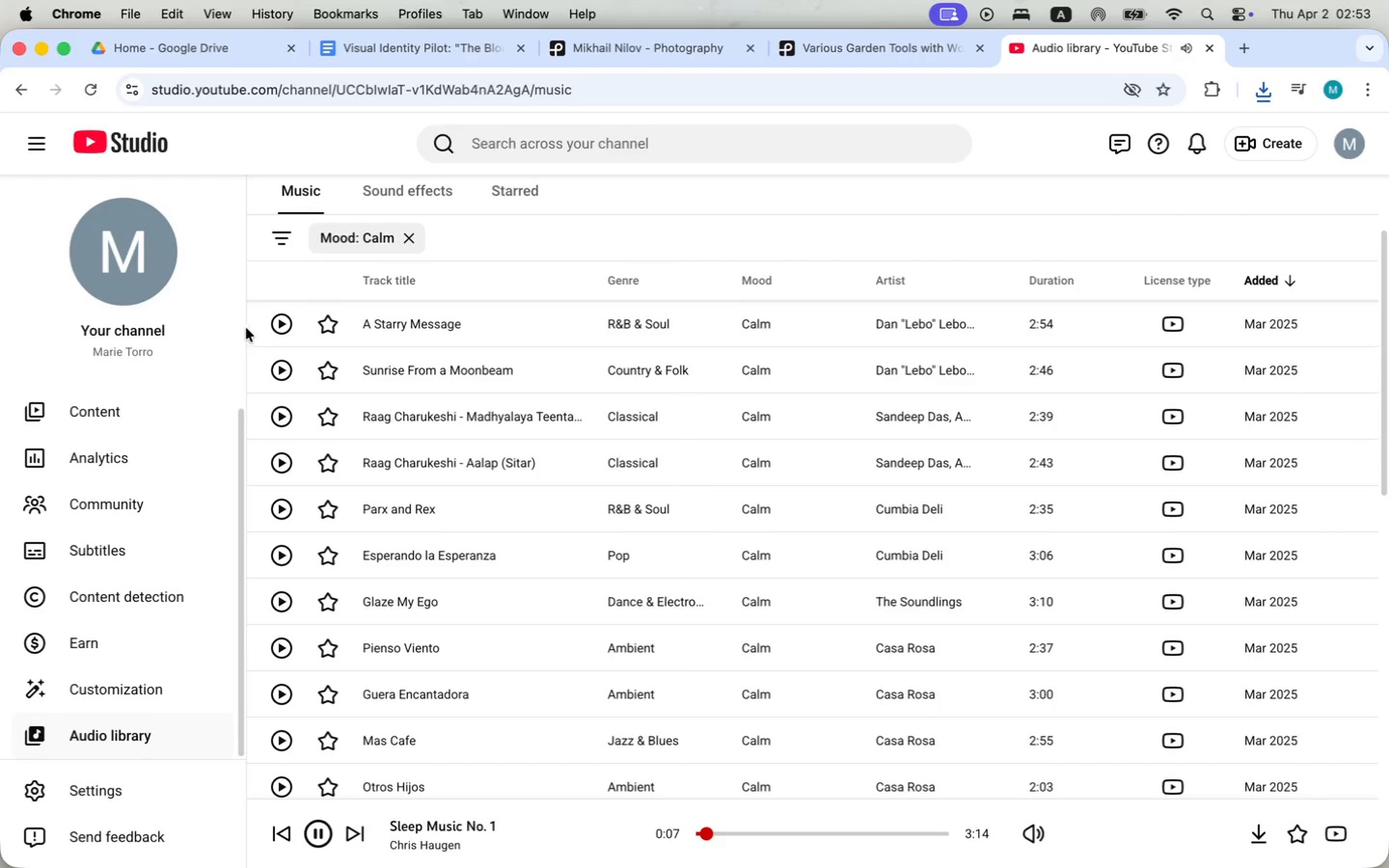 
left_click([733, 828])
 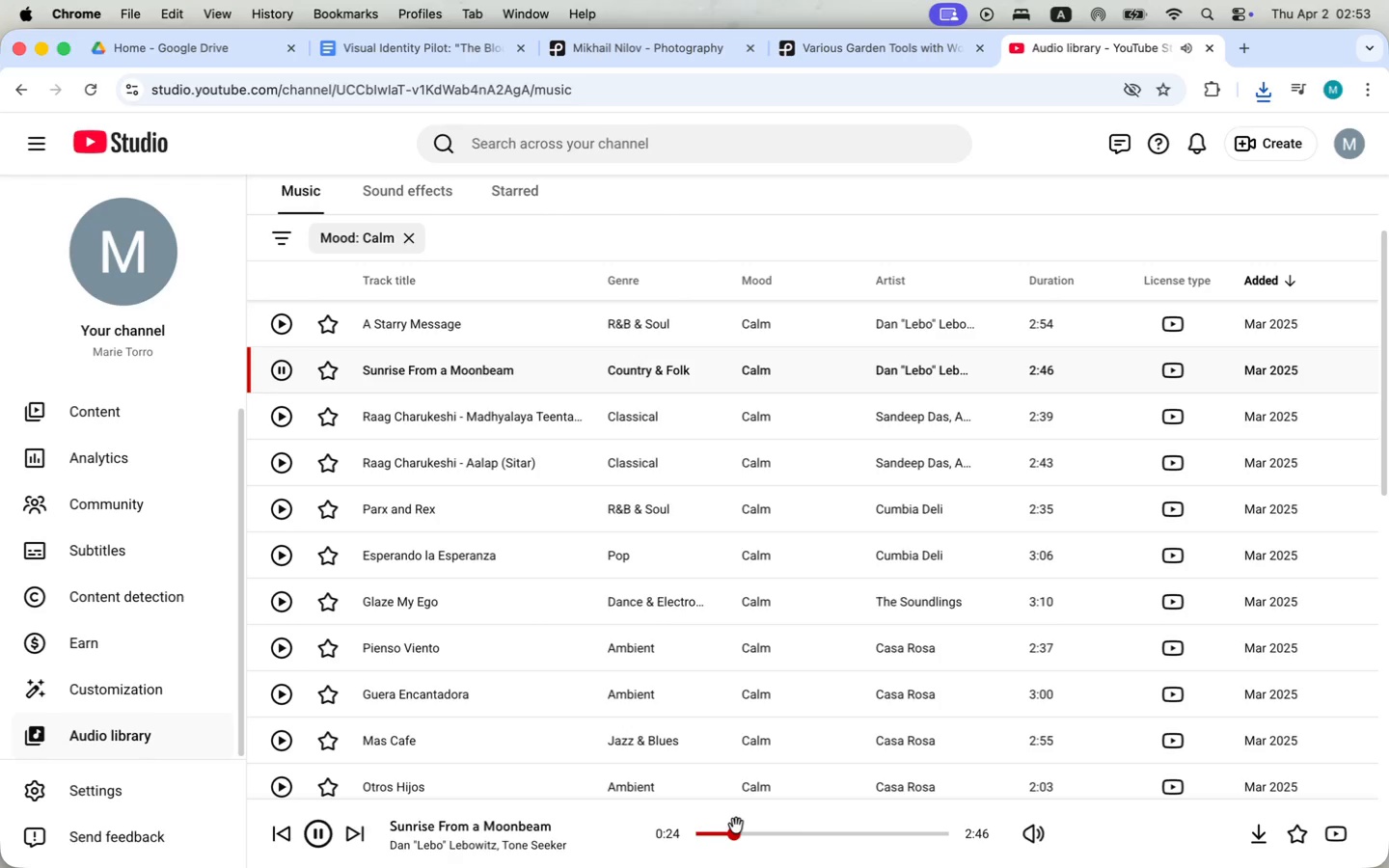 
scroll: coordinate [481, 712], scroll_direction: down, amount: 5.0
 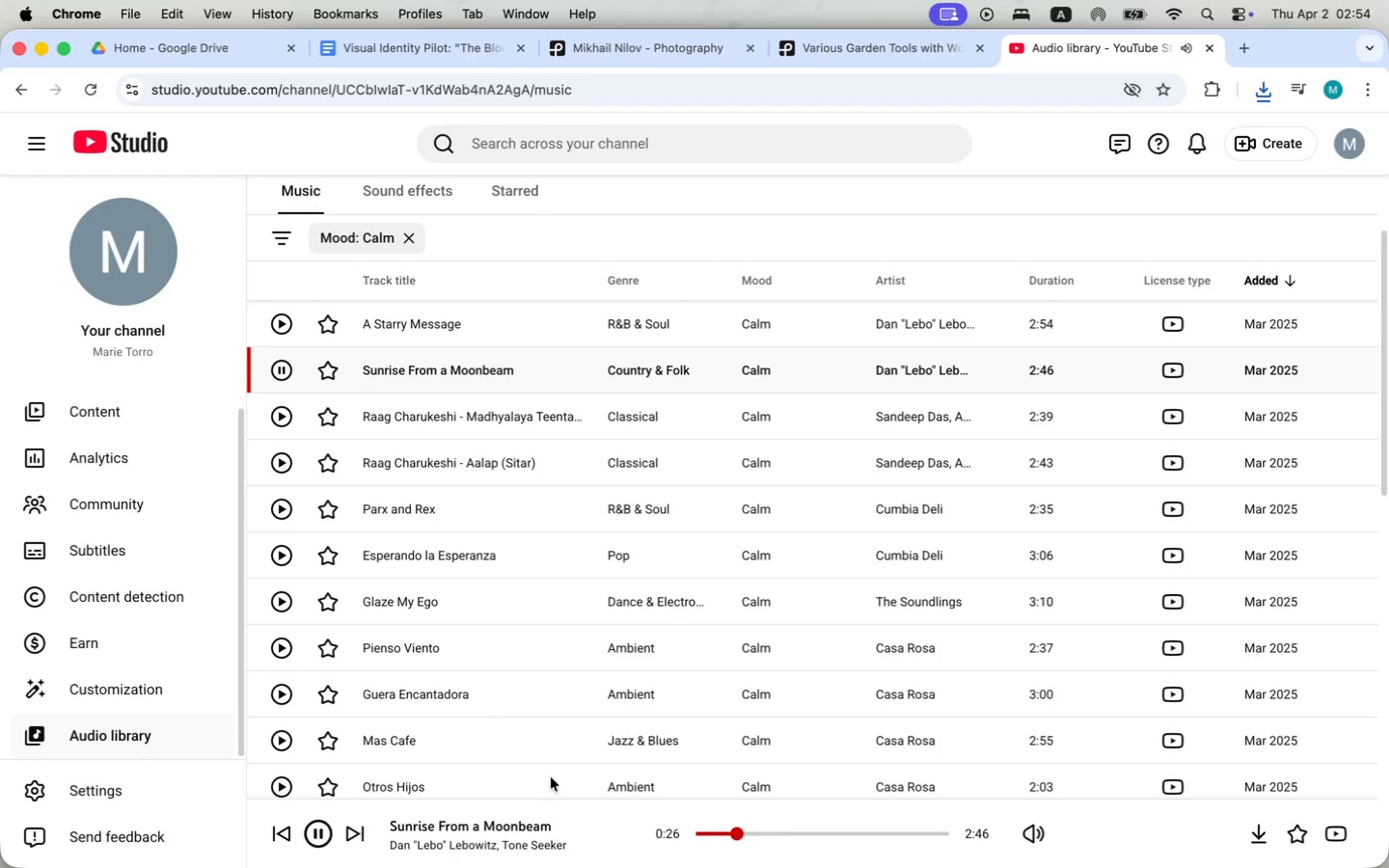 
left_click([288, 601])
 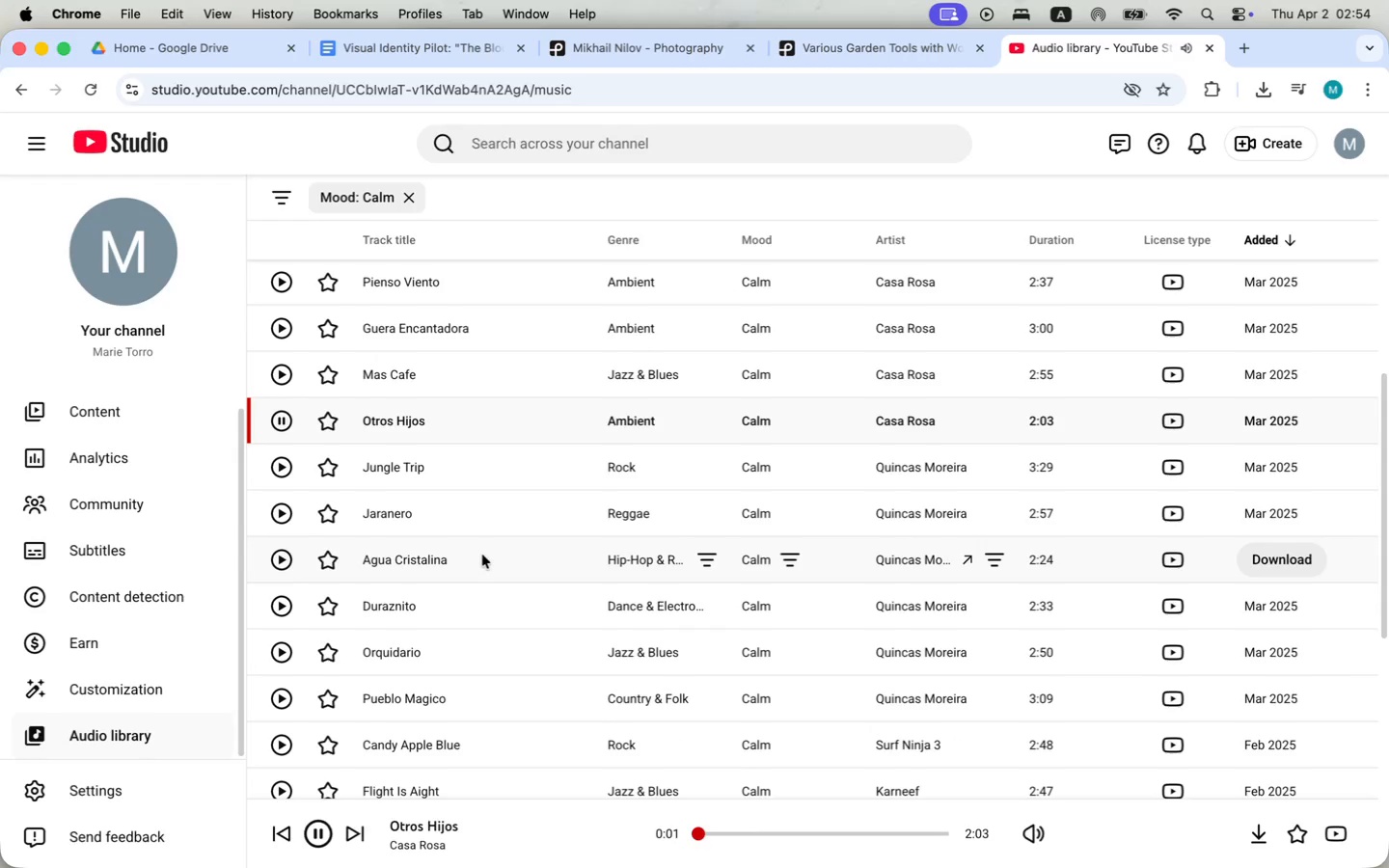 
scroll: coordinate [521, 685], scroll_direction: down, amount: 13.0
 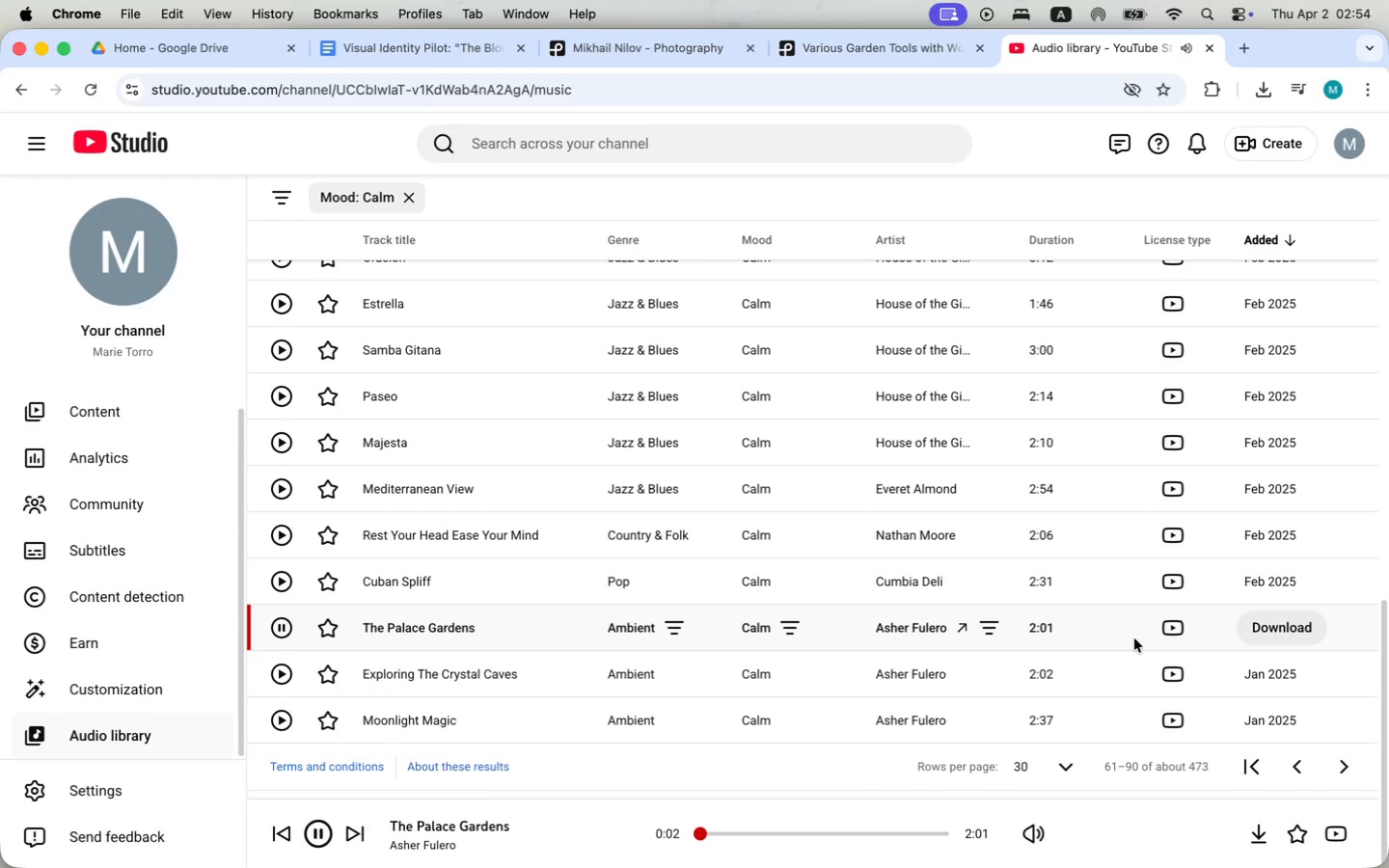 
left_click([768, 830])
 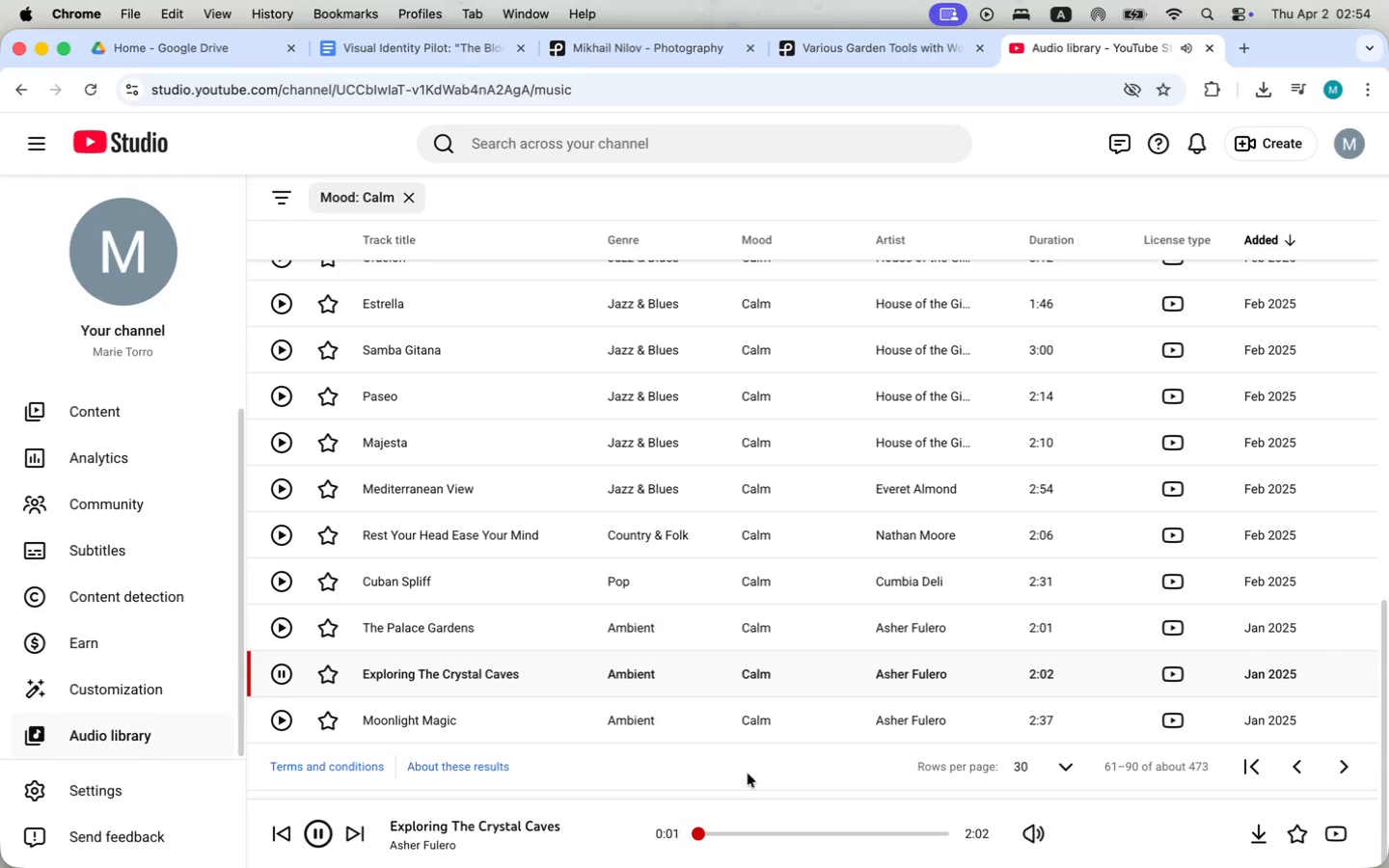 
wait(6.4)
 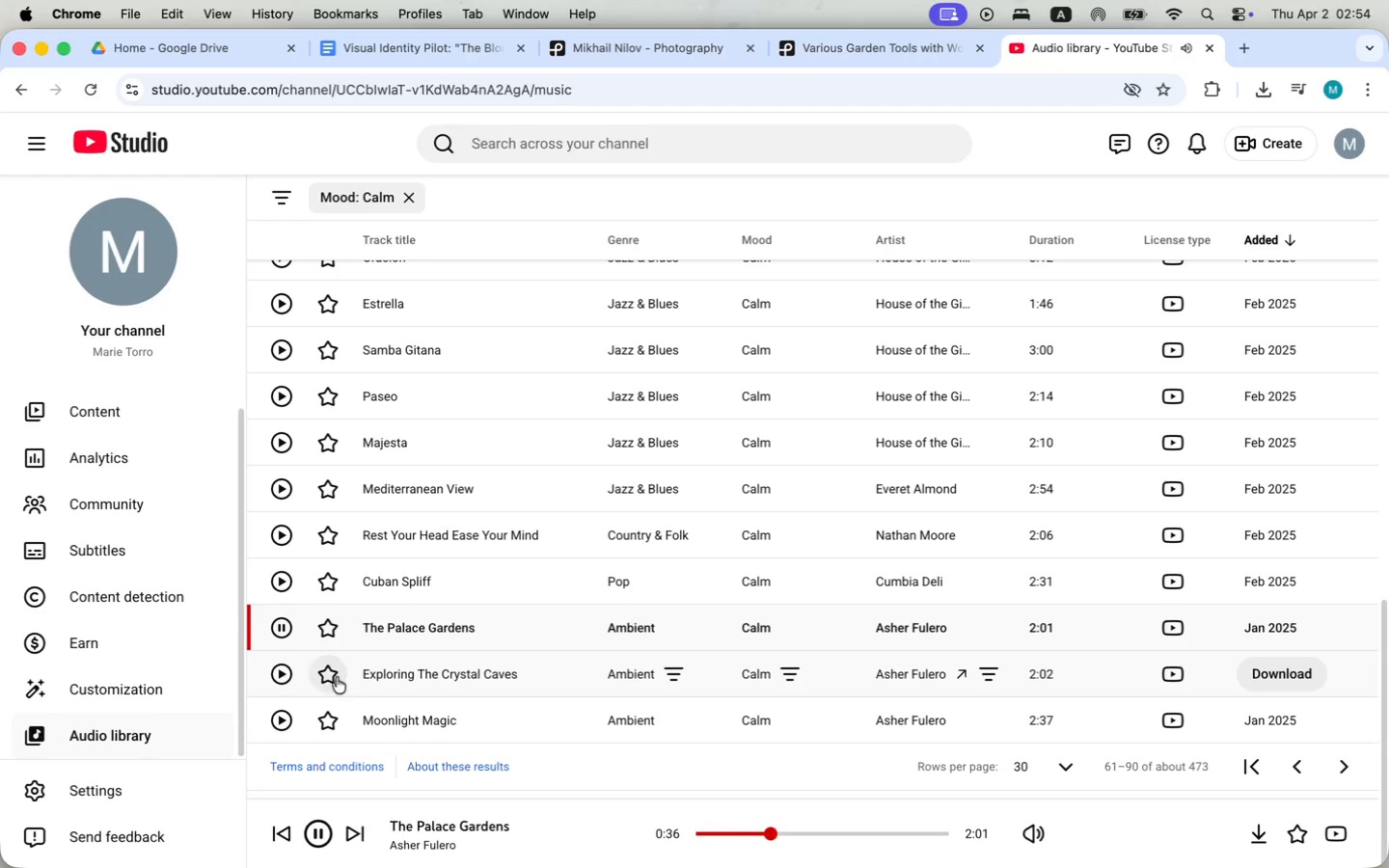 
left_click([756, 830])
 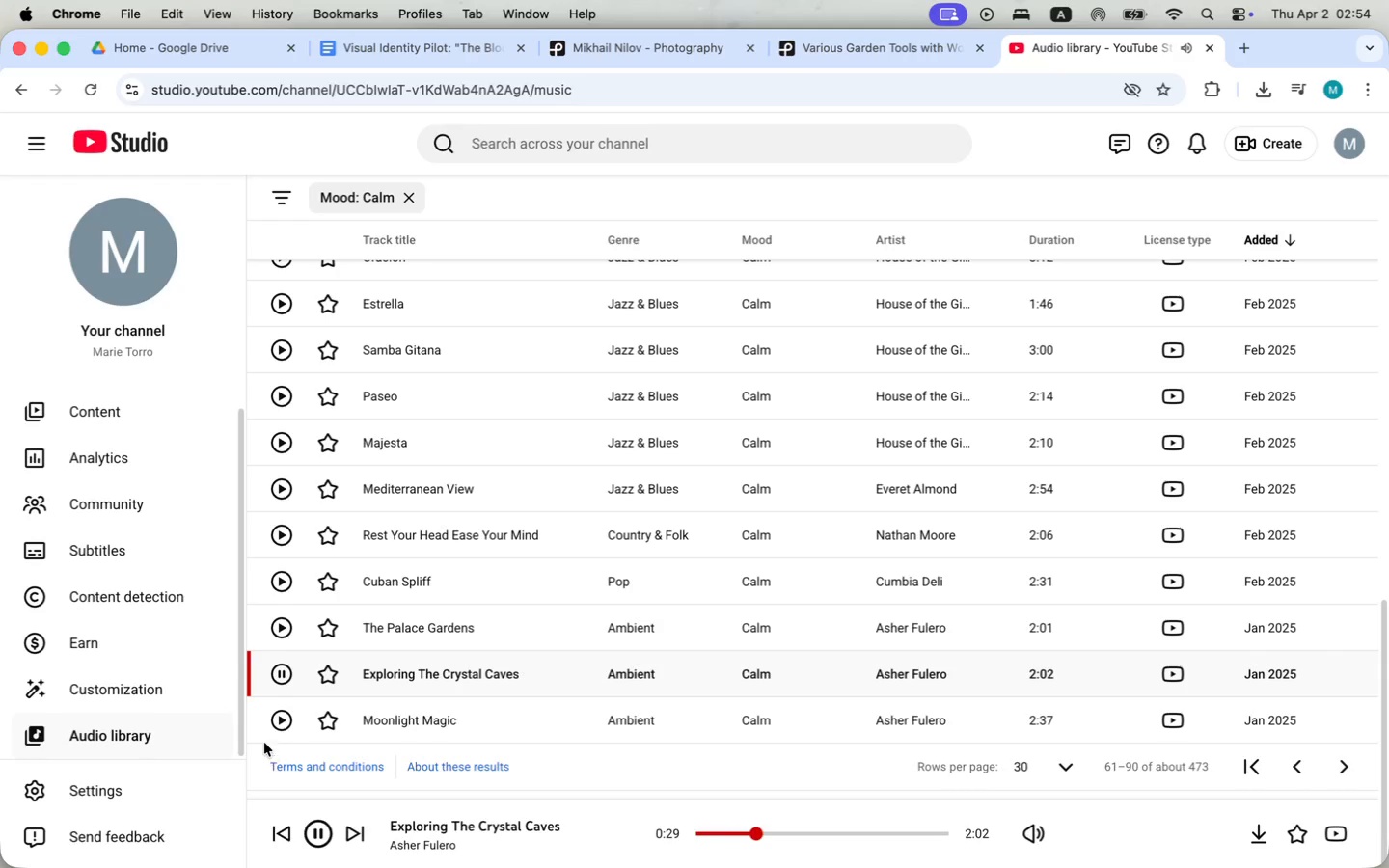 
left_click([285, 714])
 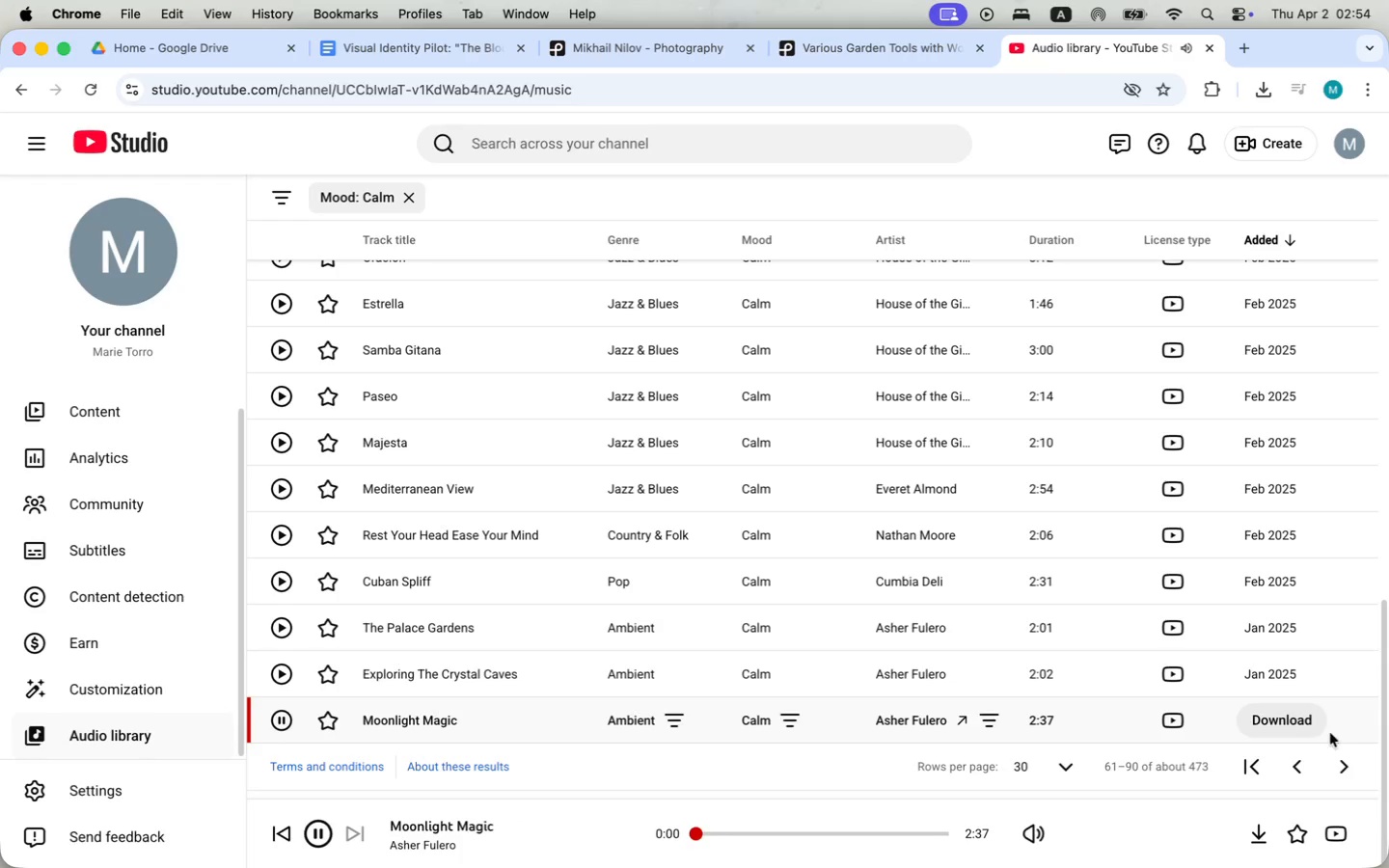 
left_click([1342, 767])
 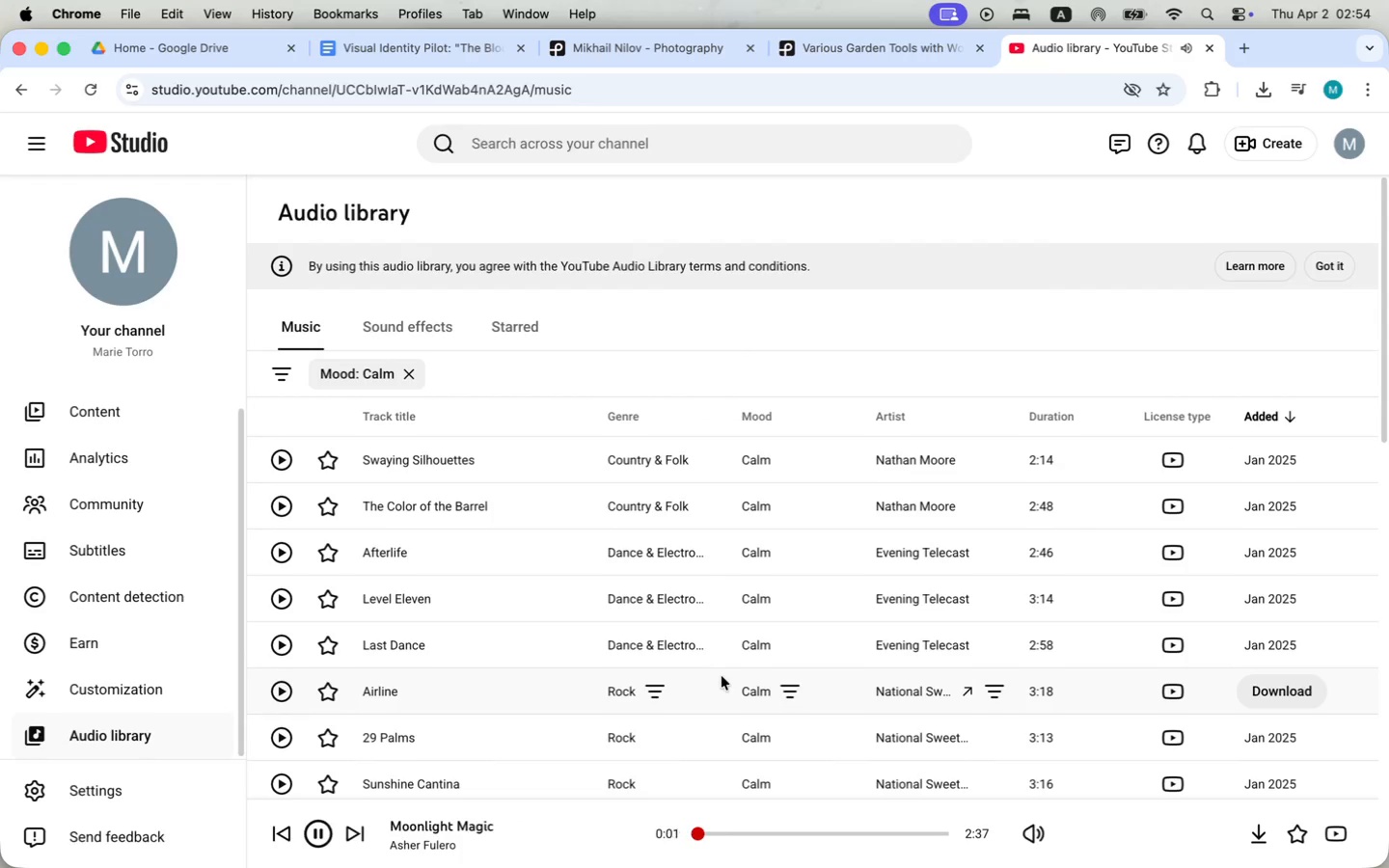 
scroll: coordinate [375, 628], scroll_direction: down, amount: 19.0
 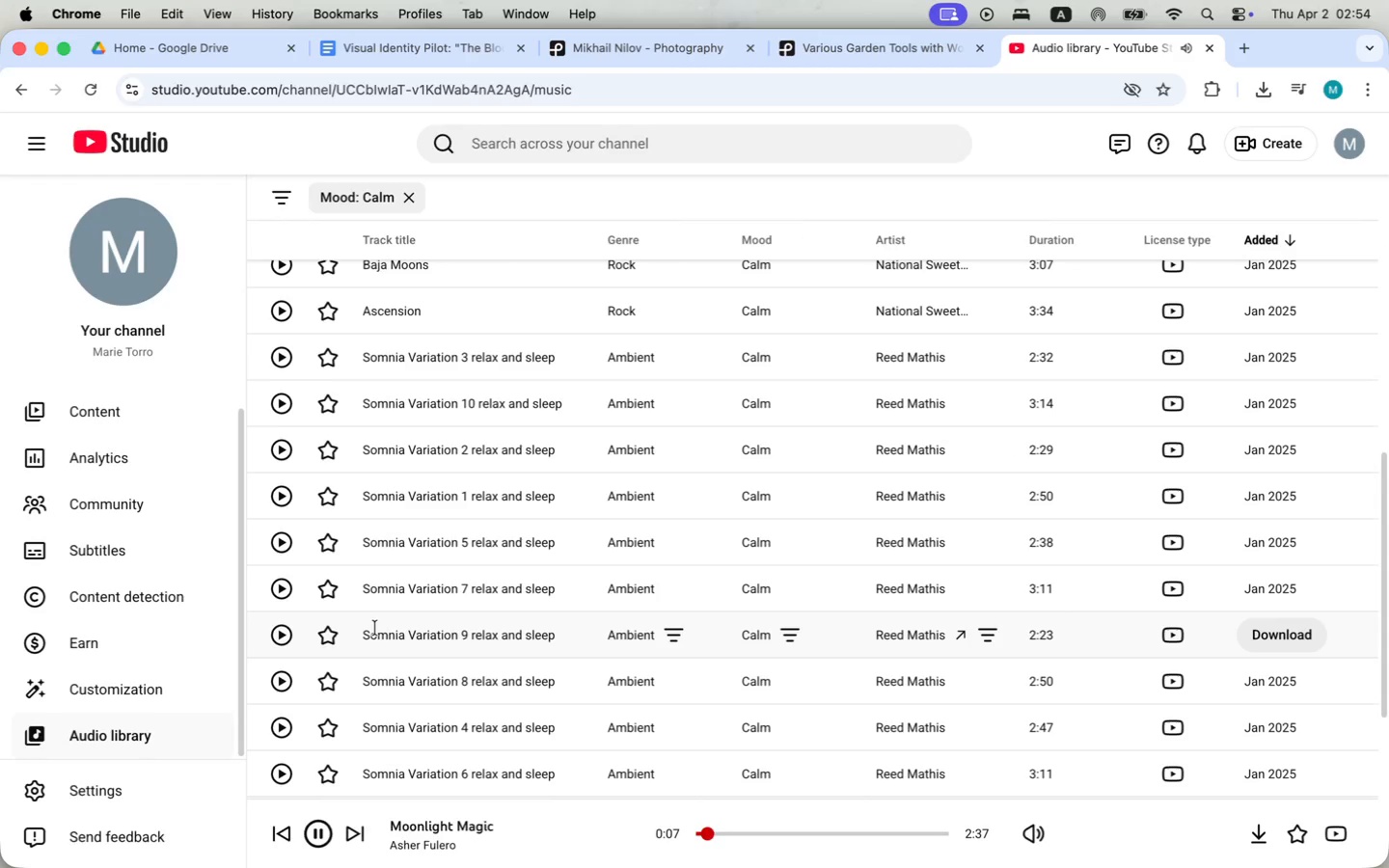 
left_click([282, 354])
 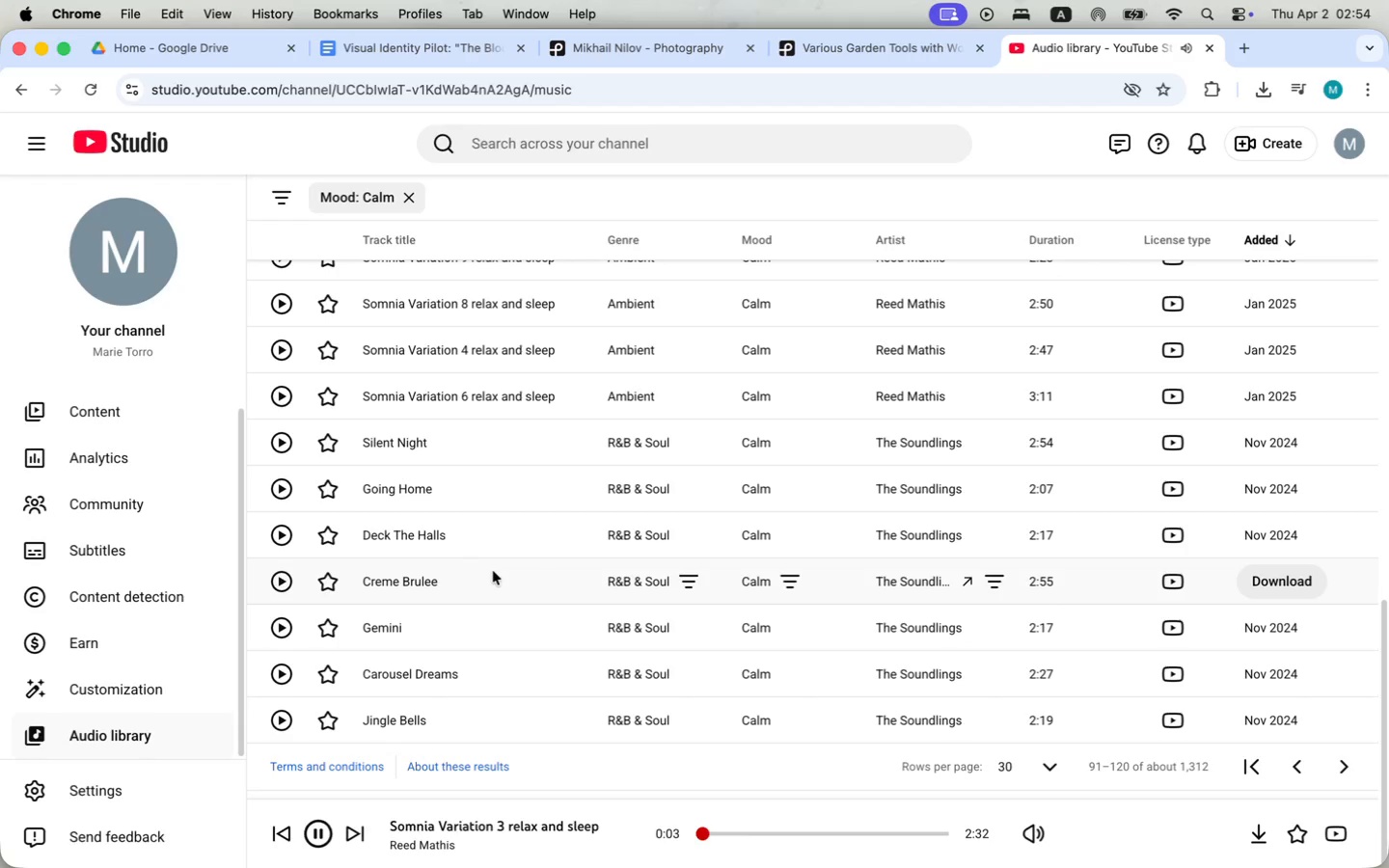 
scroll: coordinate [741, 550], scroll_direction: down, amount: 20.0
 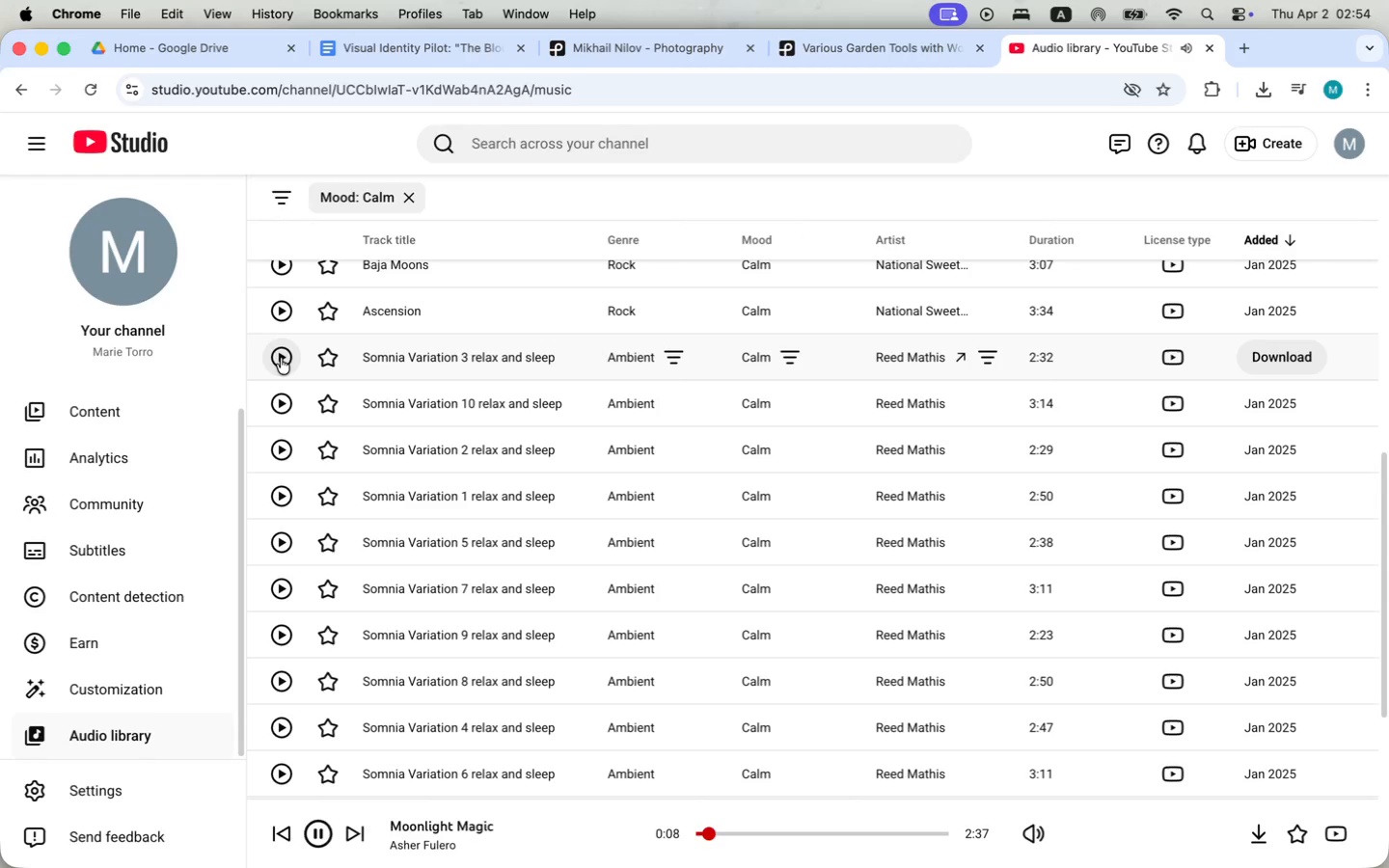 
wait(5.82)
 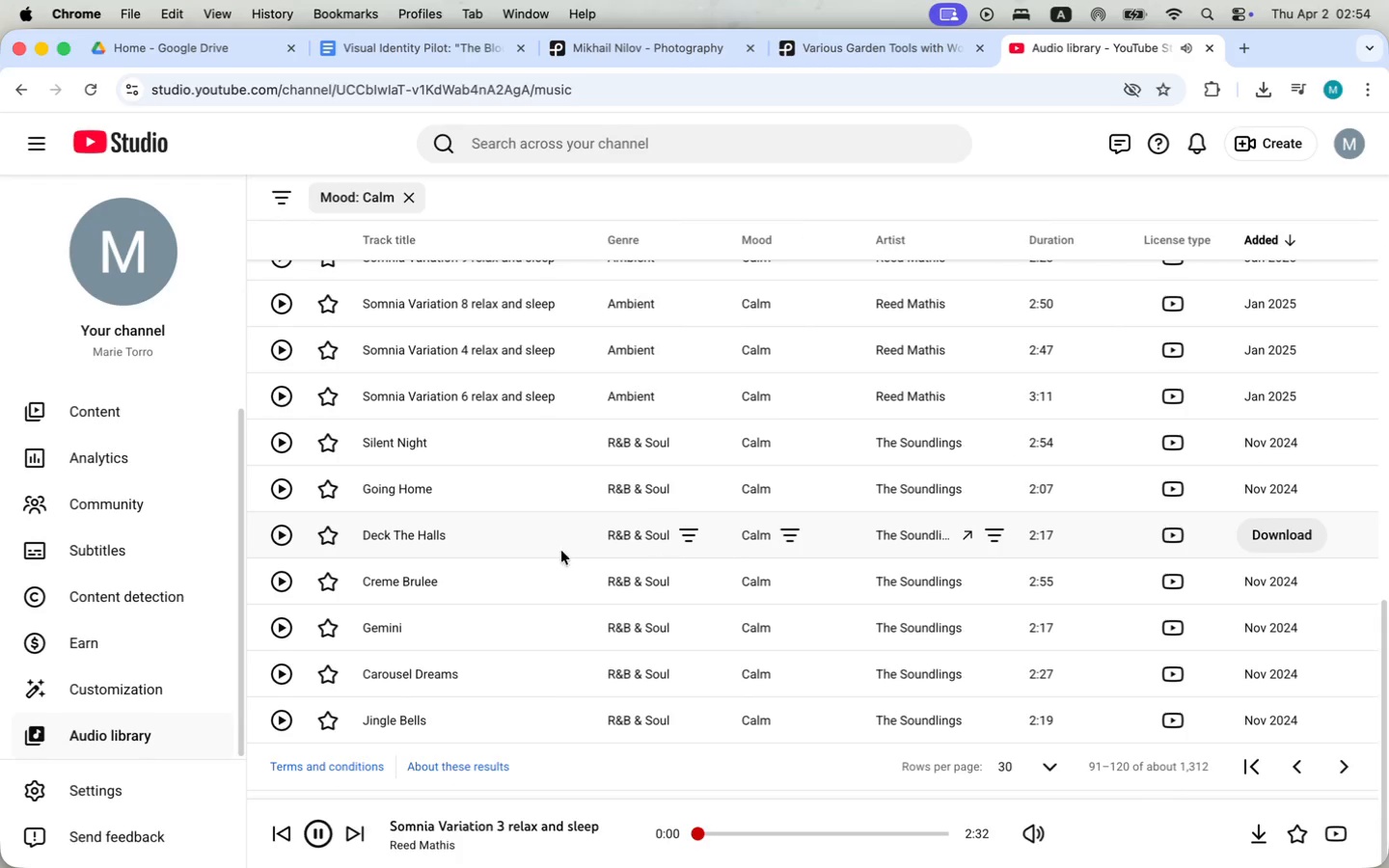 
mouse_move([272, 462])
 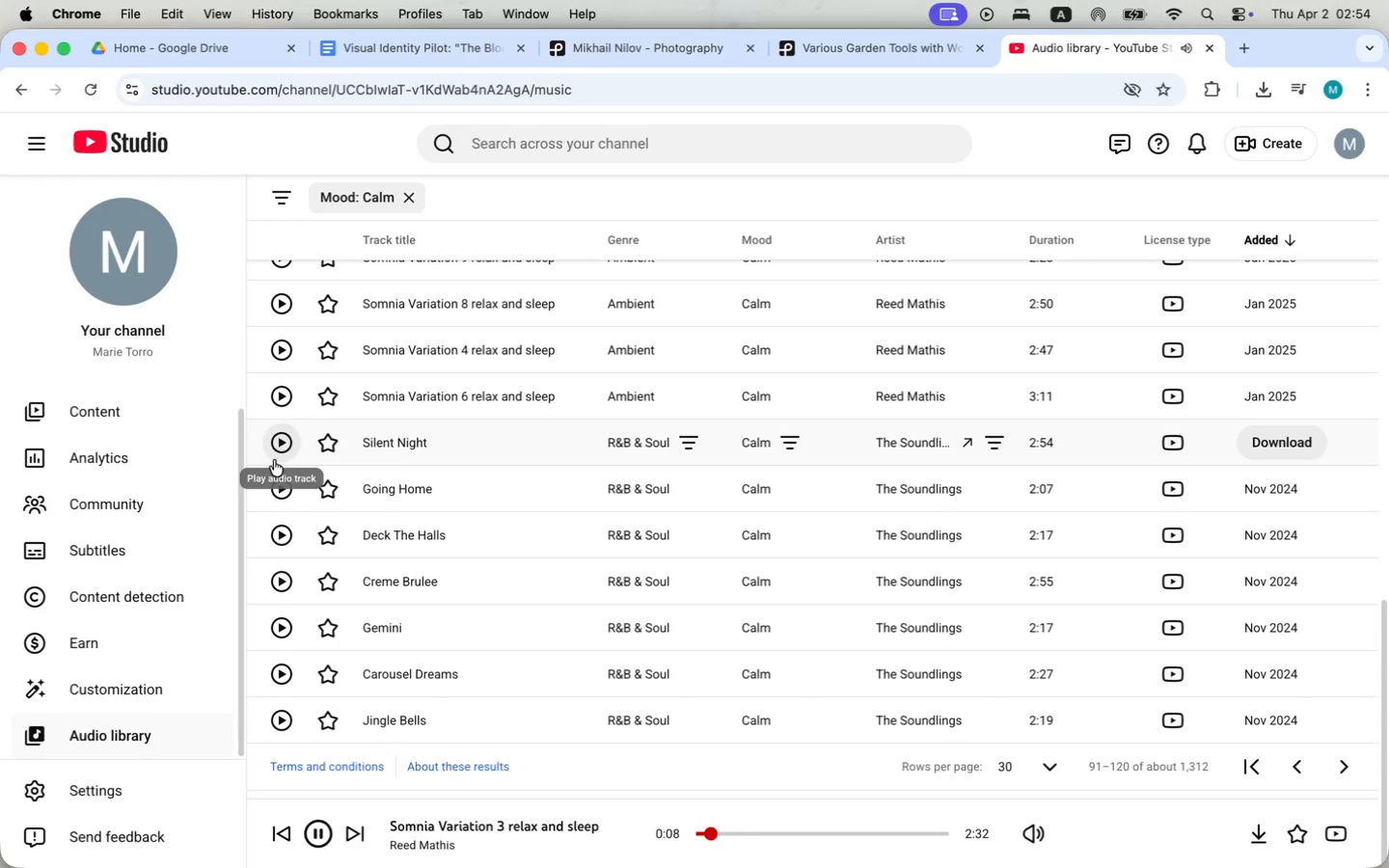 
left_click([274, 486])
 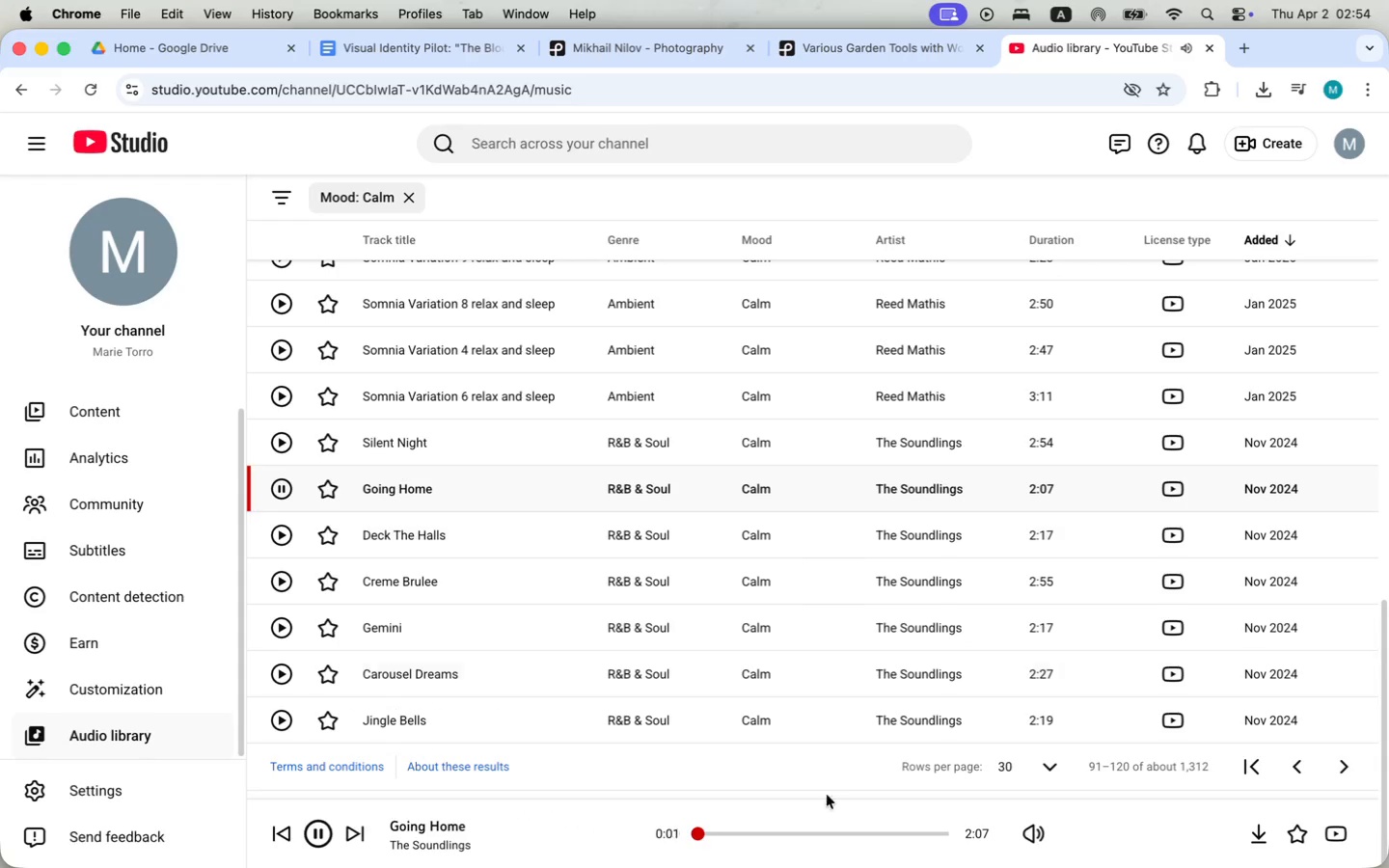 
left_click([756, 833])
 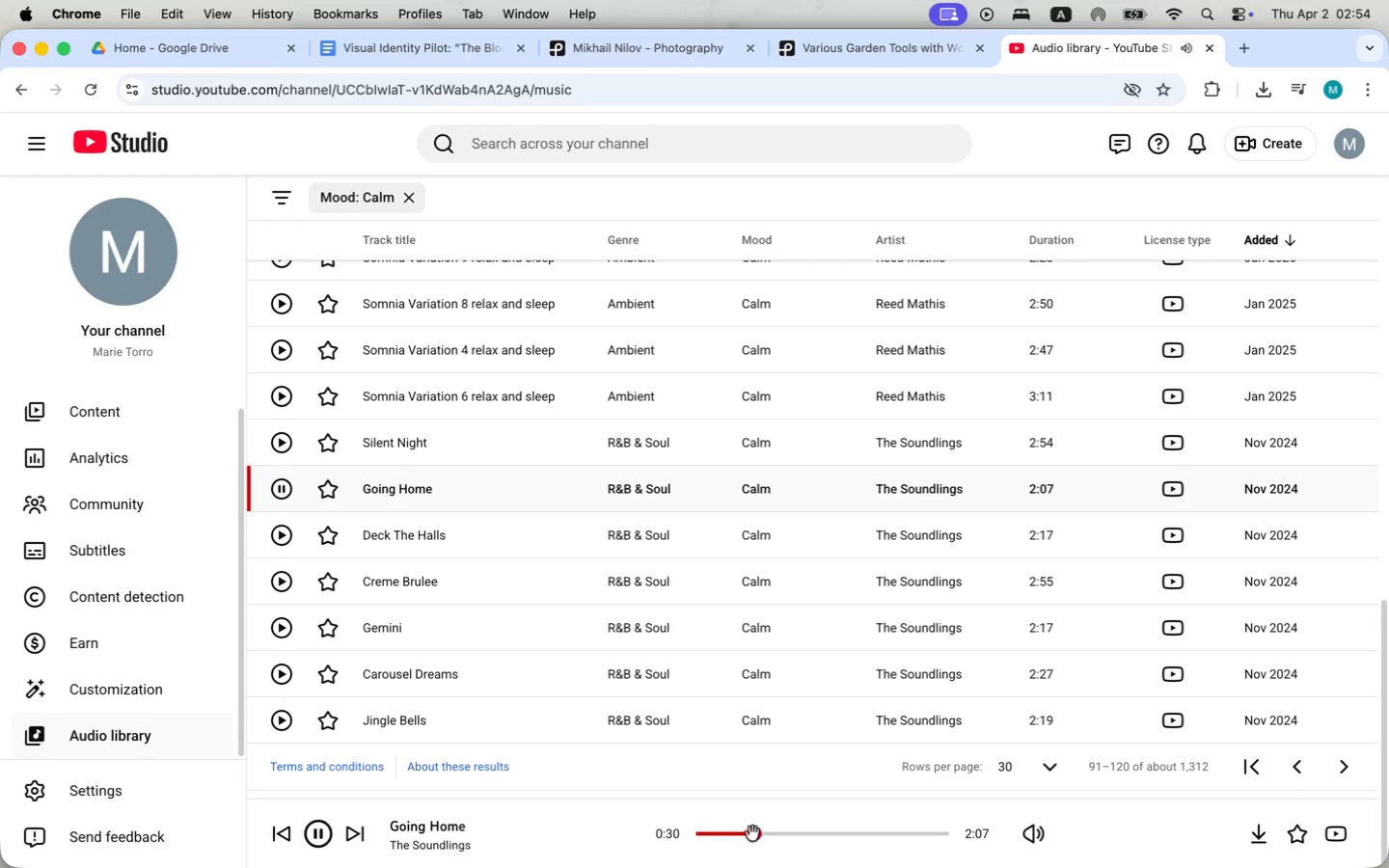 
mouse_move([621, 720])
 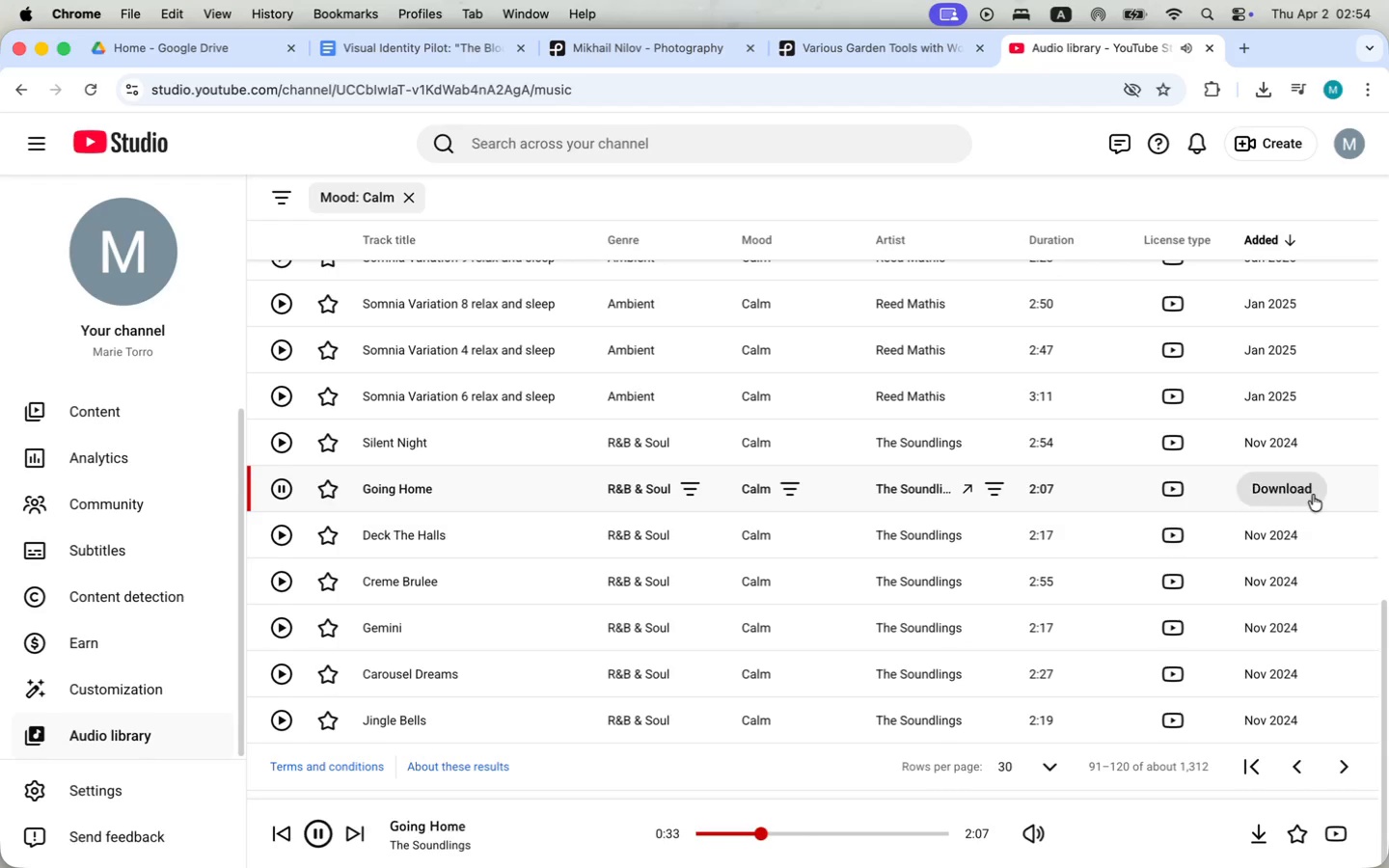 
left_click([1294, 489])
 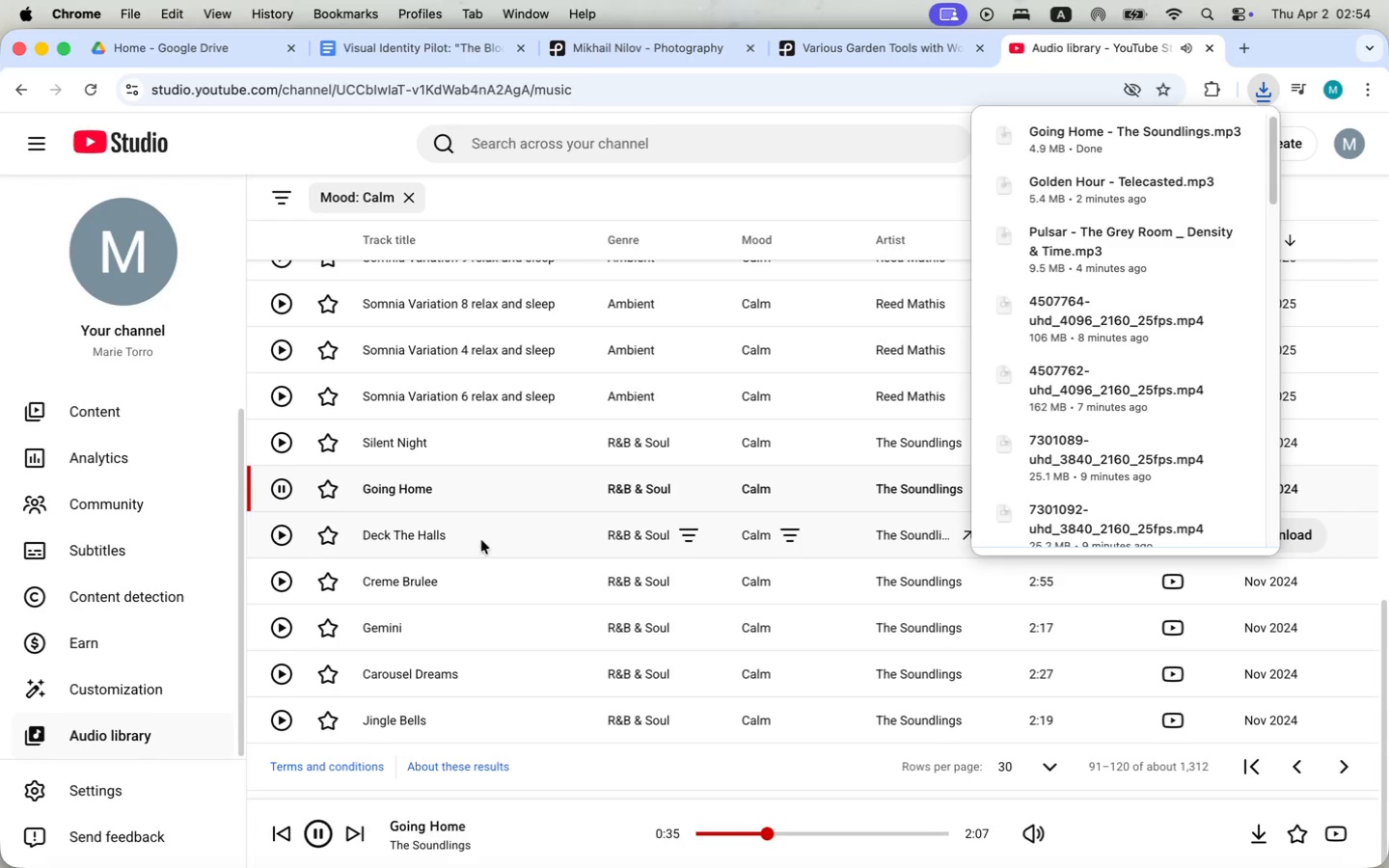 
left_click([284, 577])
 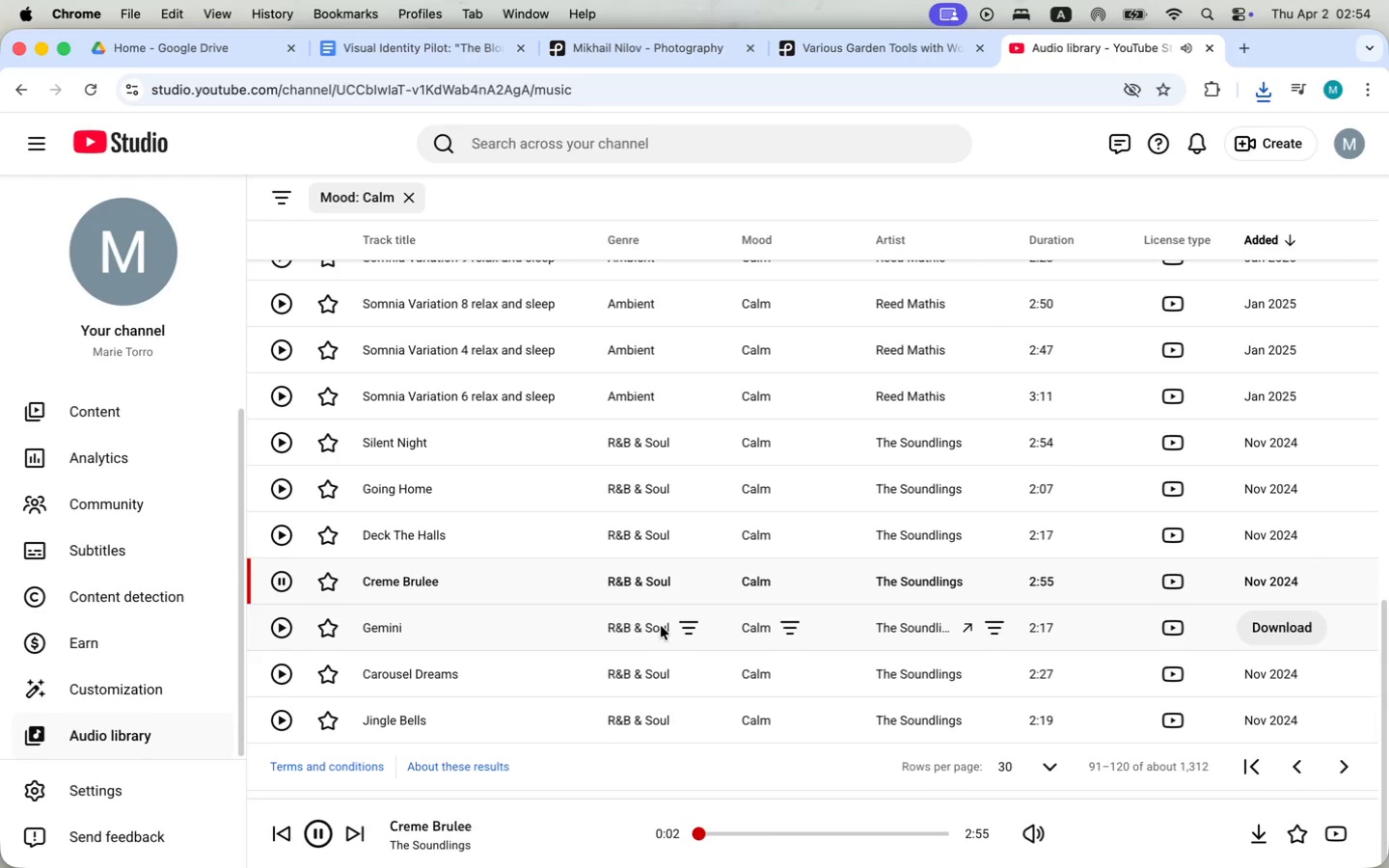 
left_click([748, 837])
 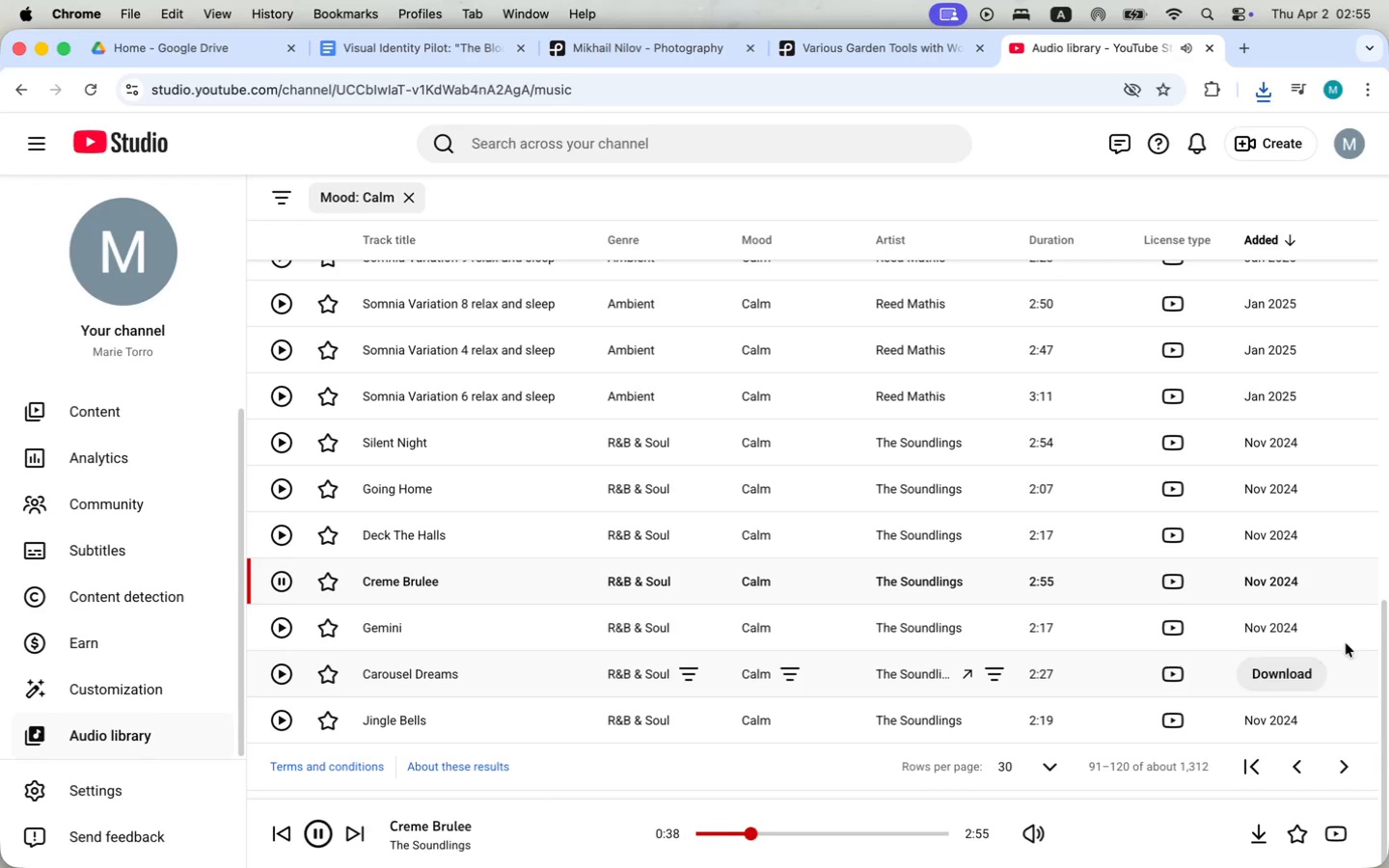 
left_click([1299, 588])
 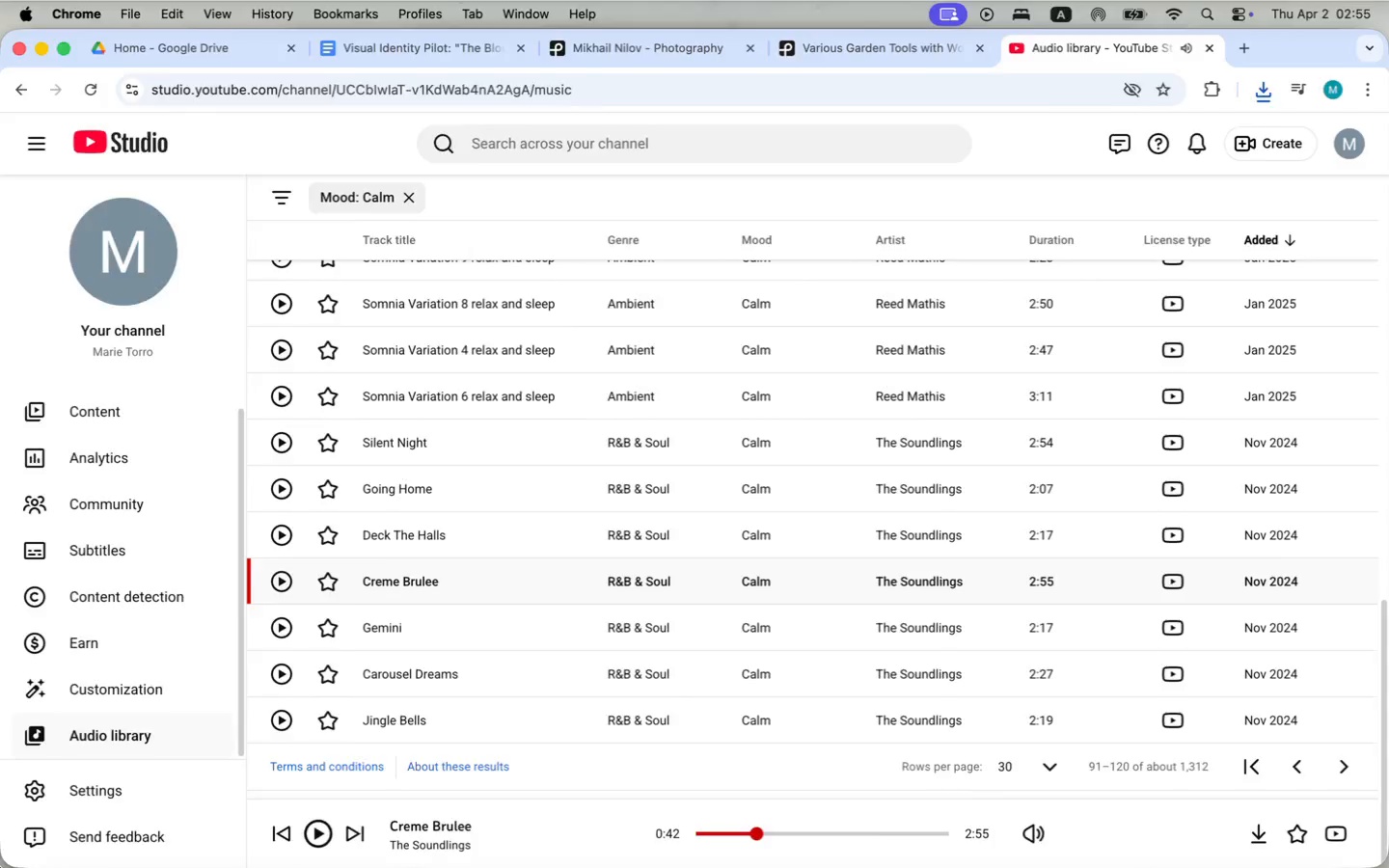 
wait(5.18)
 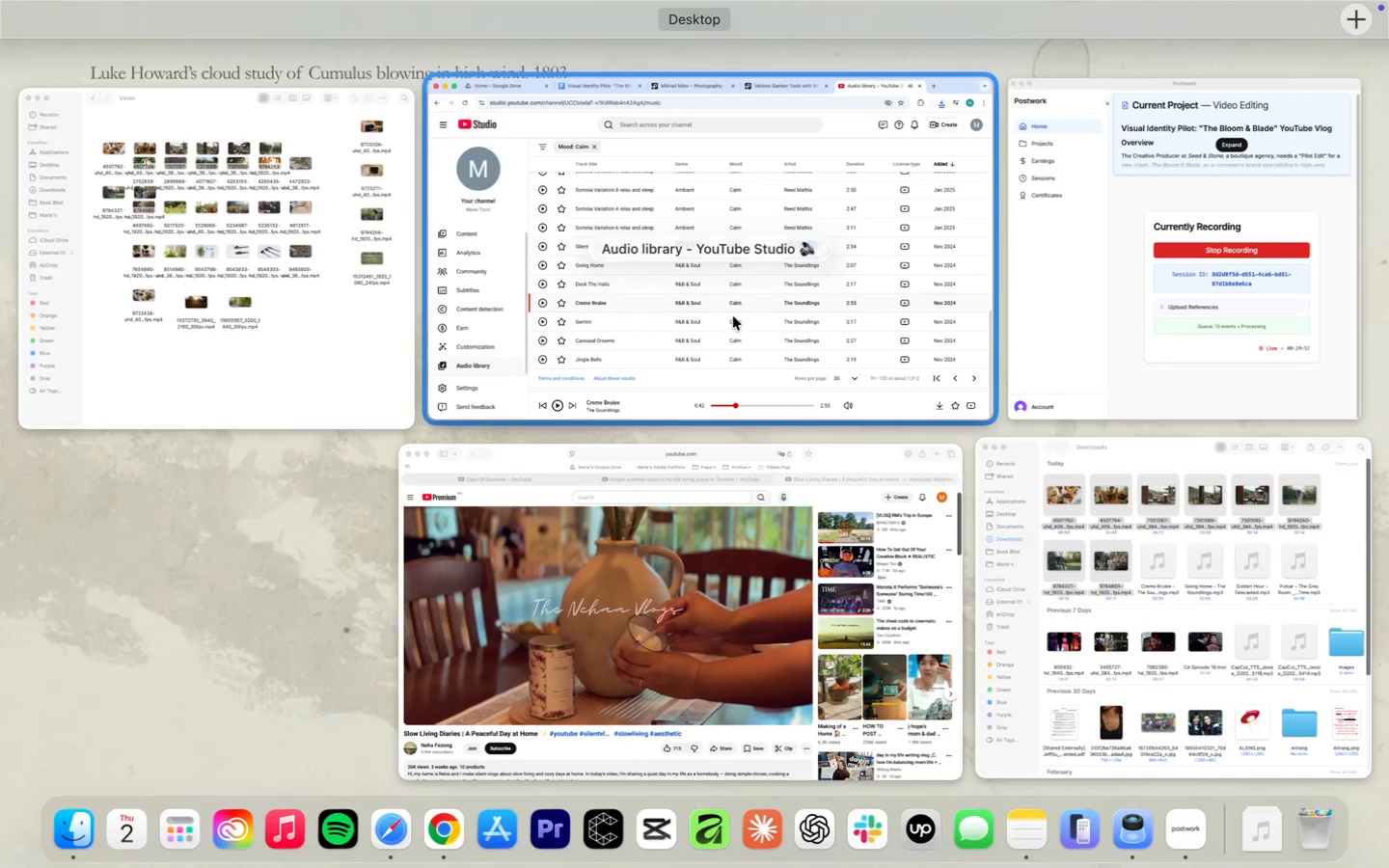 
left_click([1111, 529])
 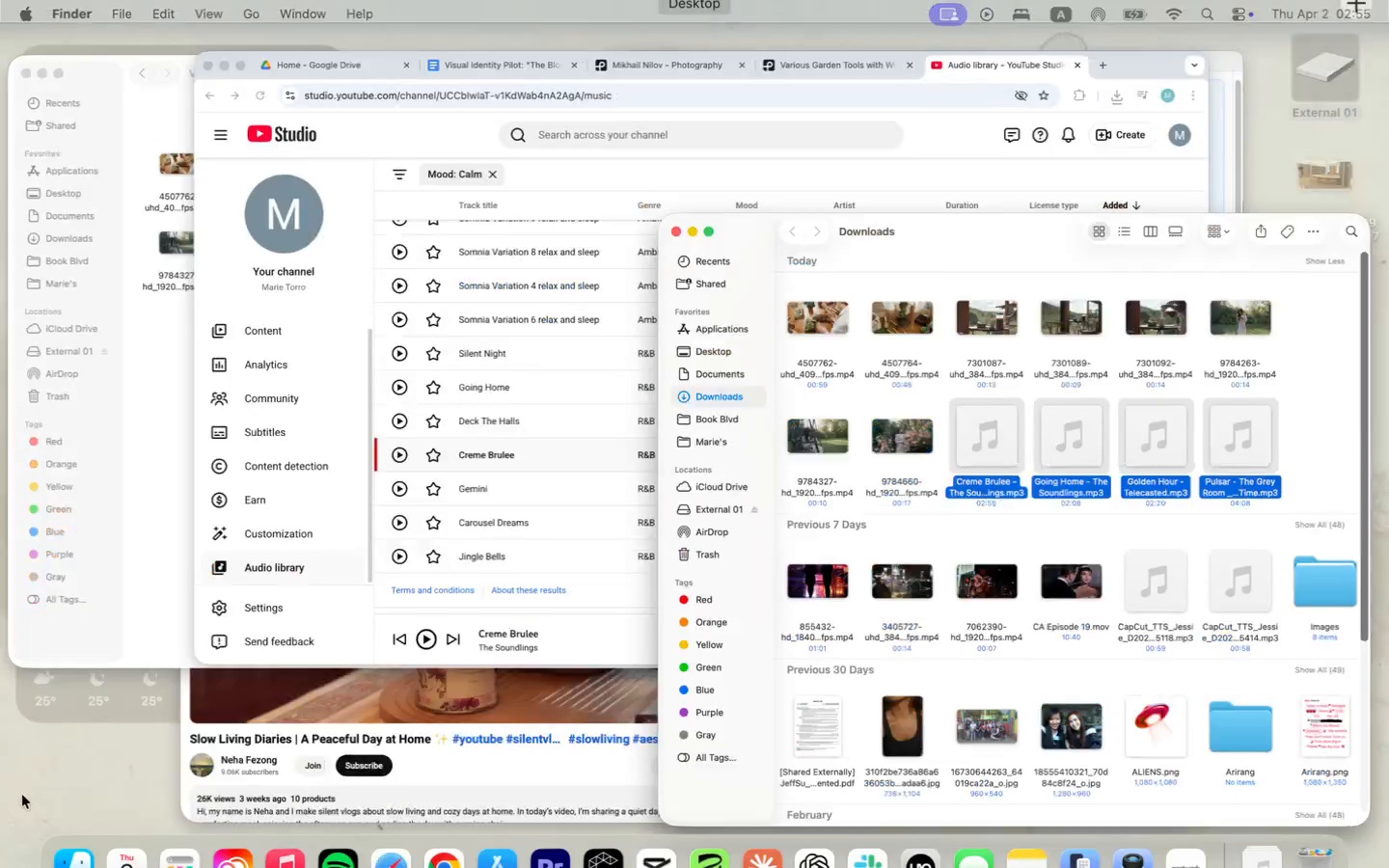 
scroll: coordinate [786, 381], scroll_direction: up, amount: 7.0
 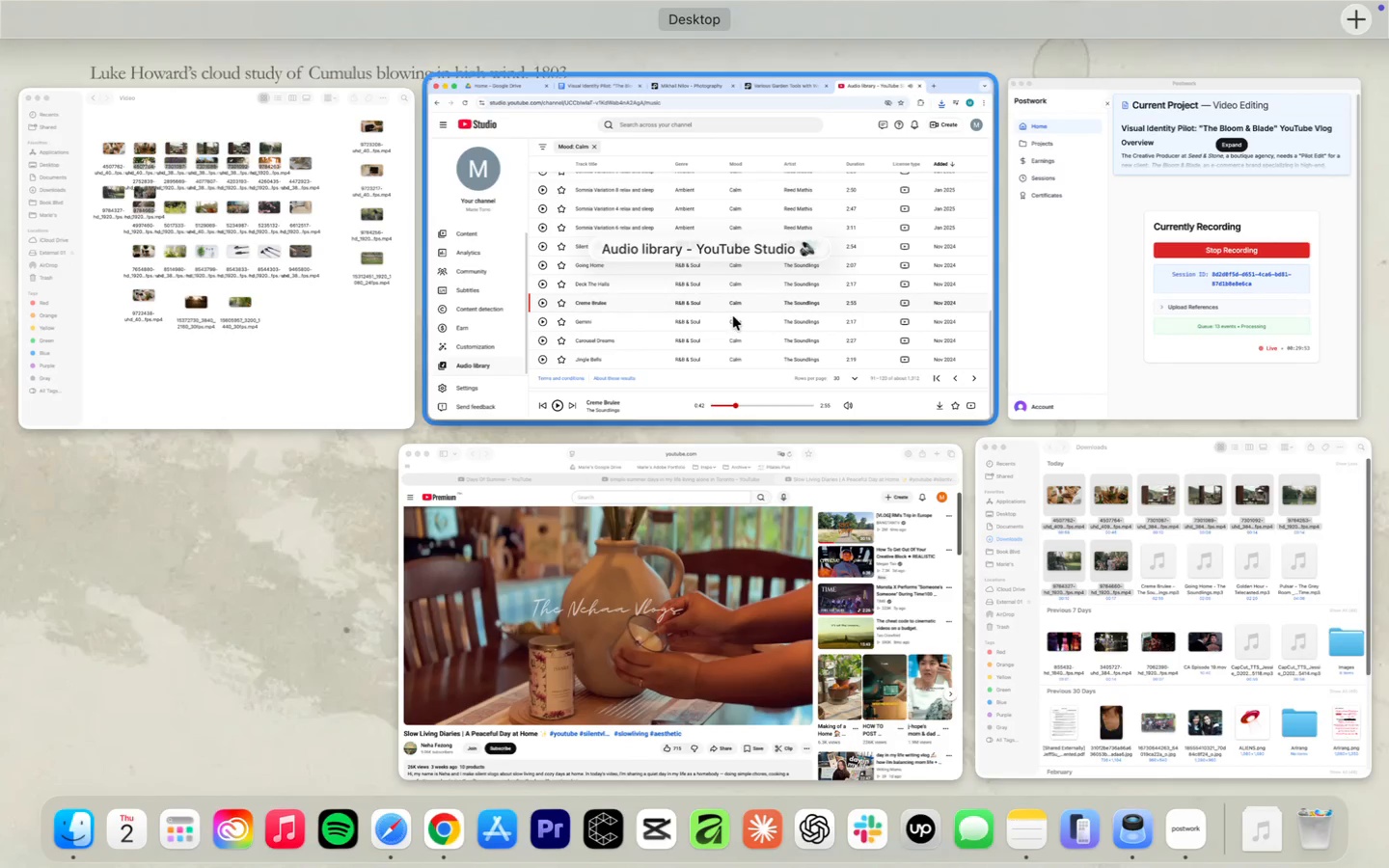 
left_click_drag(start_coordinate=[1297, 318], to_coordinate=[868, 382])
 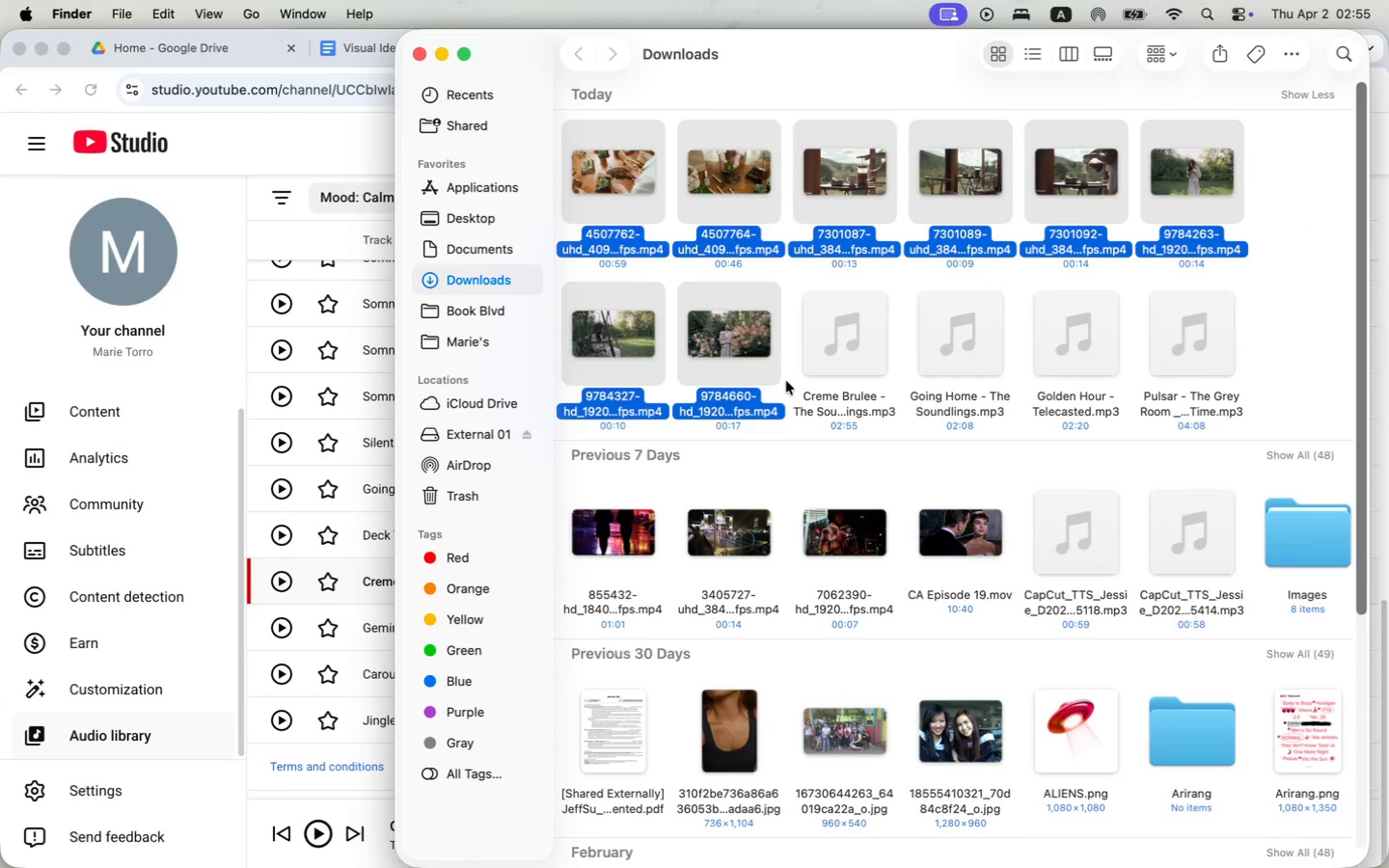 
left_click([239, 339])
 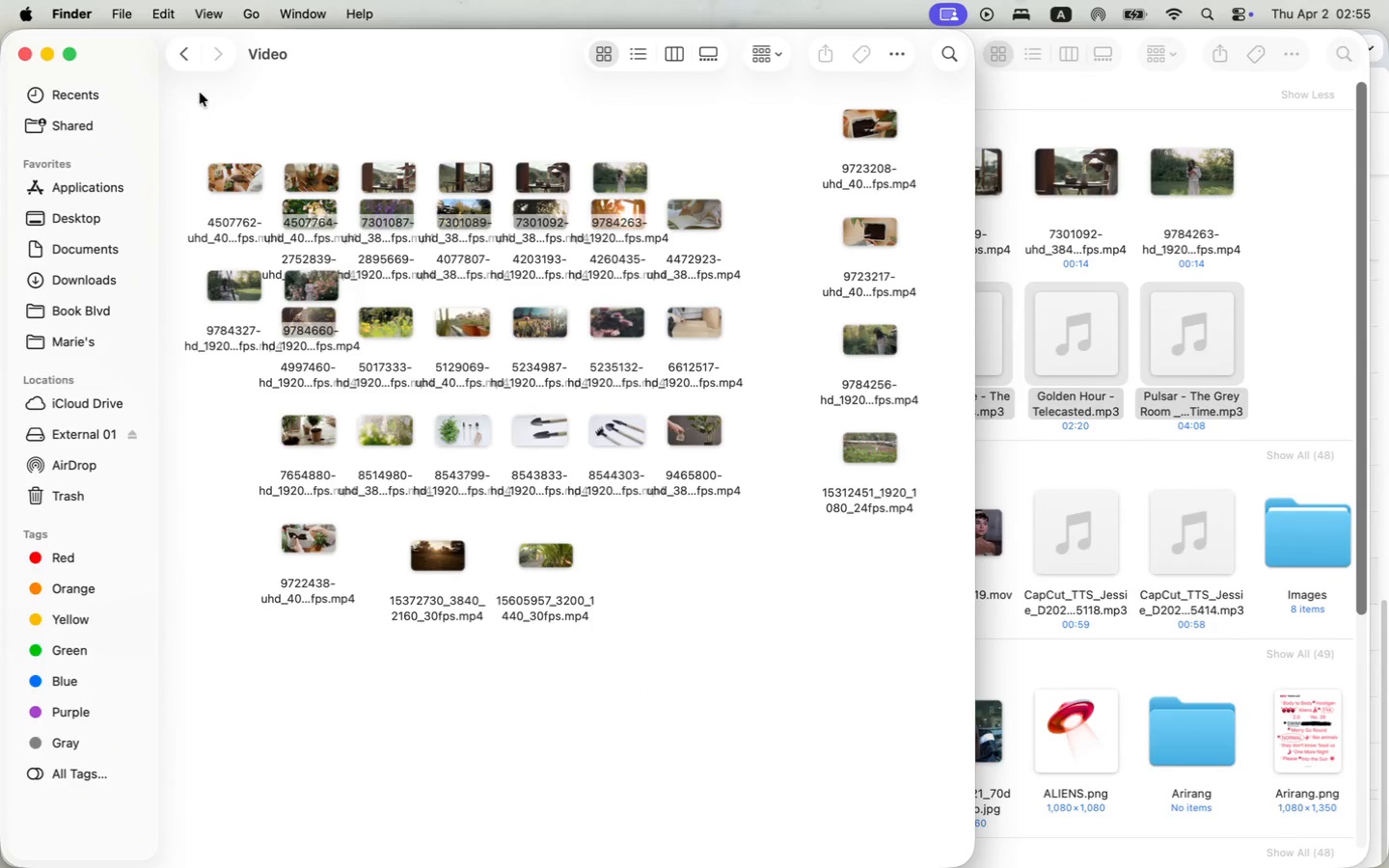 
left_click([187, 53])
 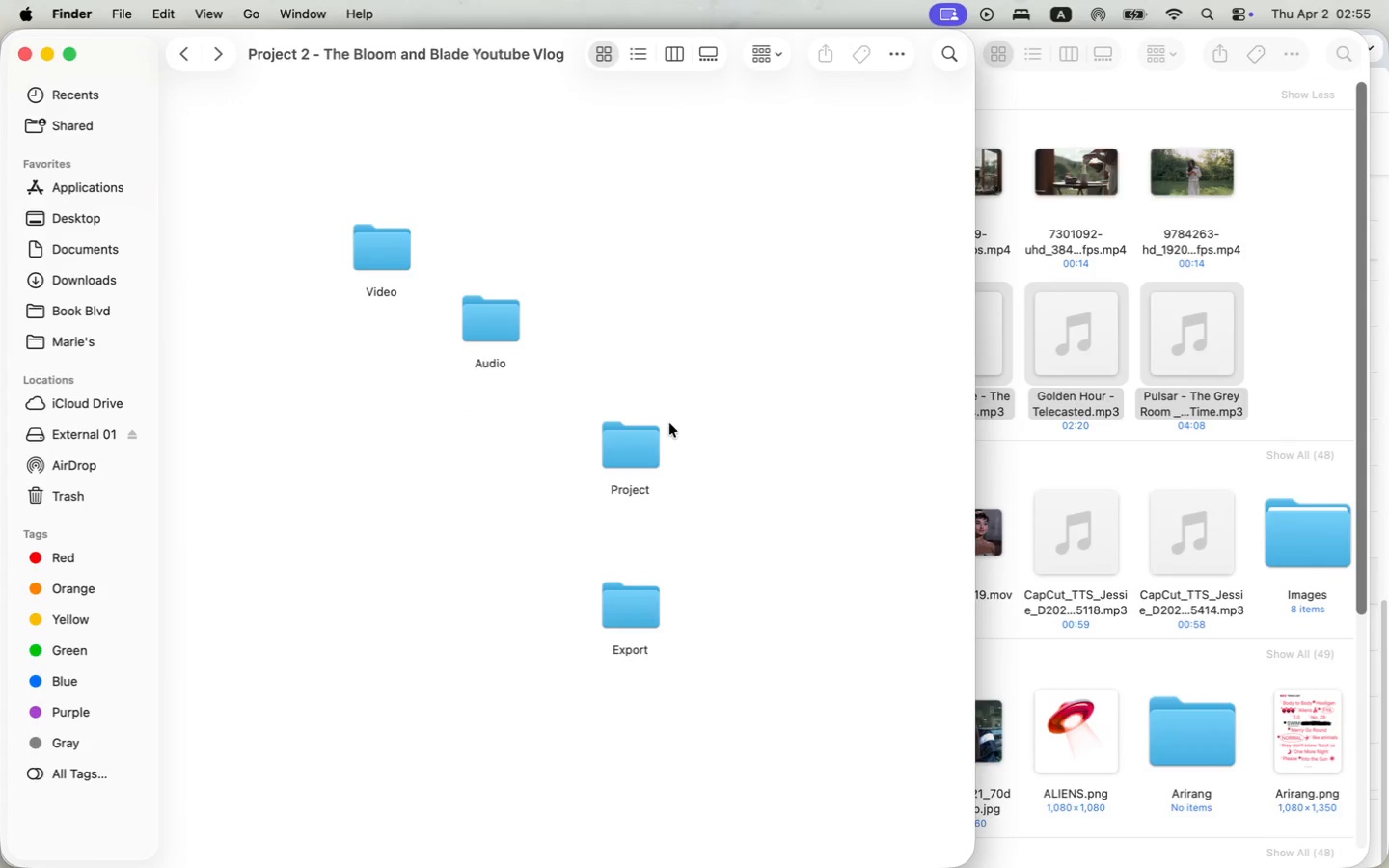 
left_click_drag(start_coordinate=[1195, 373], to_coordinate=[479, 331])
 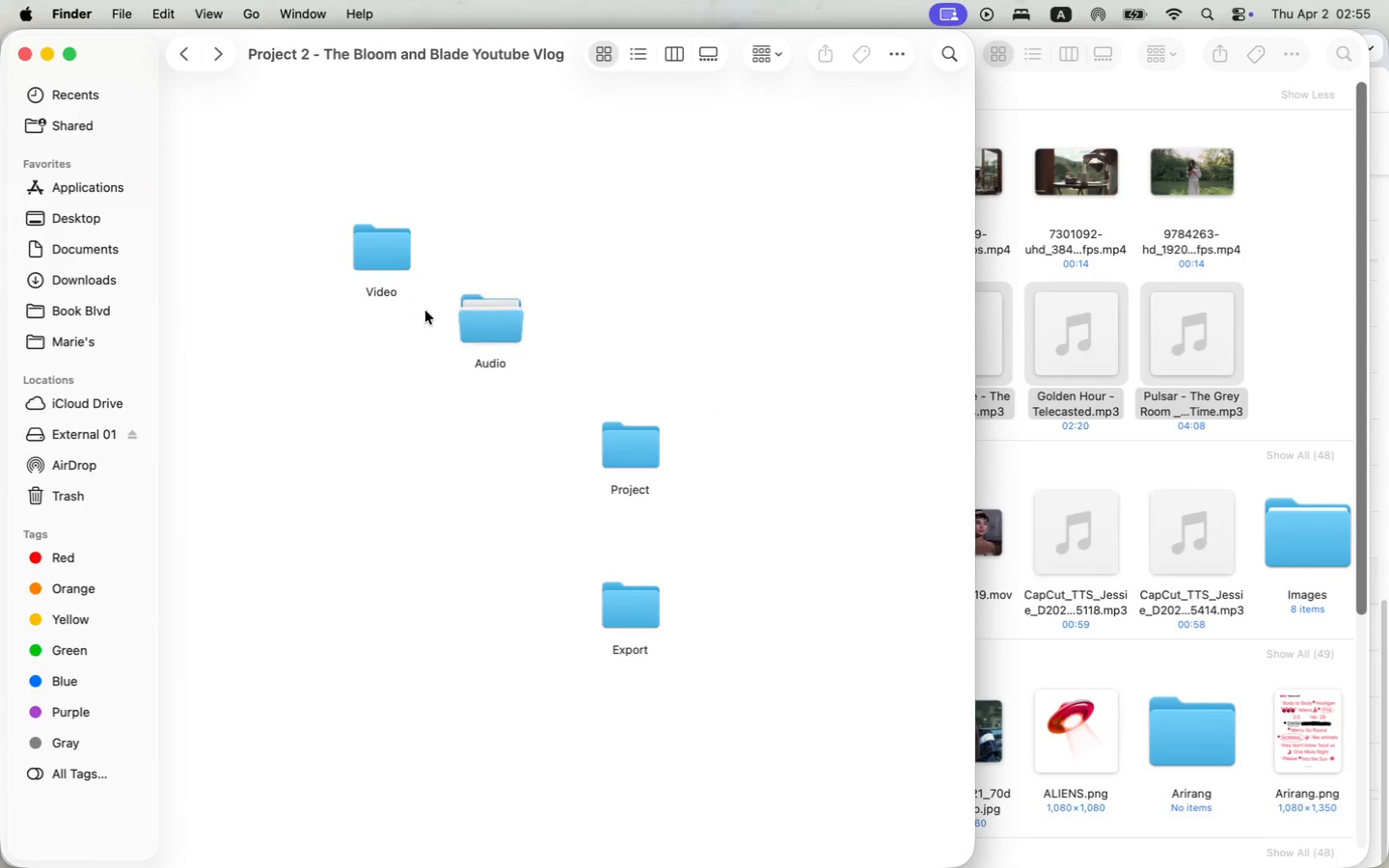 
double_click([386, 250])
 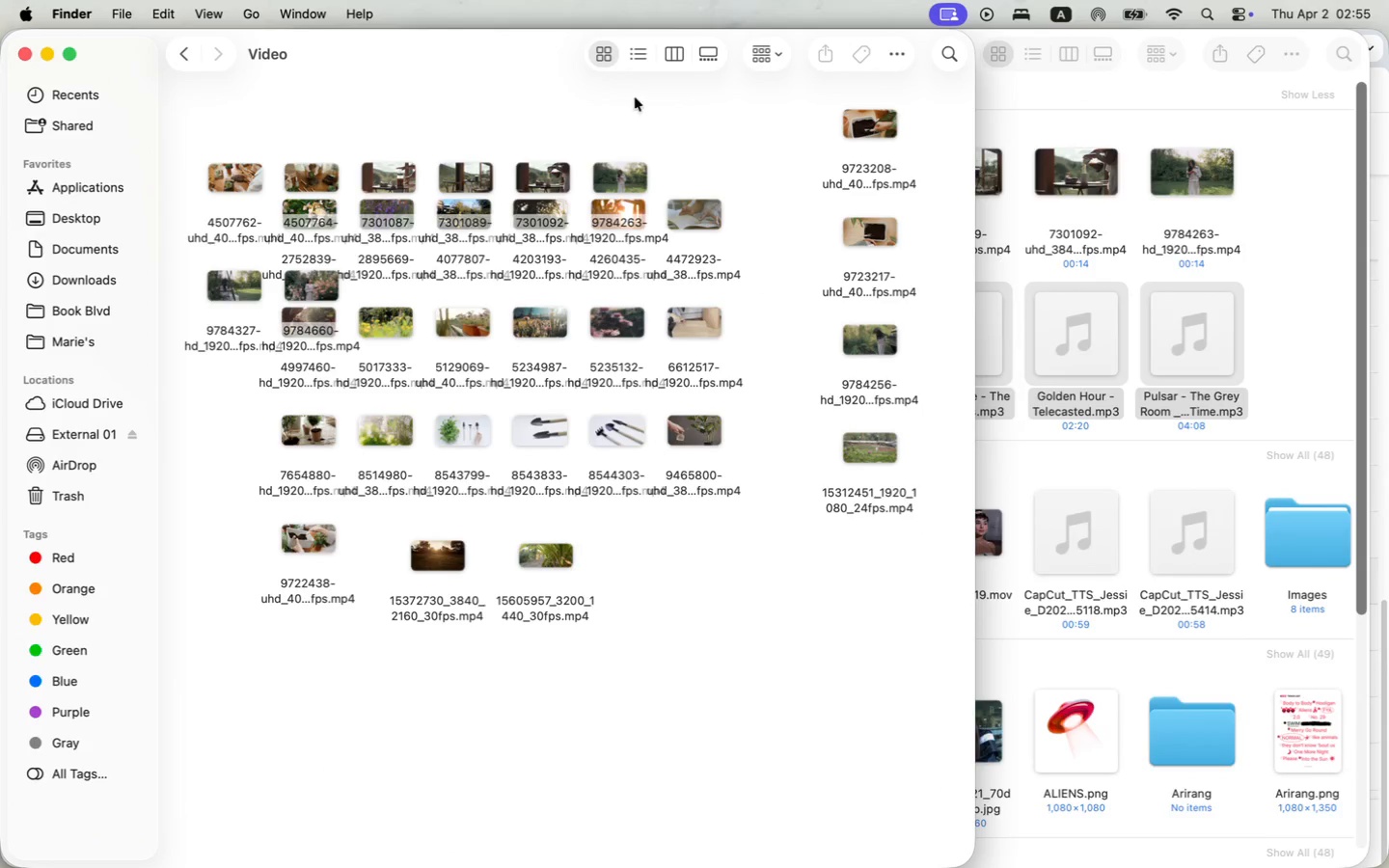 
left_click([645, 43])
 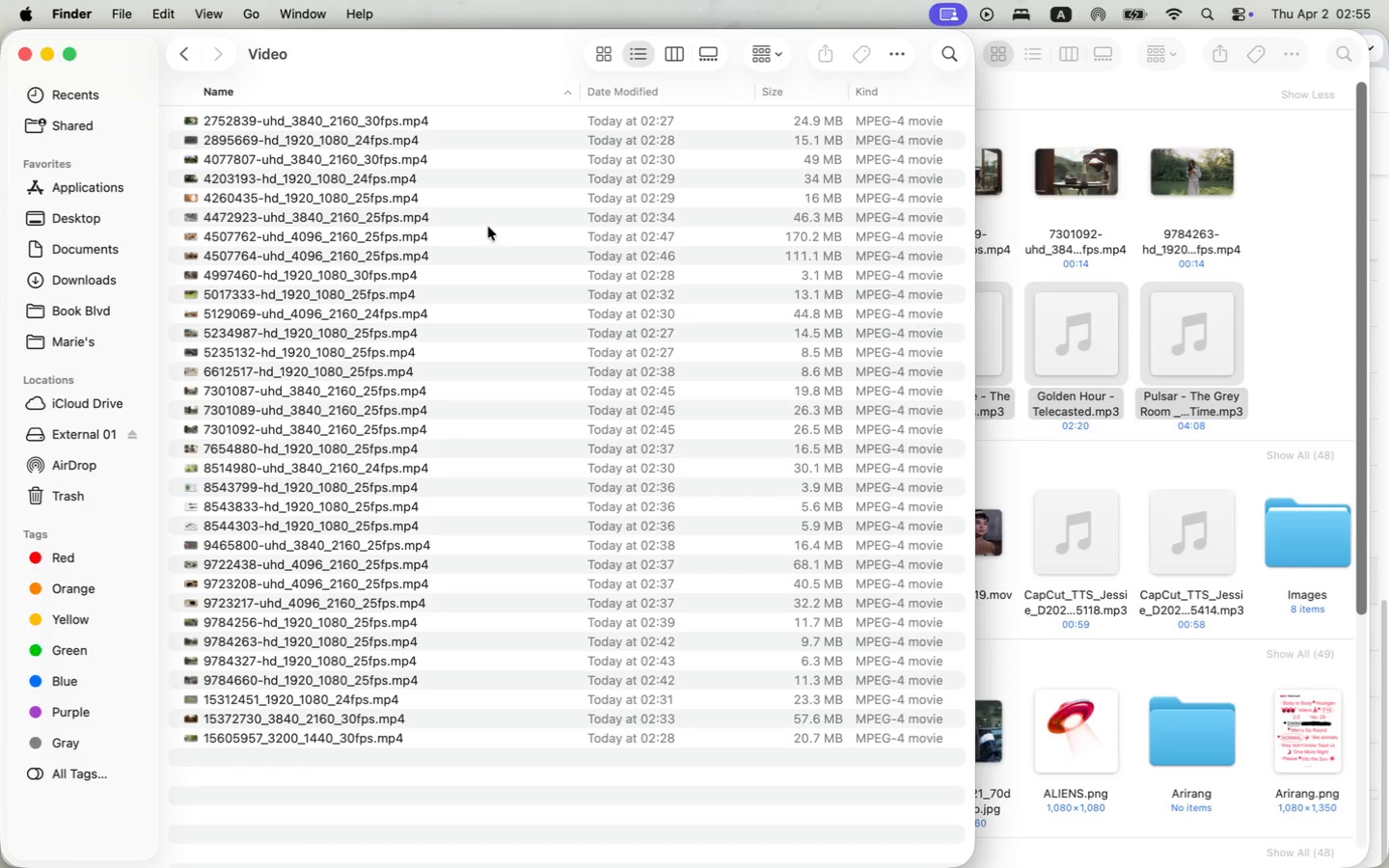 
mouse_move([636, 84])
 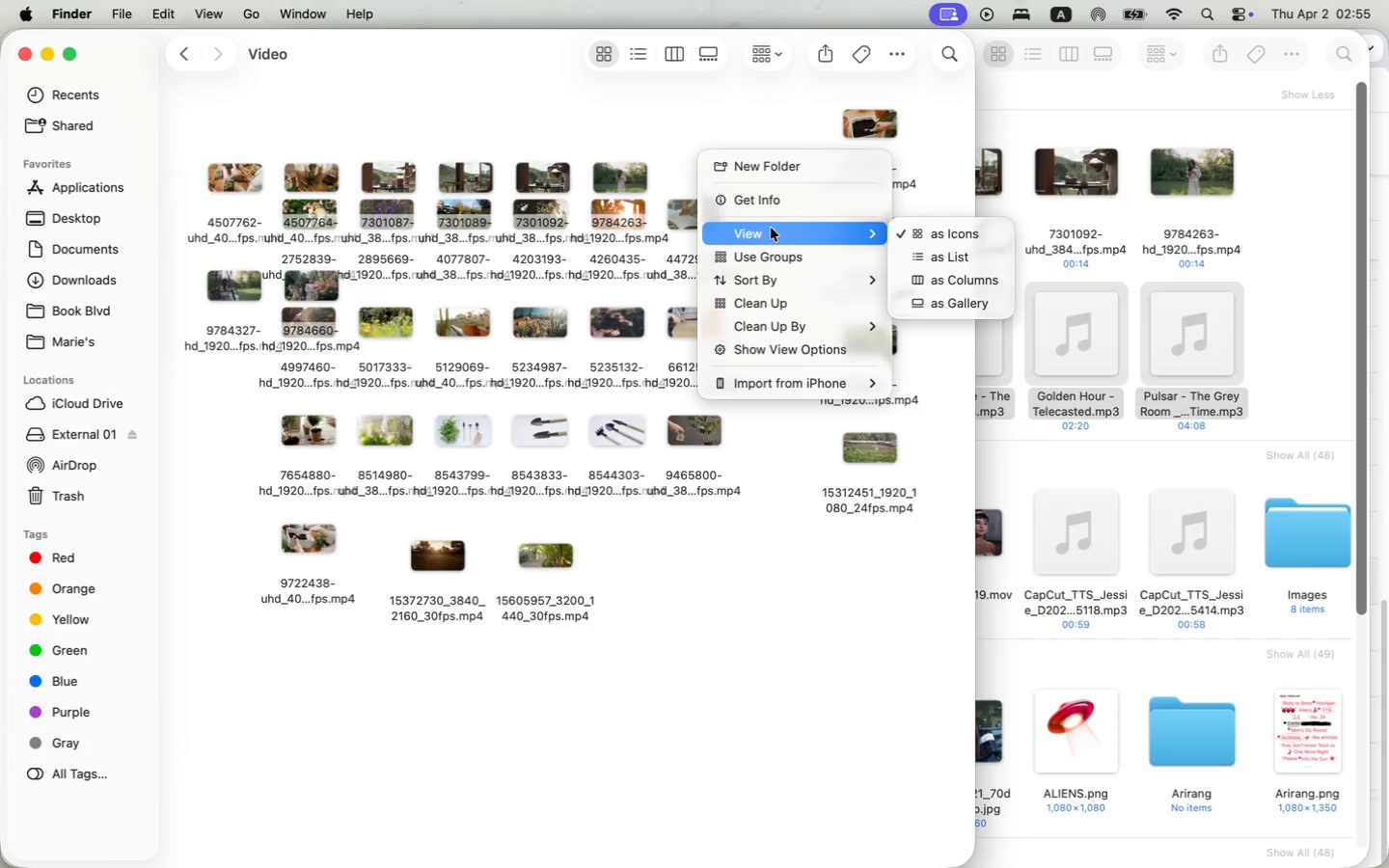 
mouse_move([920, 281])
 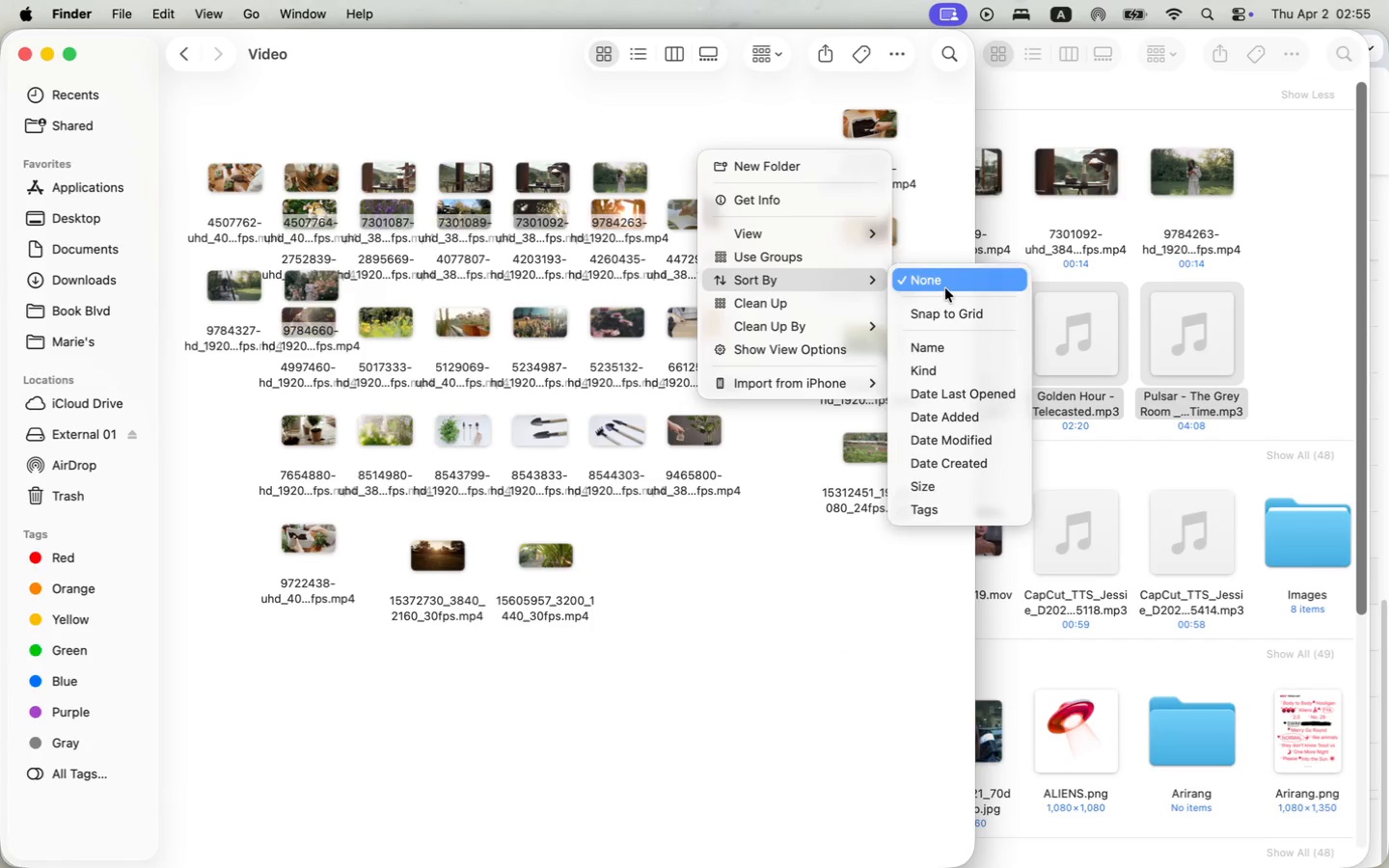 
left_click([943, 307])
 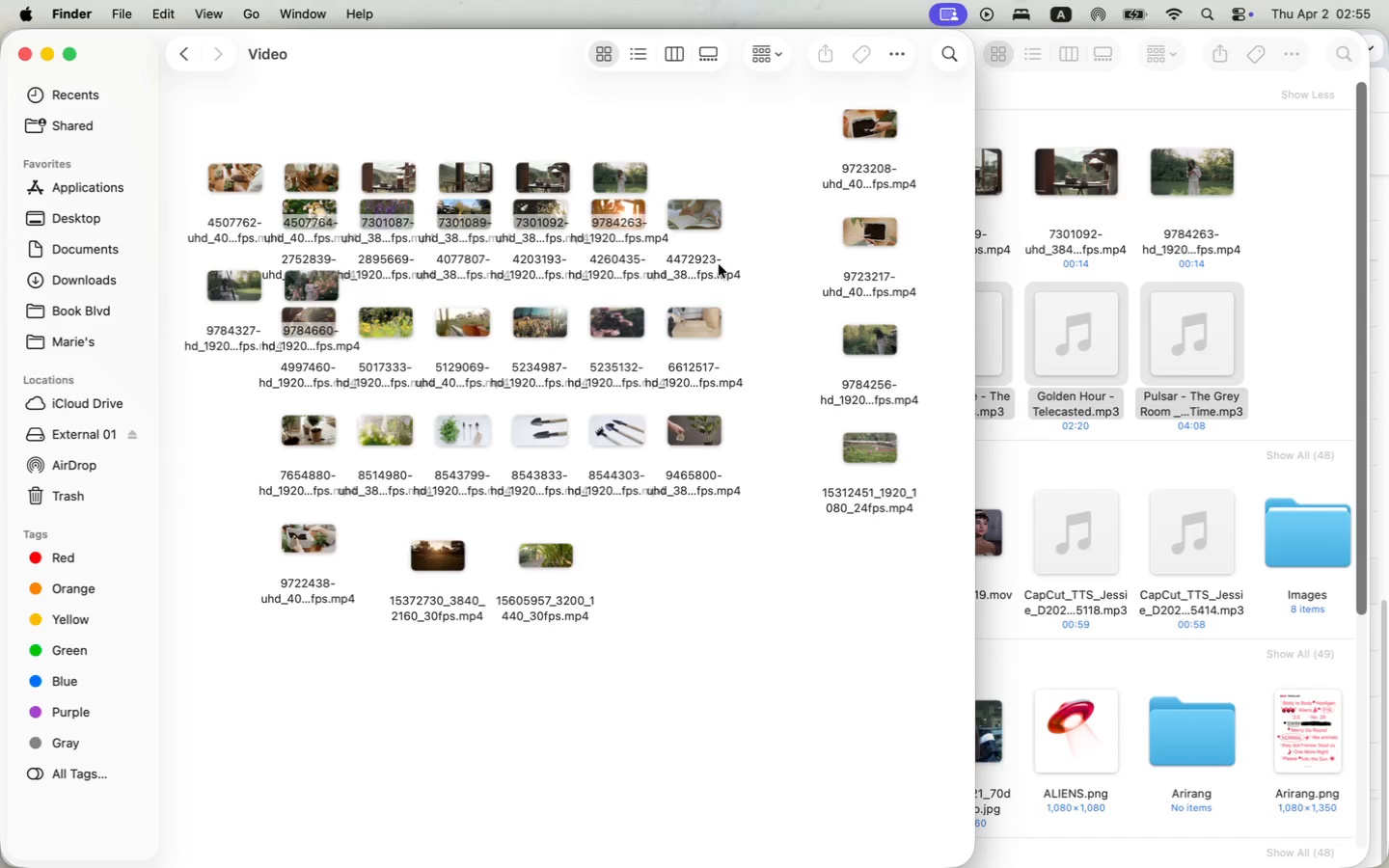 
right_click([687, 584])
 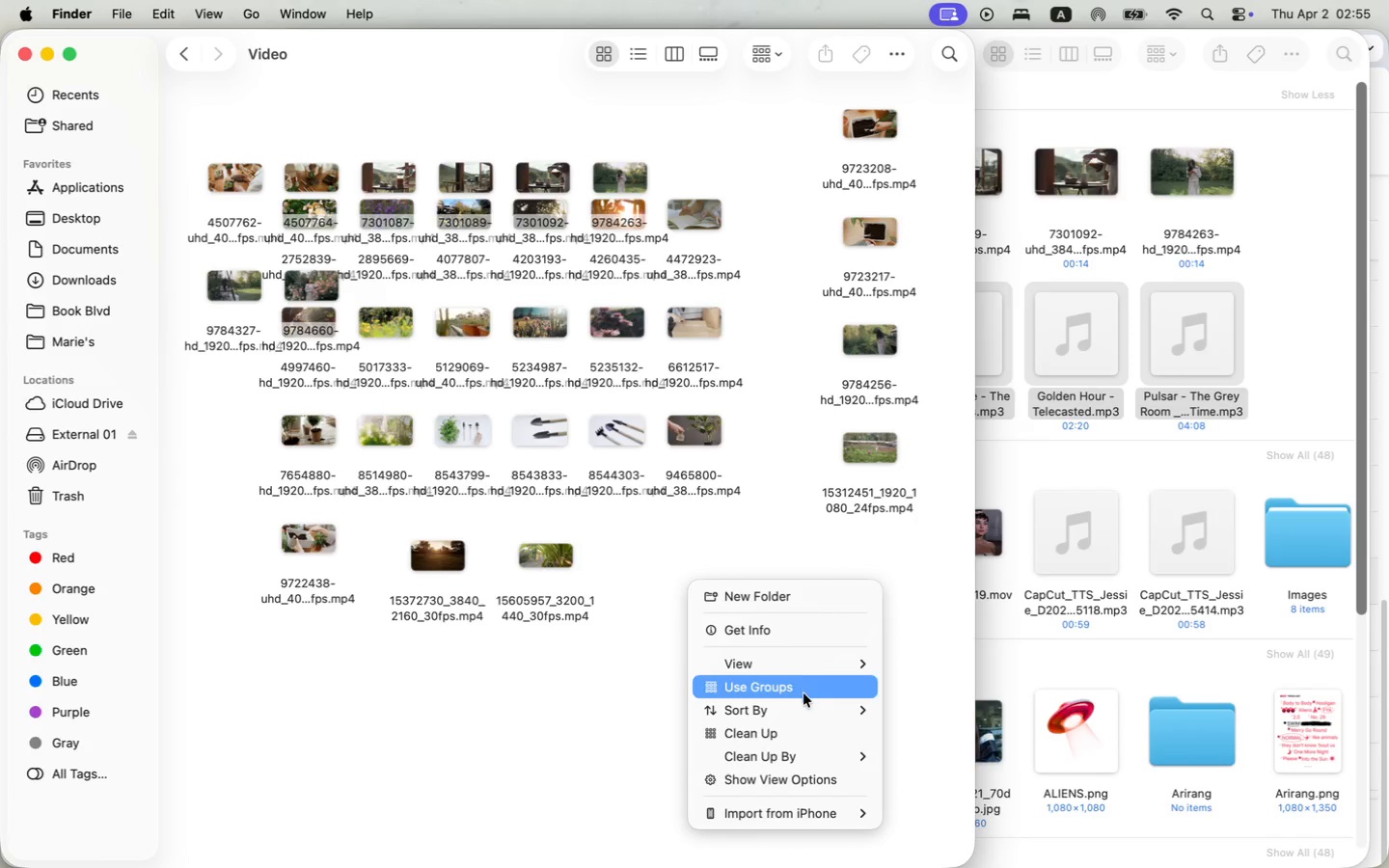 
left_click([928, 684])
 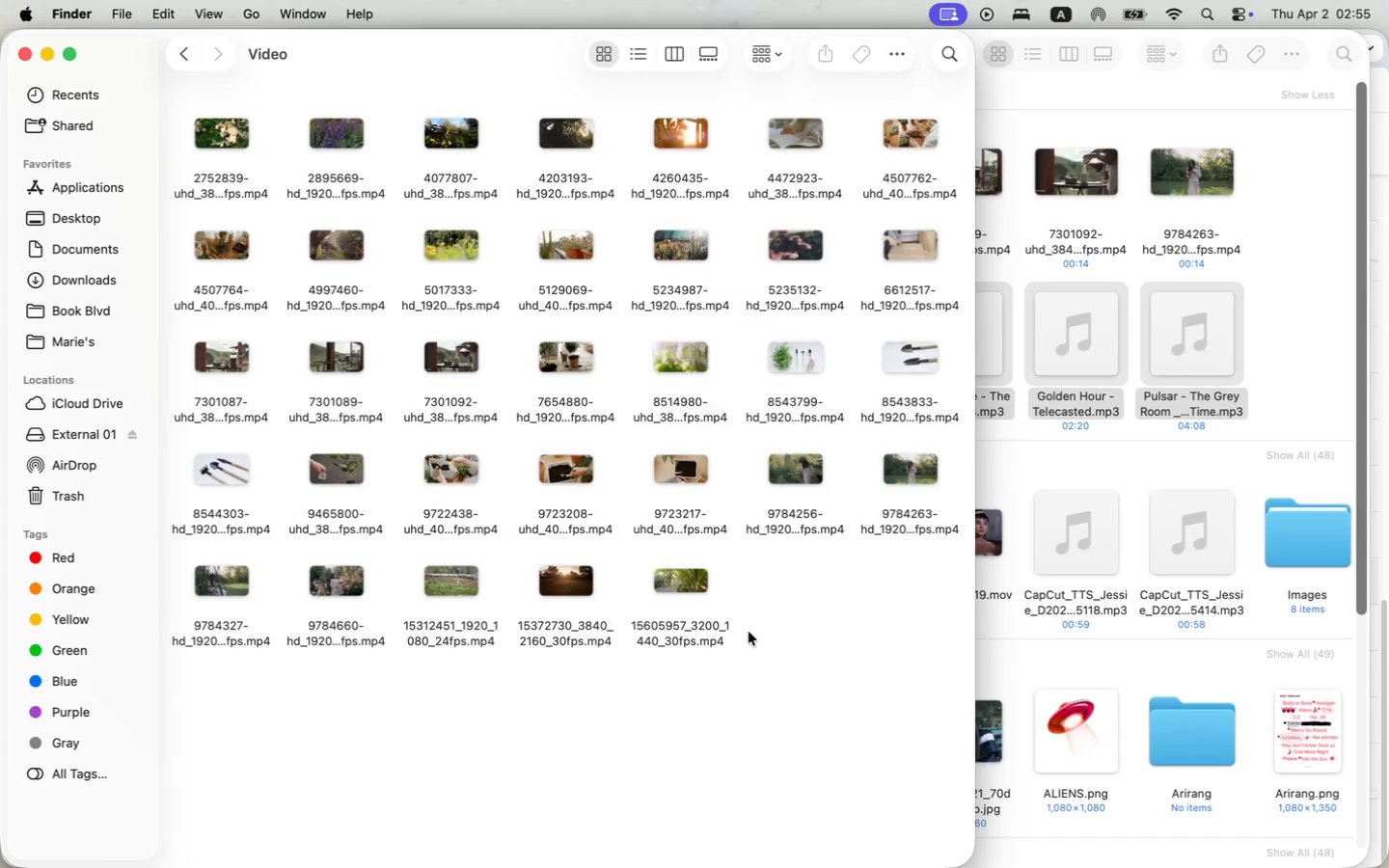 
wait(17.43)
 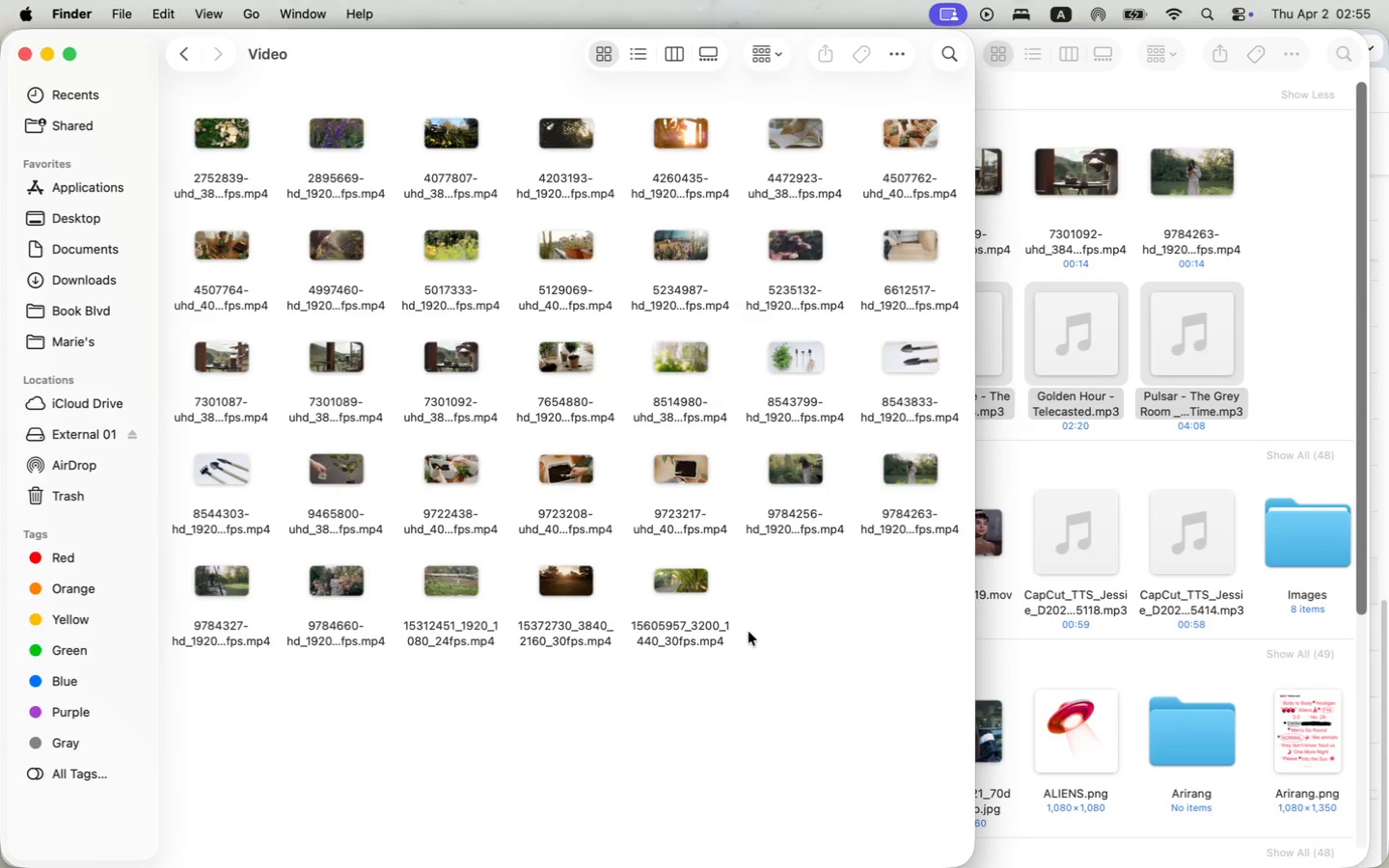 
left_click_drag(start_coordinate=[185, 115], to_coordinate=[942, 611])
 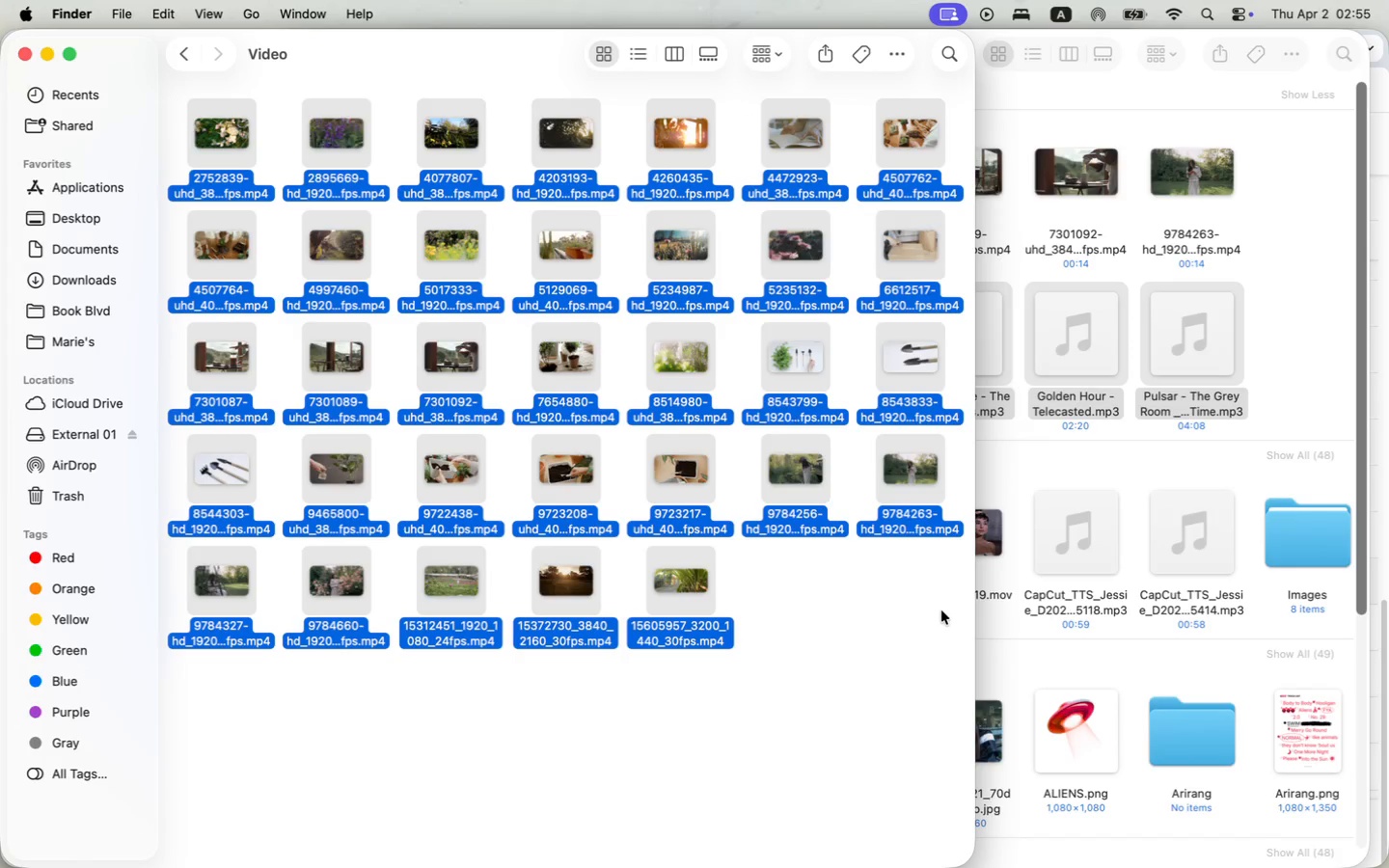 
wait(7.98)
 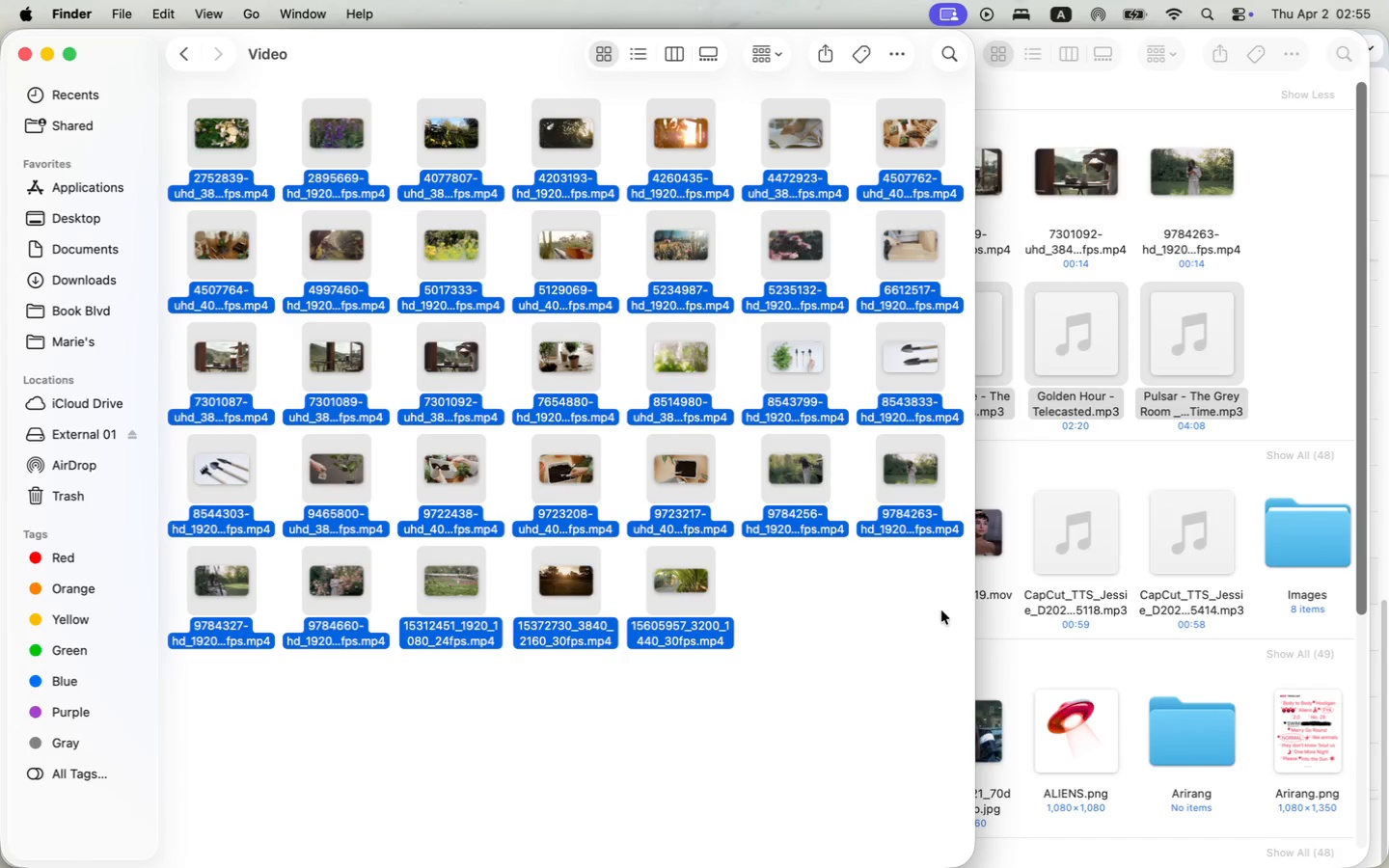 
left_click([849, 637])
 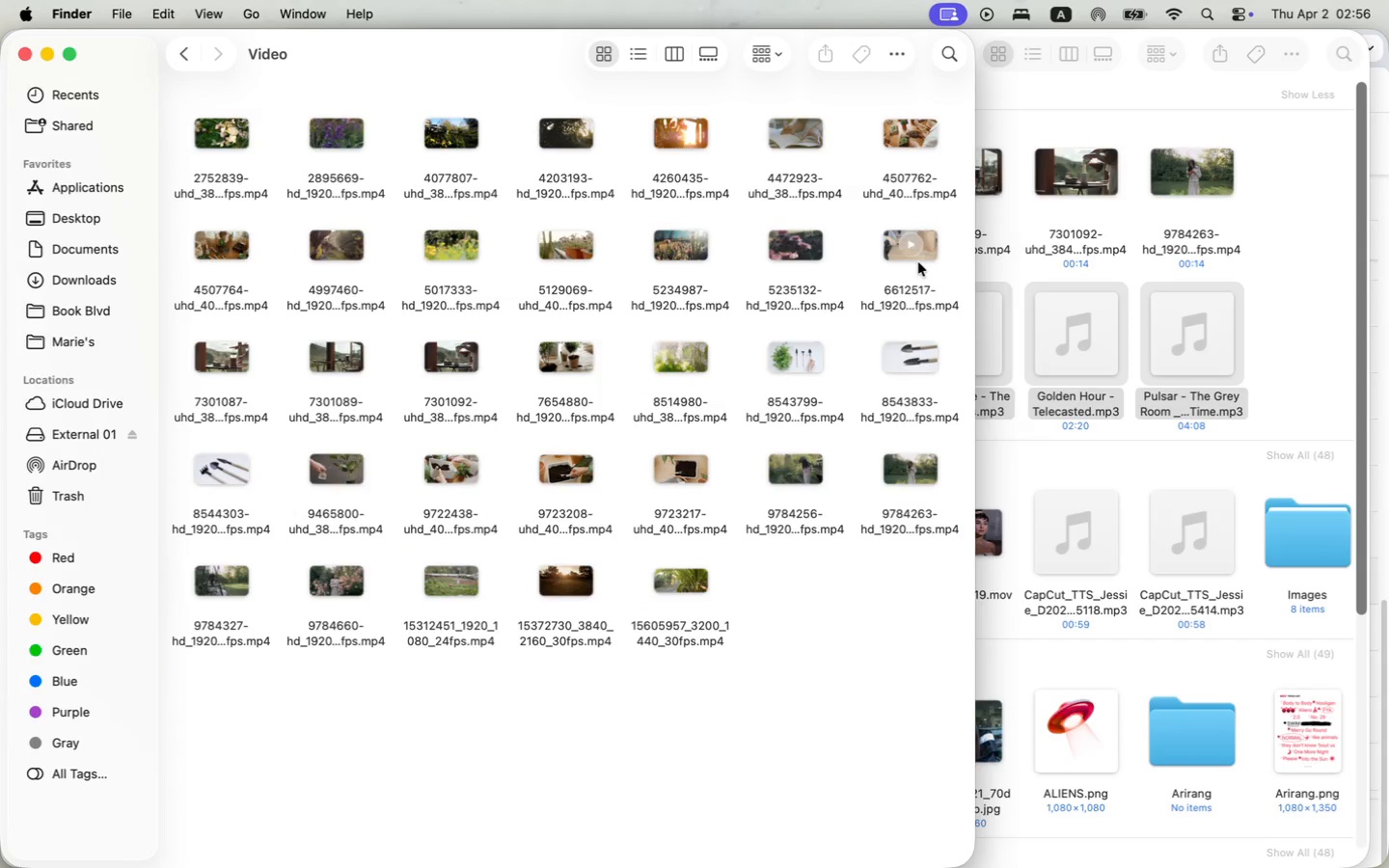 
wait(9.25)
 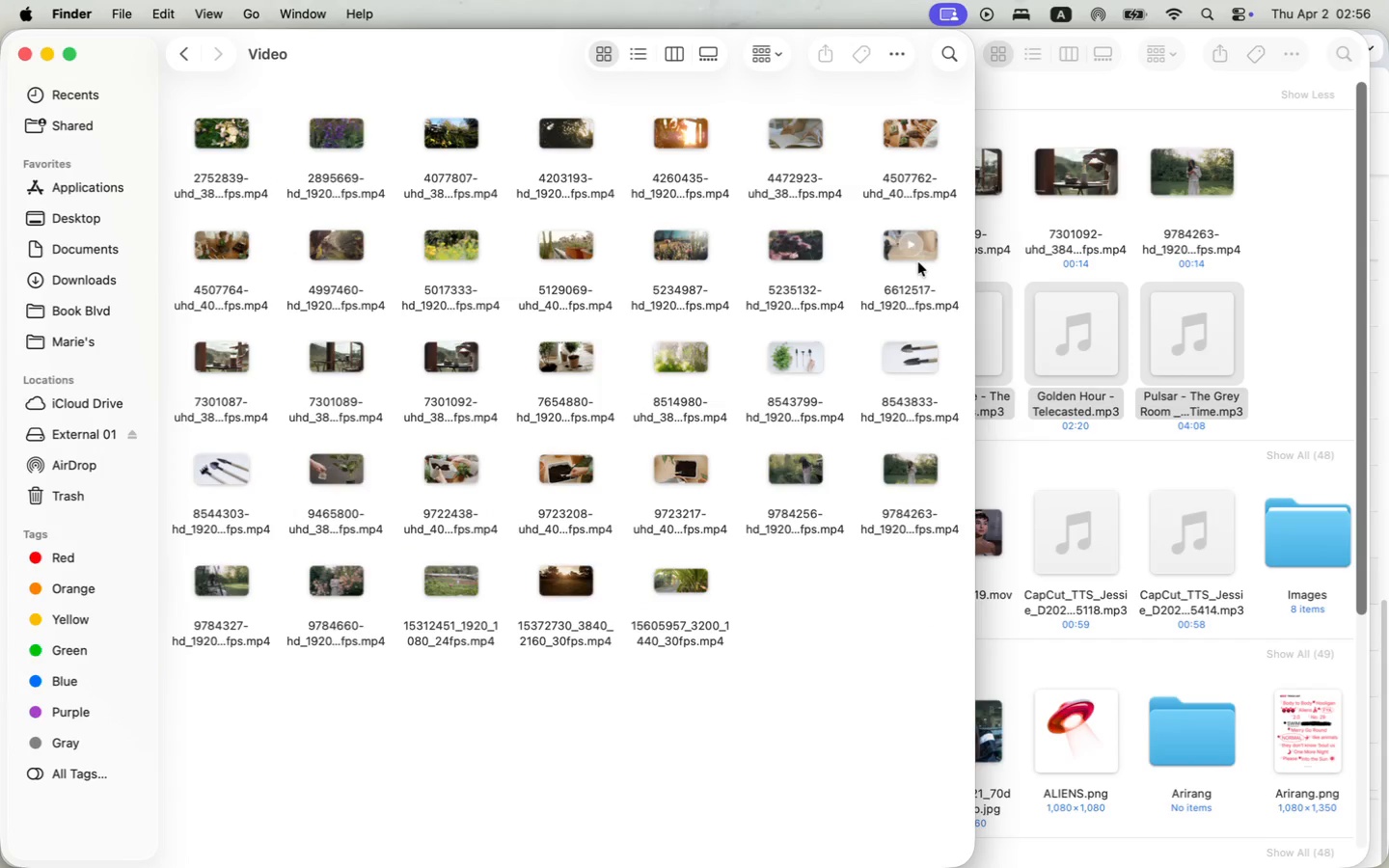 
left_click([678, 278])
 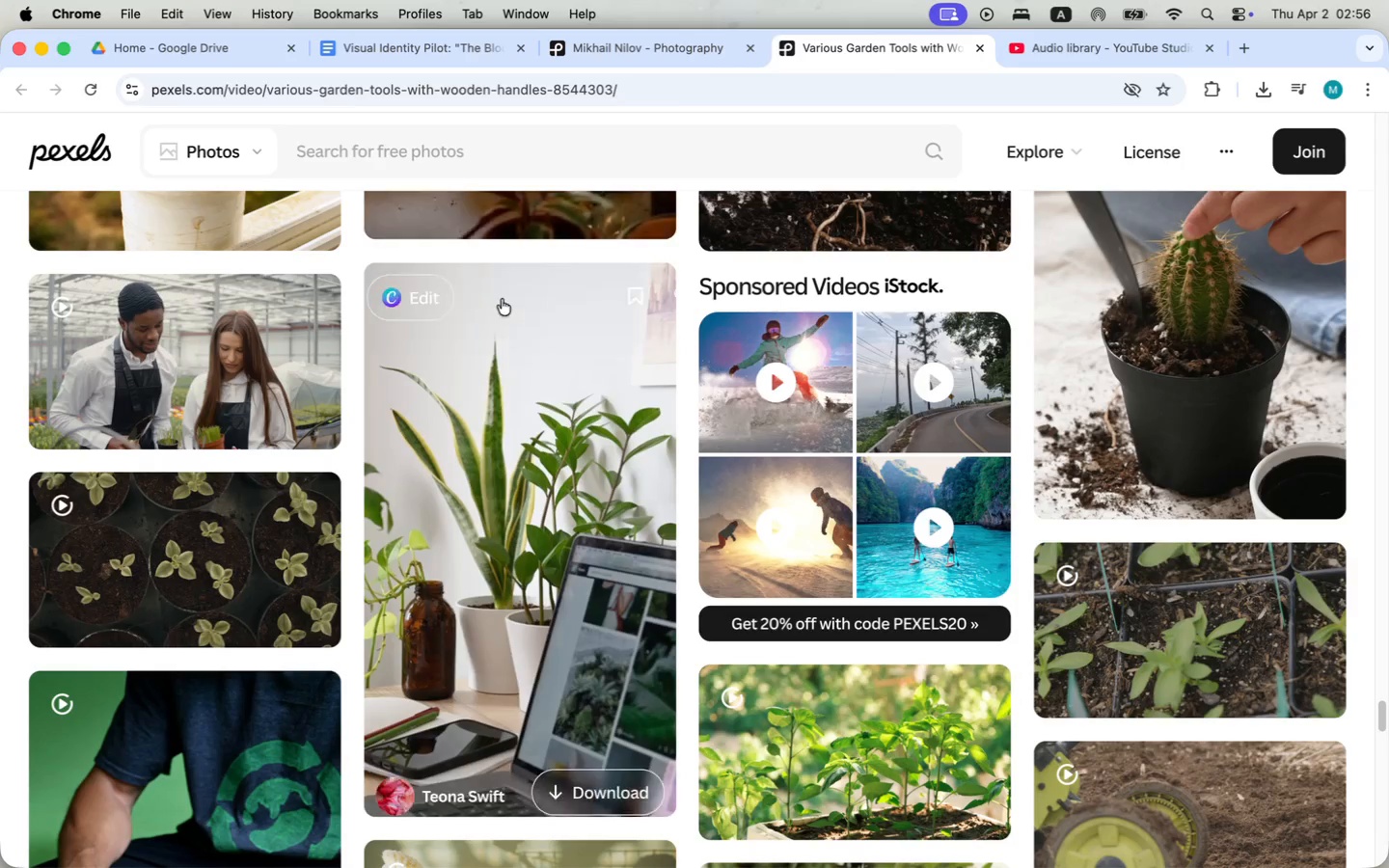 
left_click([513, 143])
 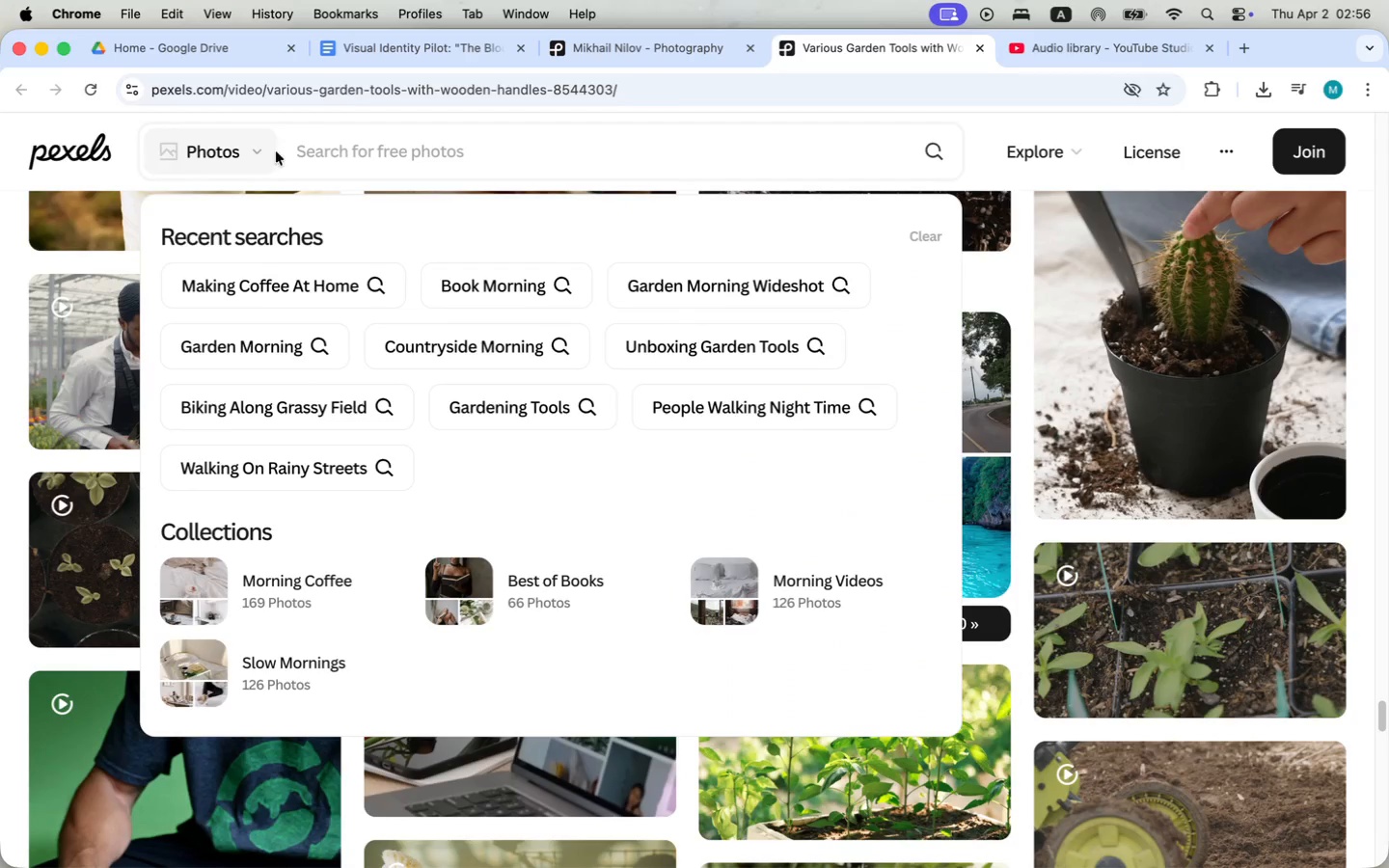 
left_click([634, 45])
 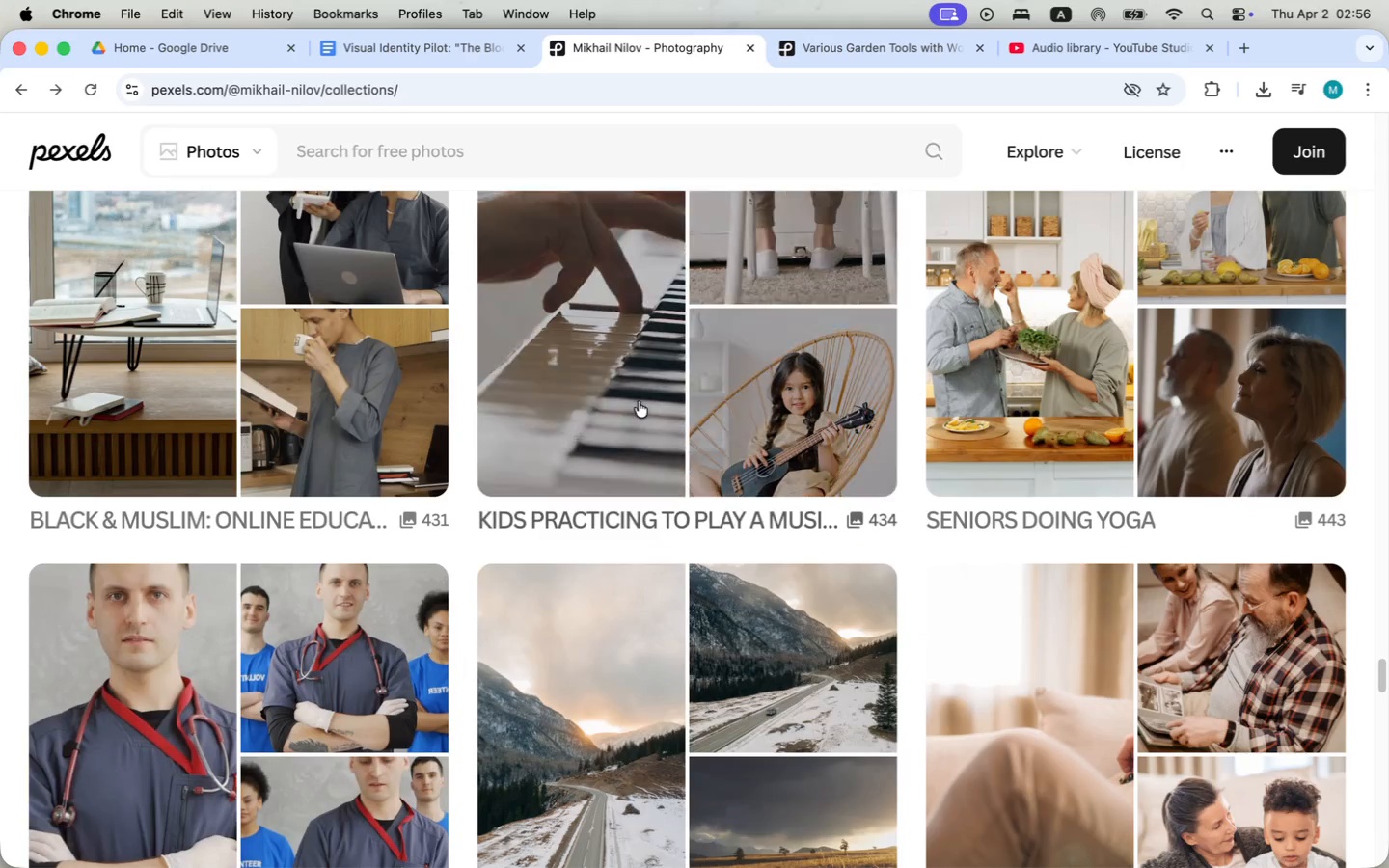 
scroll: coordinate [639, 402], scroll_direction: down, amount: 52.0
 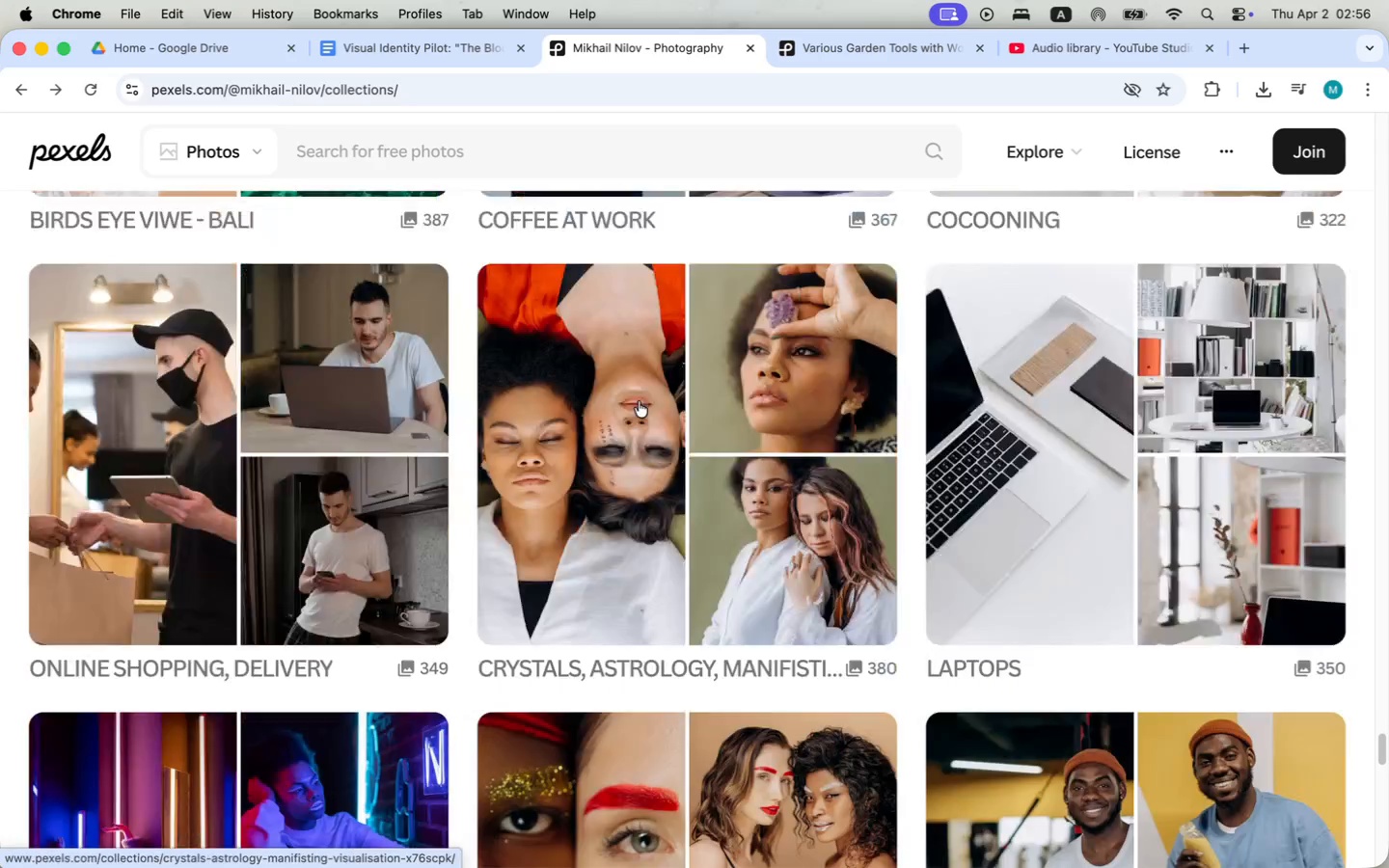 
scroll: coordinate [636, 404], scroll_direction: up, amount: 15.0
 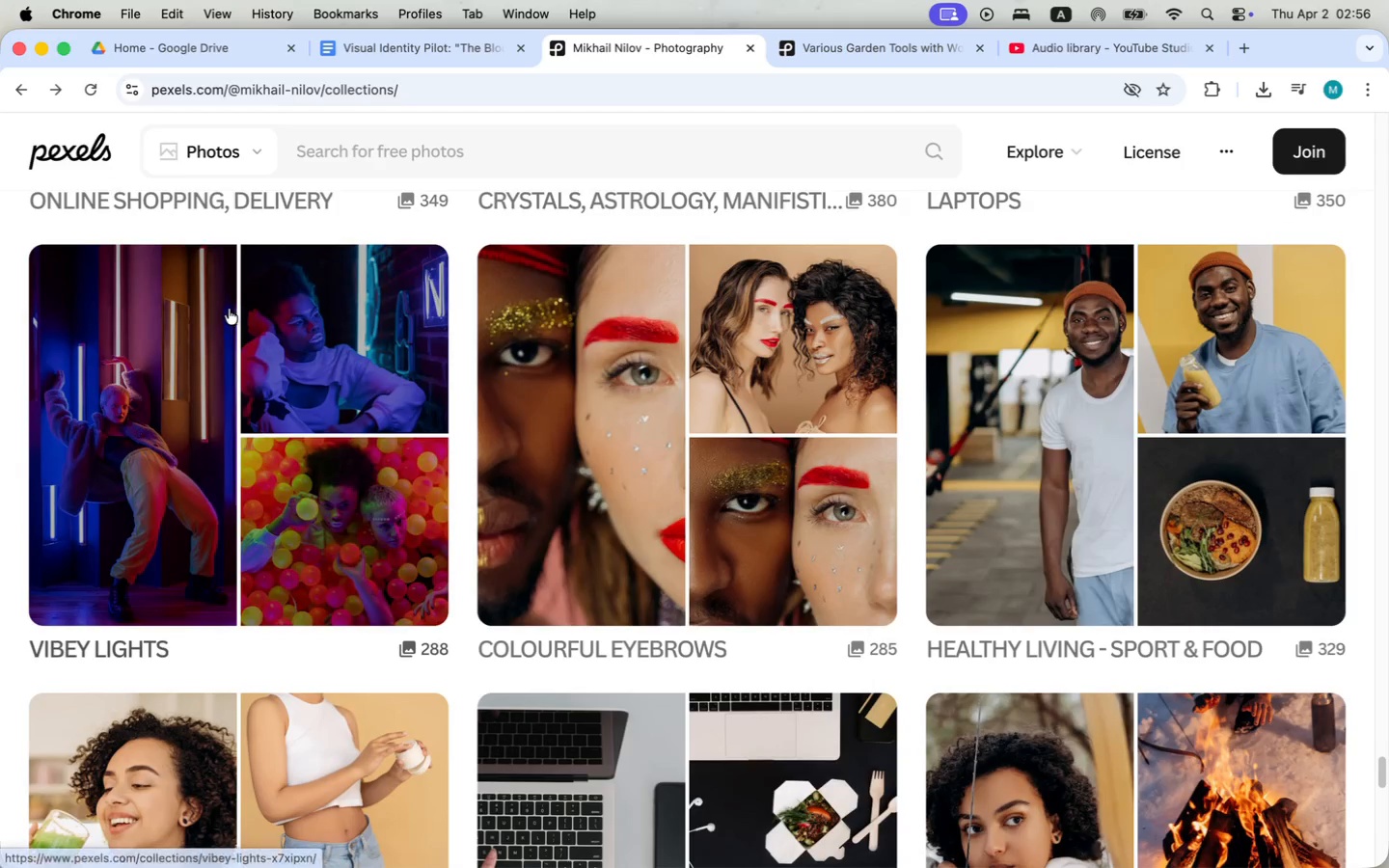 
left_click([748, 50])
 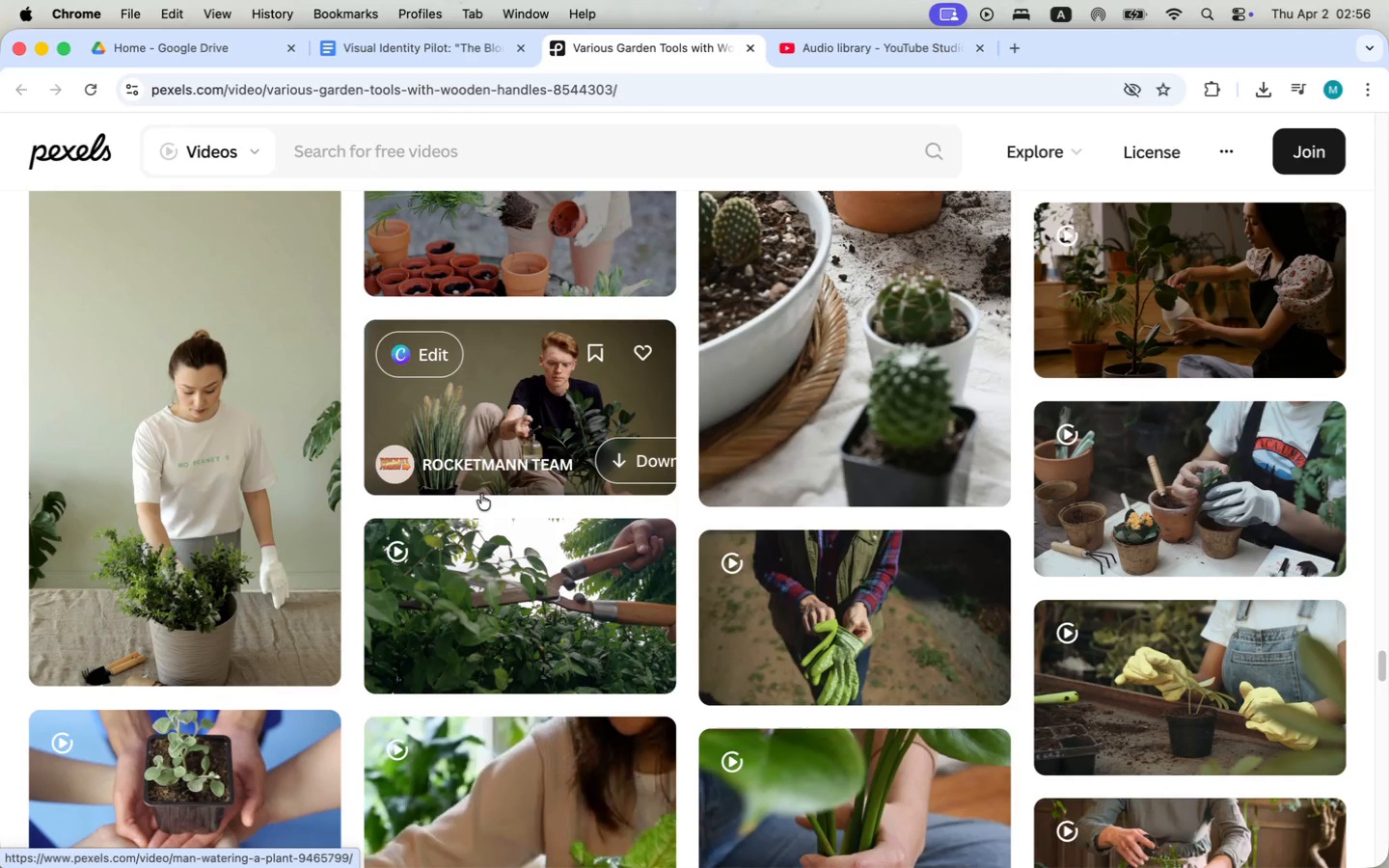 
scroll: coordinate [481, 494], scroll_direction: up, amount: 25.0
 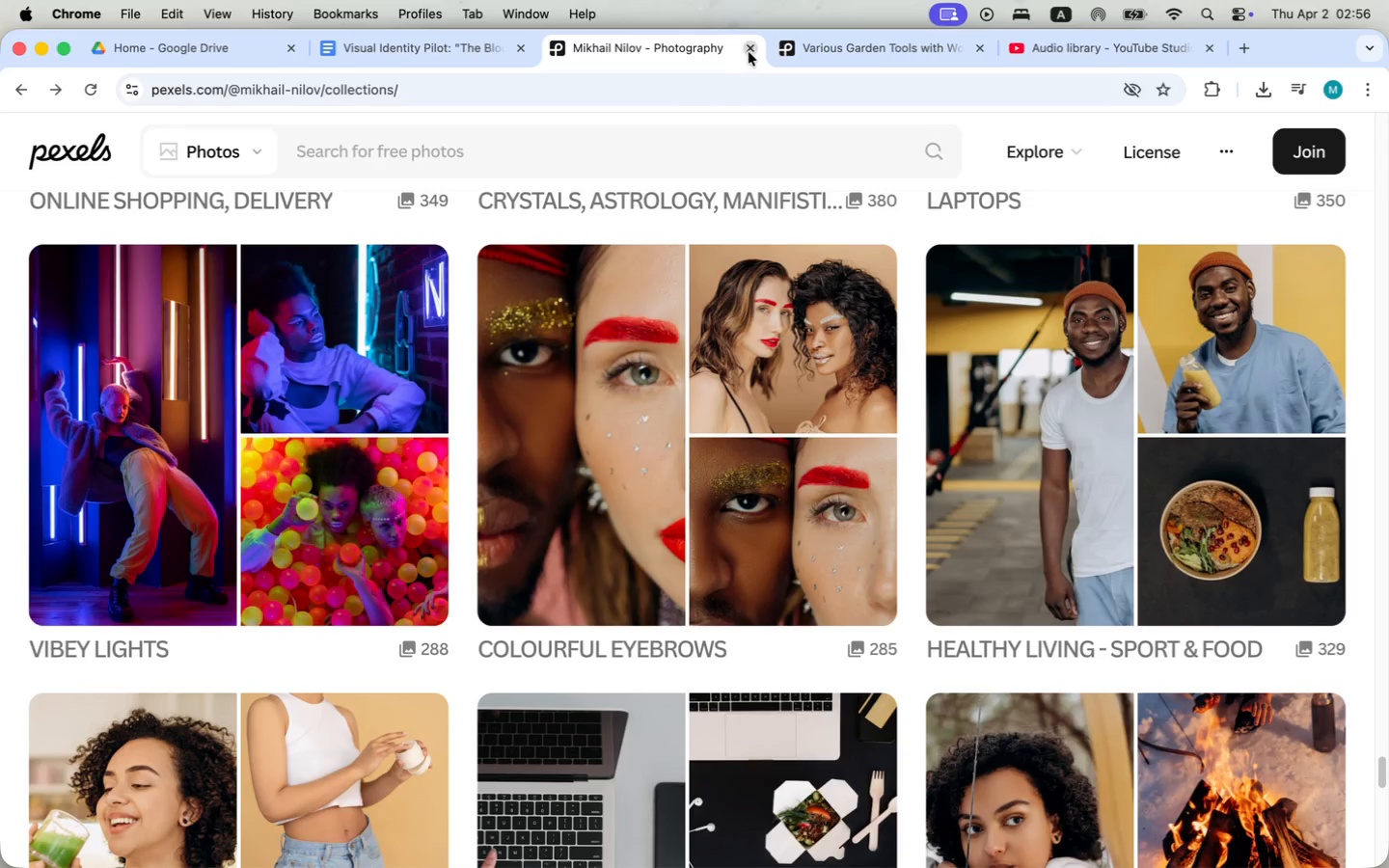 
mouse_move([798, 637])
 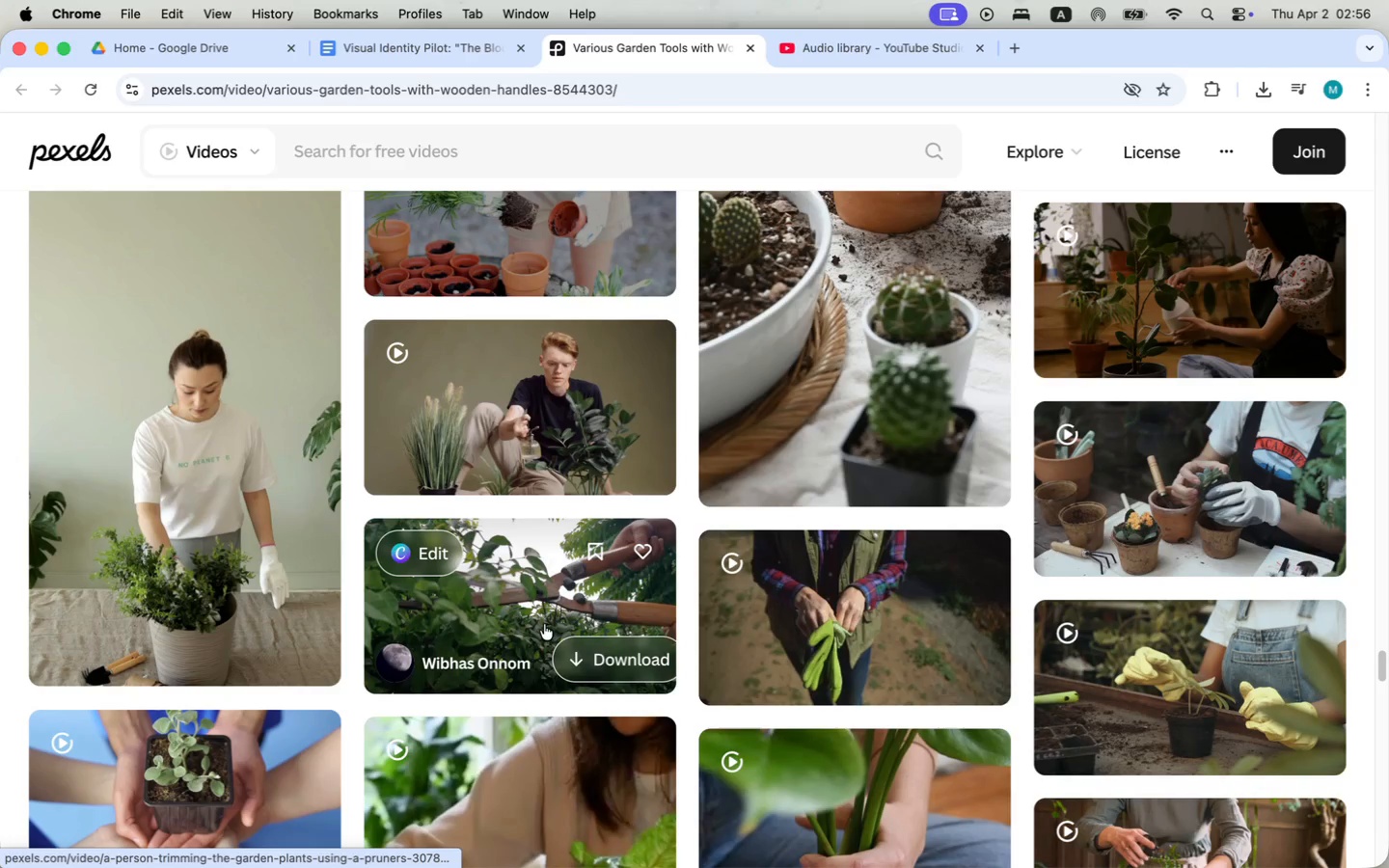 
scroll: coordinate [544, 619], scroll_direction: up, amount: 69.0
 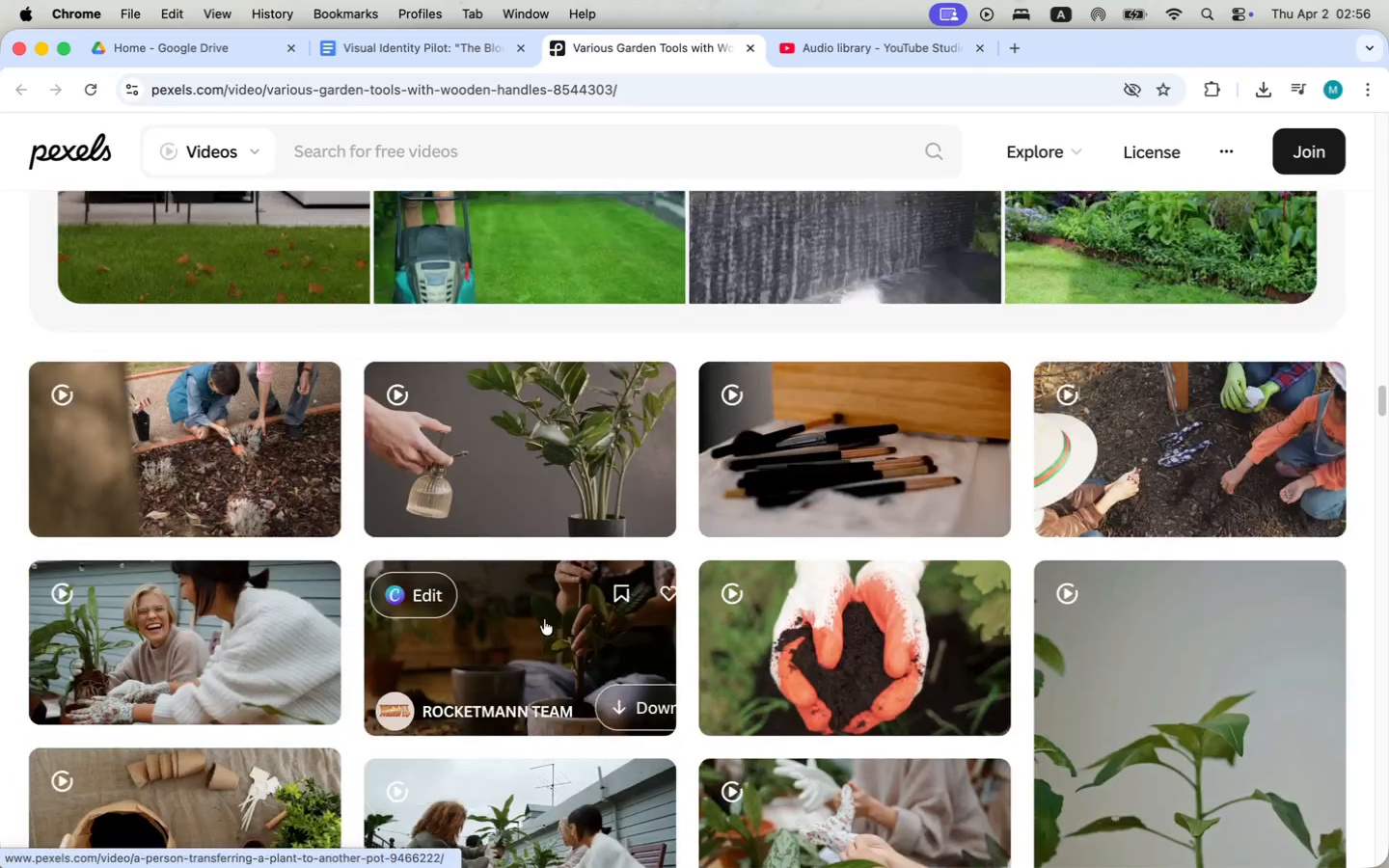 
scroll: coordinate [544, 619], scroll_direction: down, amount: 8.0
 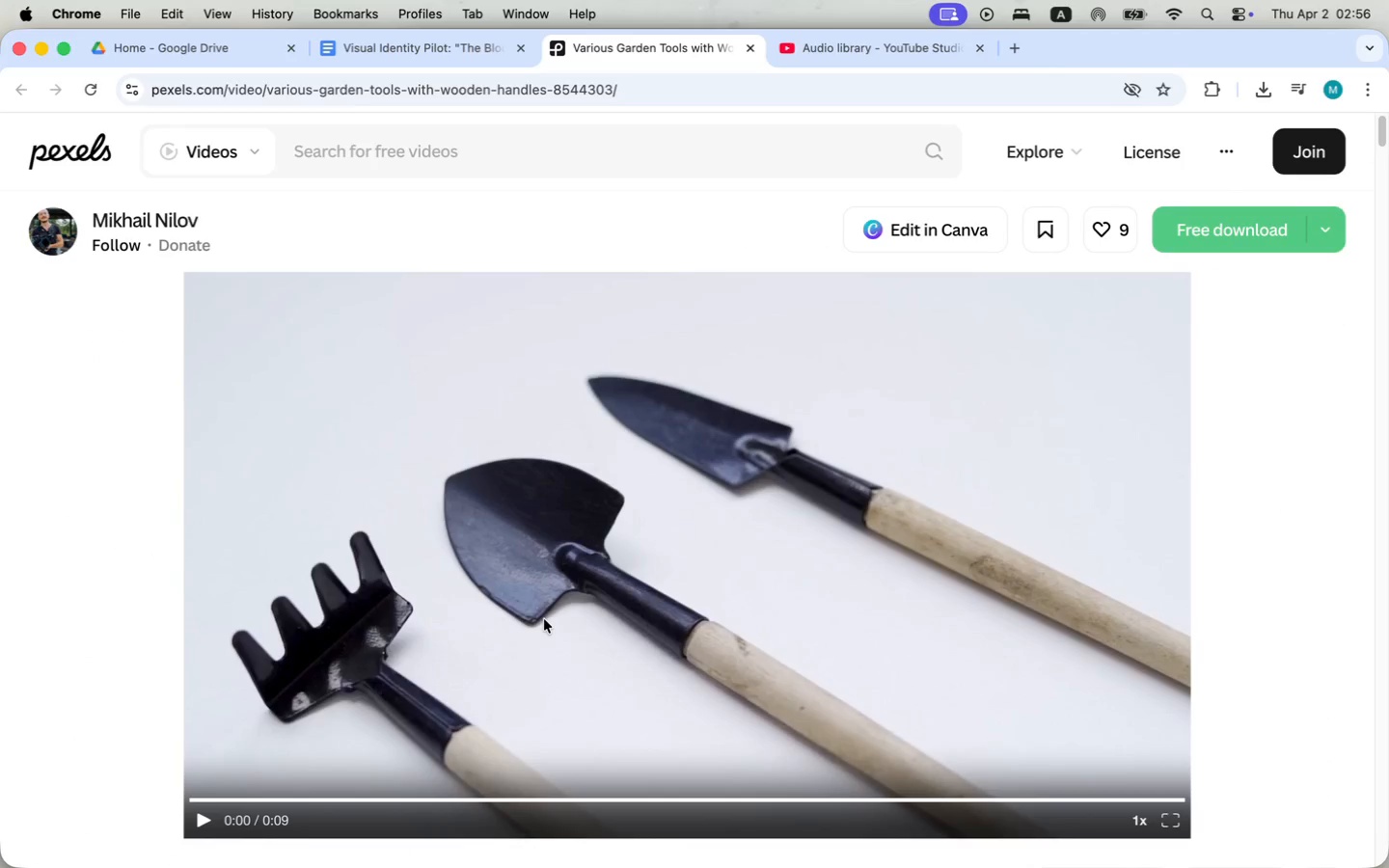 
scroll: coordinate [544, 619], scroll_direction: up, amount: 1.0
 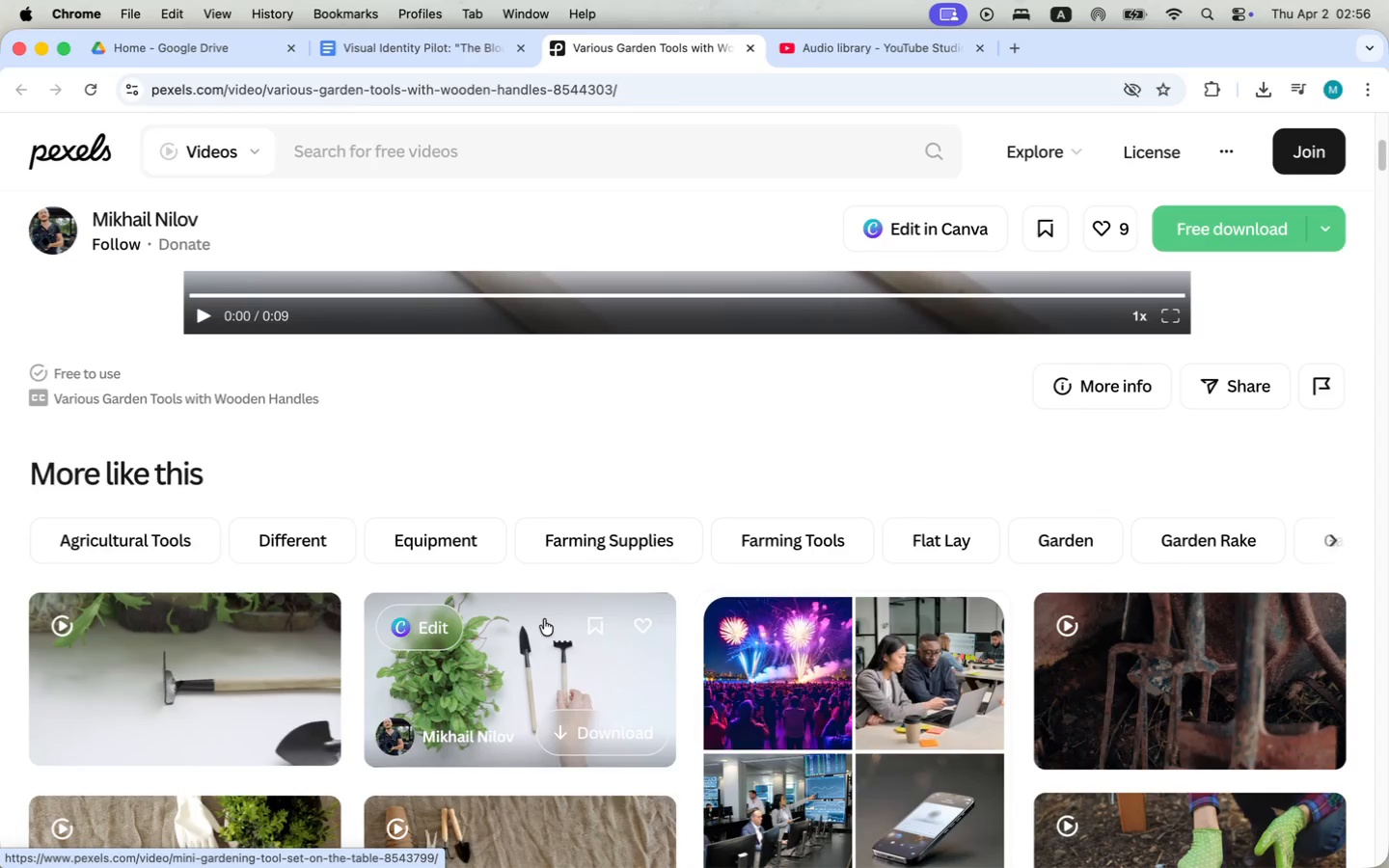 
scroll: coordinate [544, 619], scroll_direction: down, amount: 10.0
 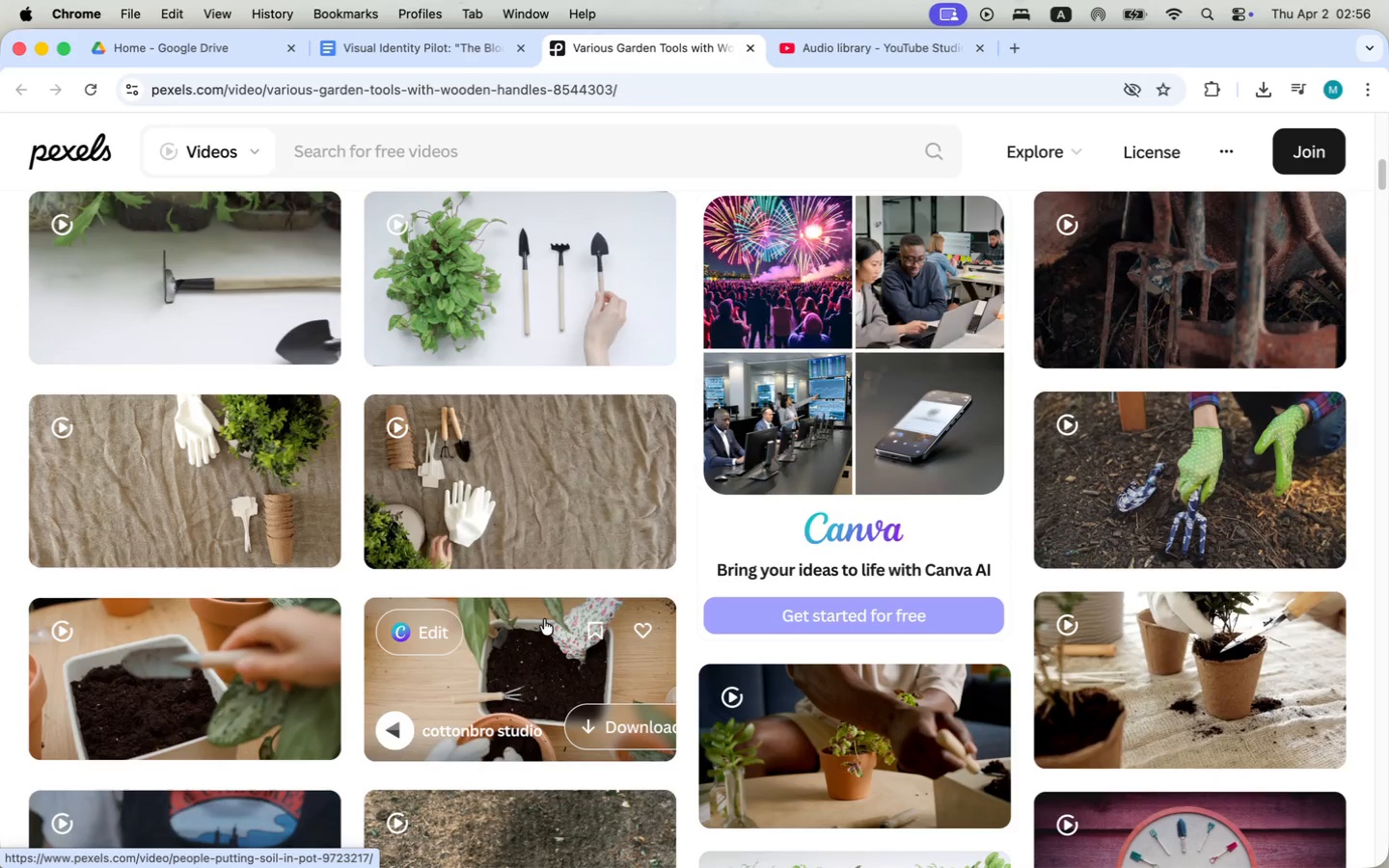 
mouse_move([548, 481])
 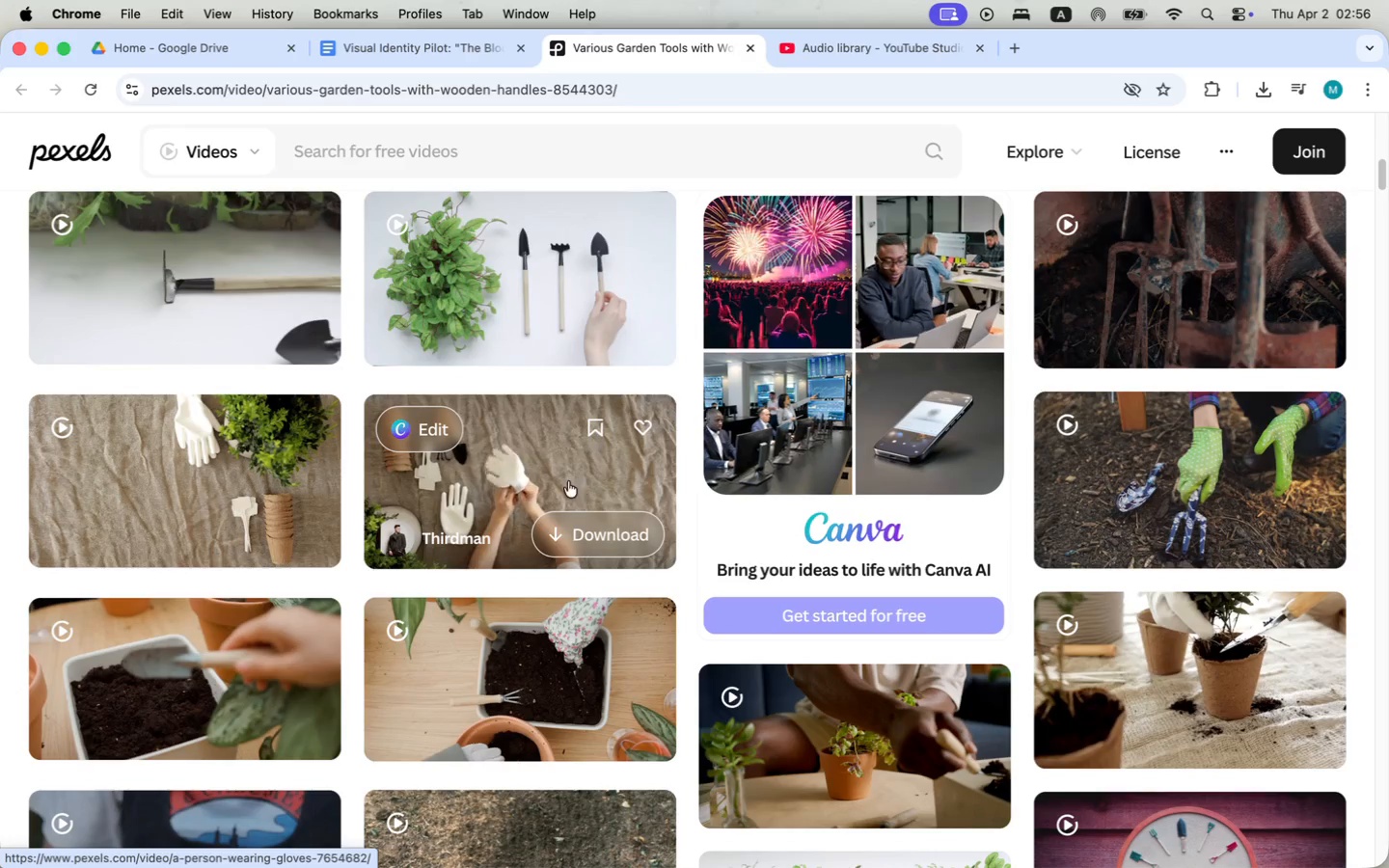 
scroll: coordinate [289, 476], scroll_direction: down, amount: 7.0
 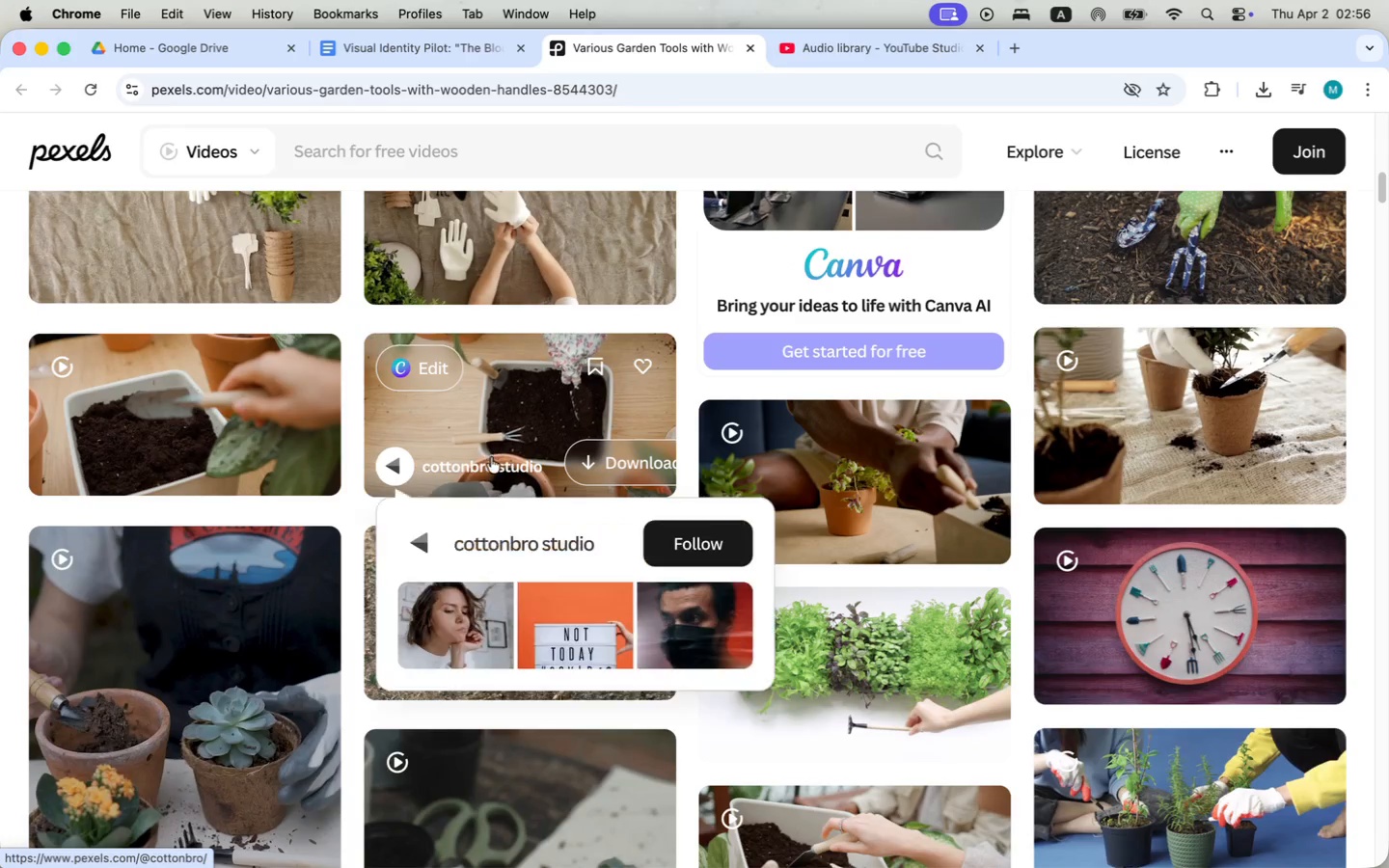 
left_click([491, 461])
 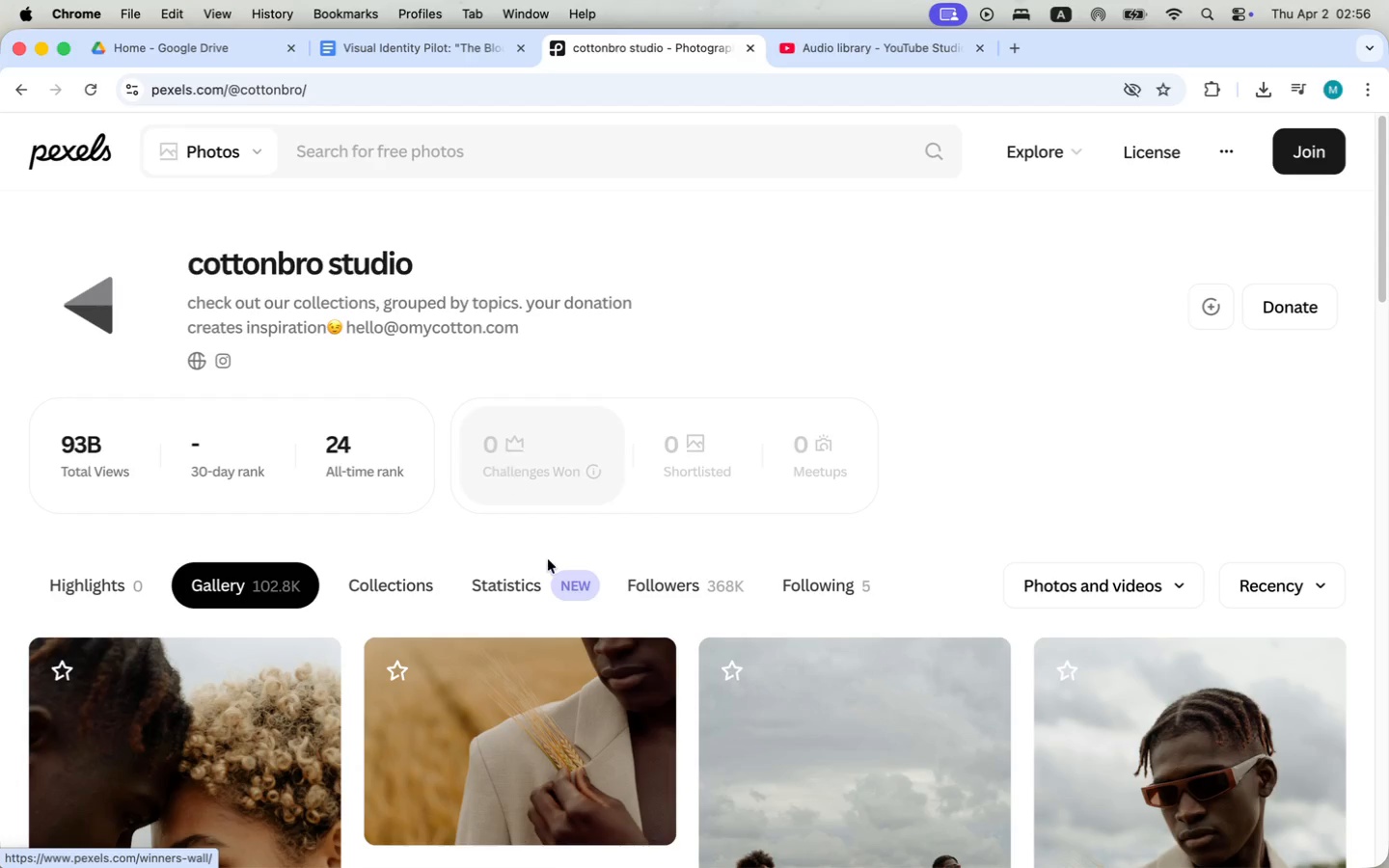 
right_click([400, 591])
 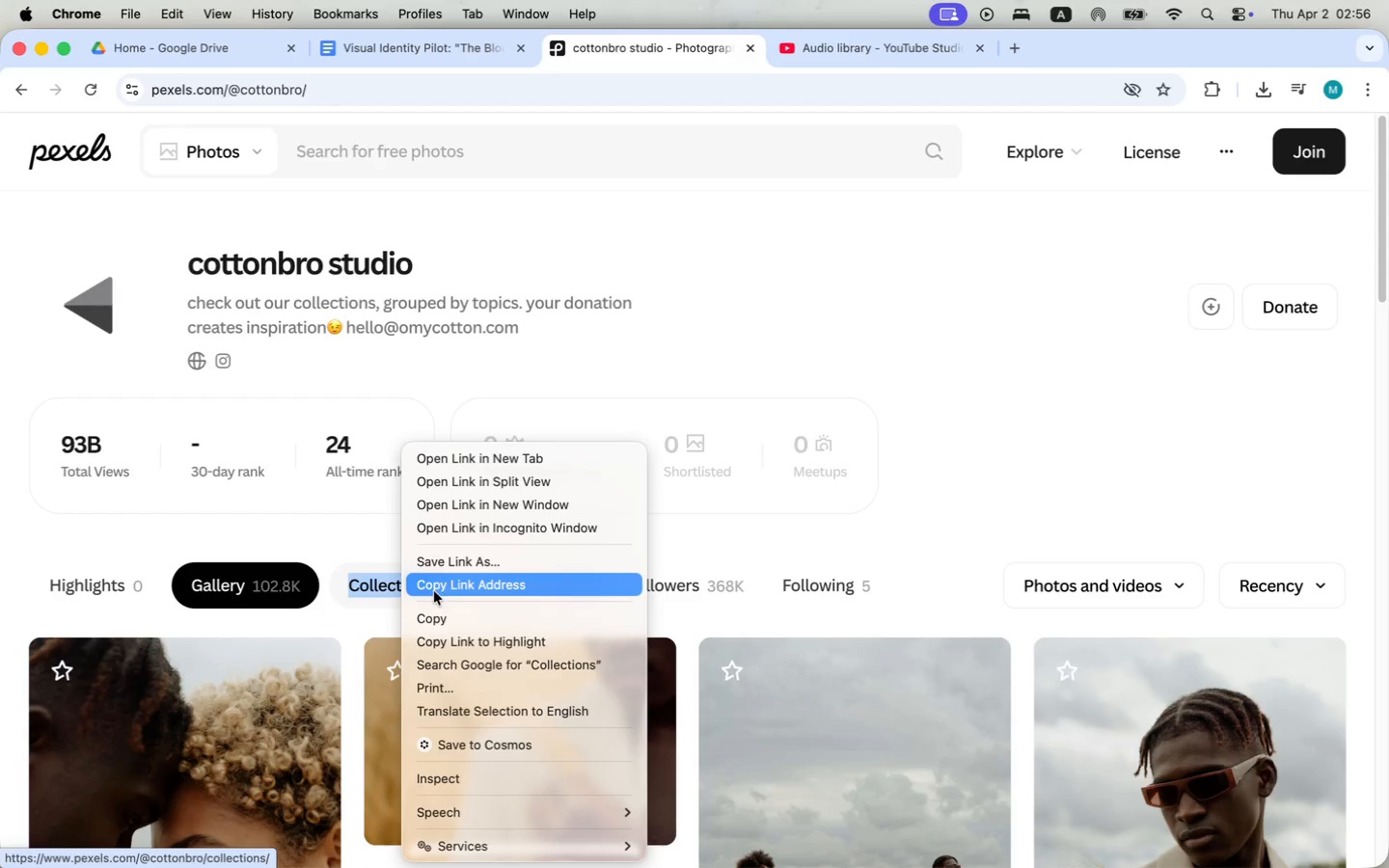 
left_click([498, 455])
 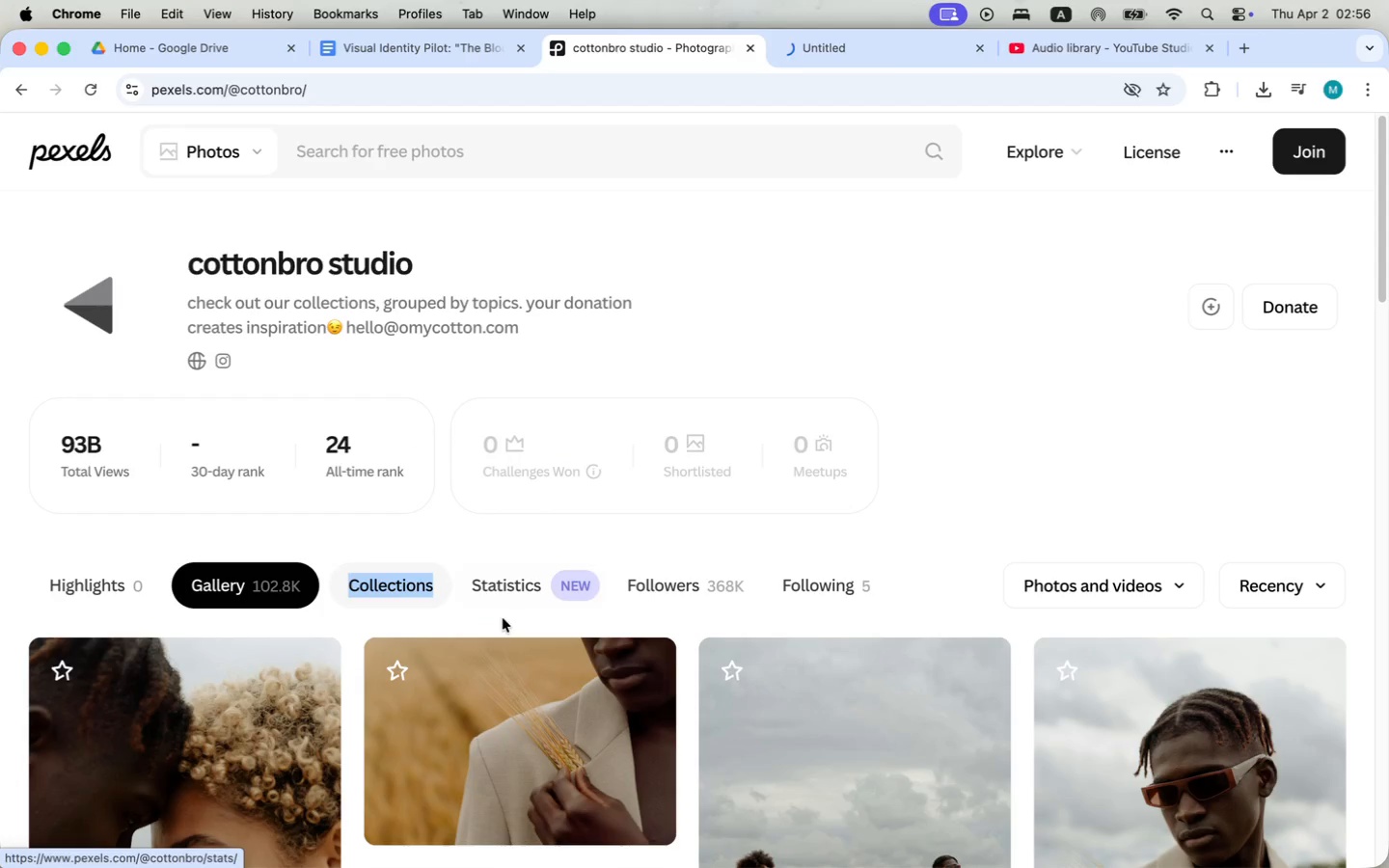 
scroll: coordinate [494, 634], scroll_direction: down, amount: 15.0
 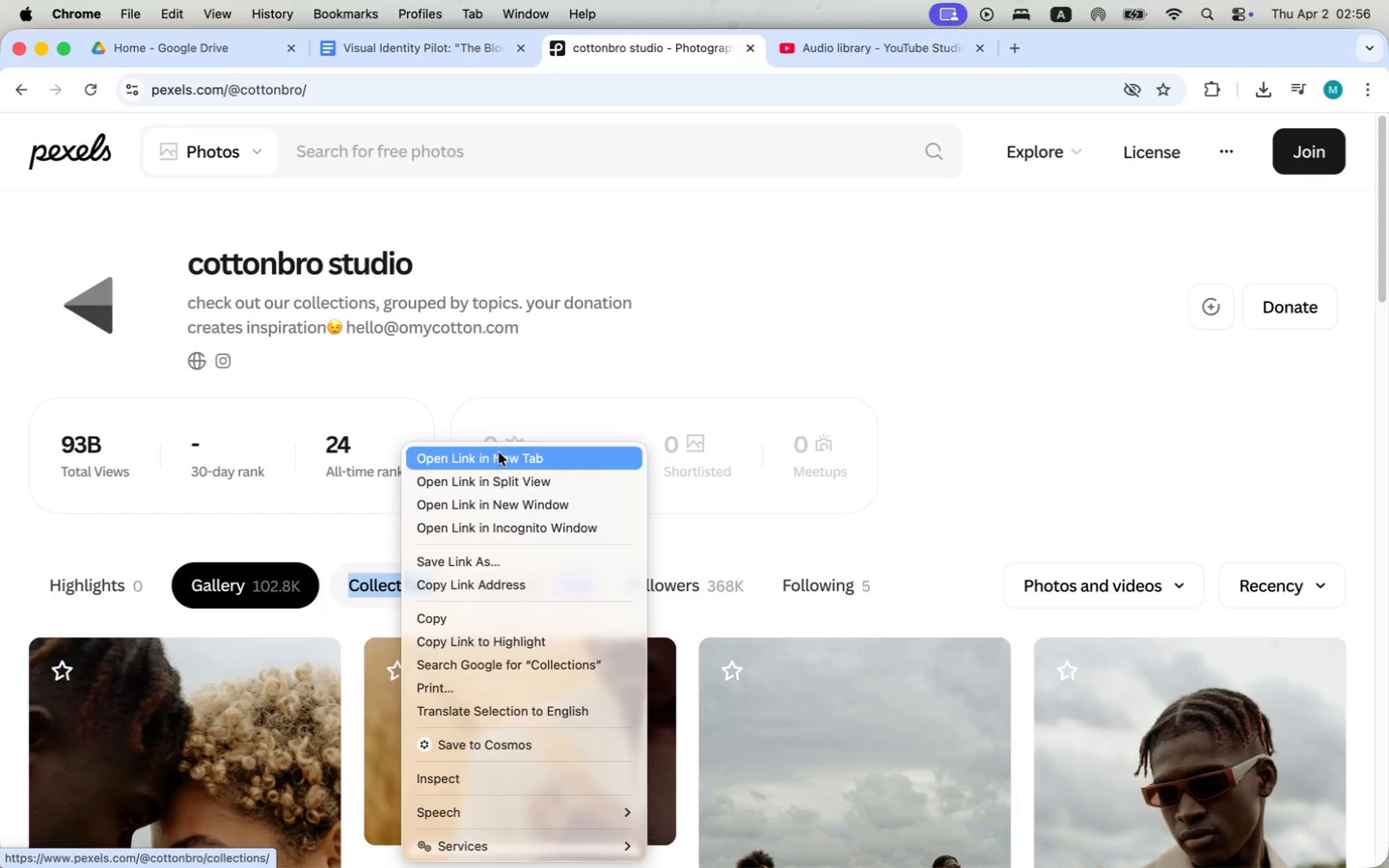 
scroll: coordinate [494, 634], scroll_direction: up, amount: 19.0
 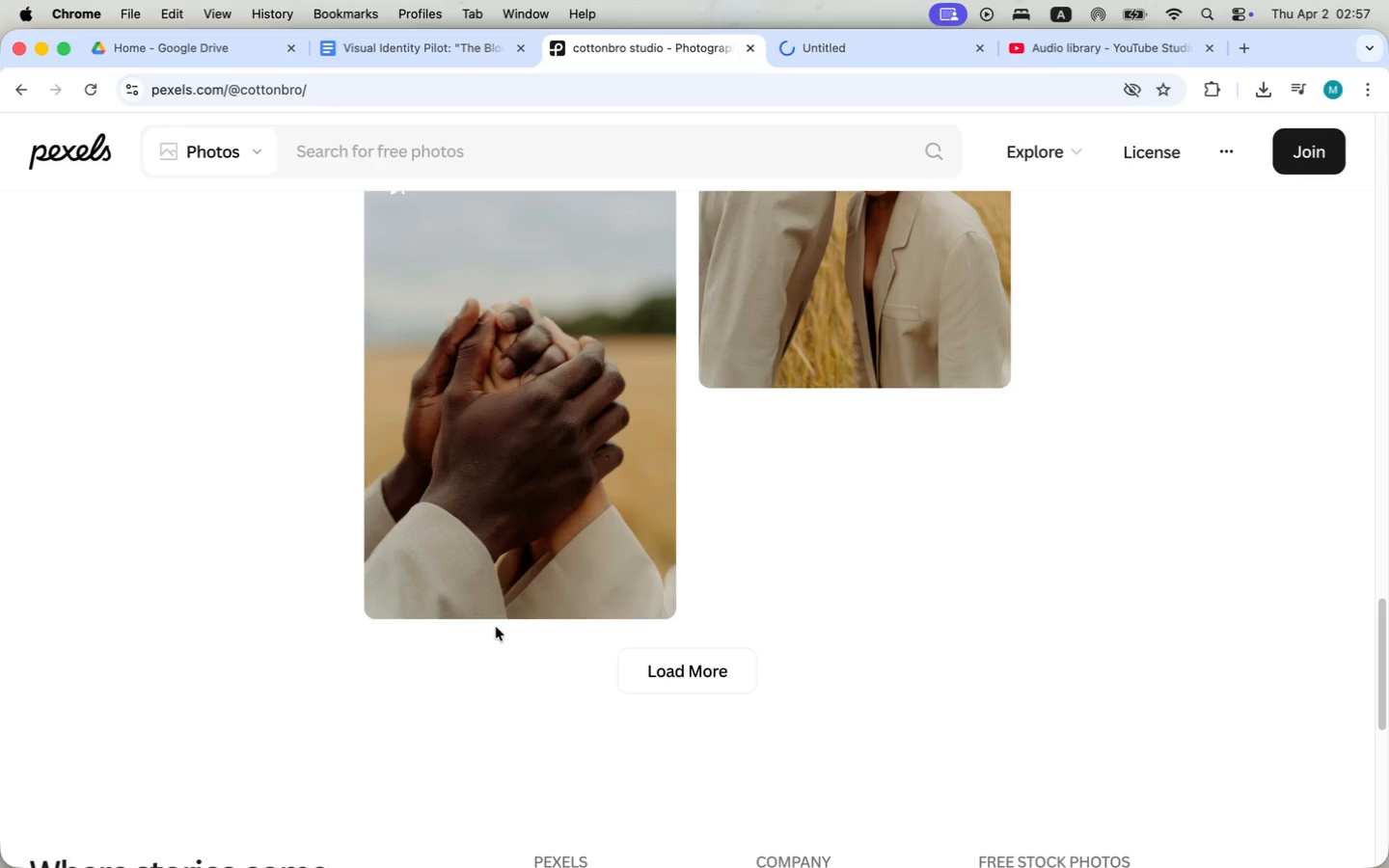 
left_click([659, 660])
 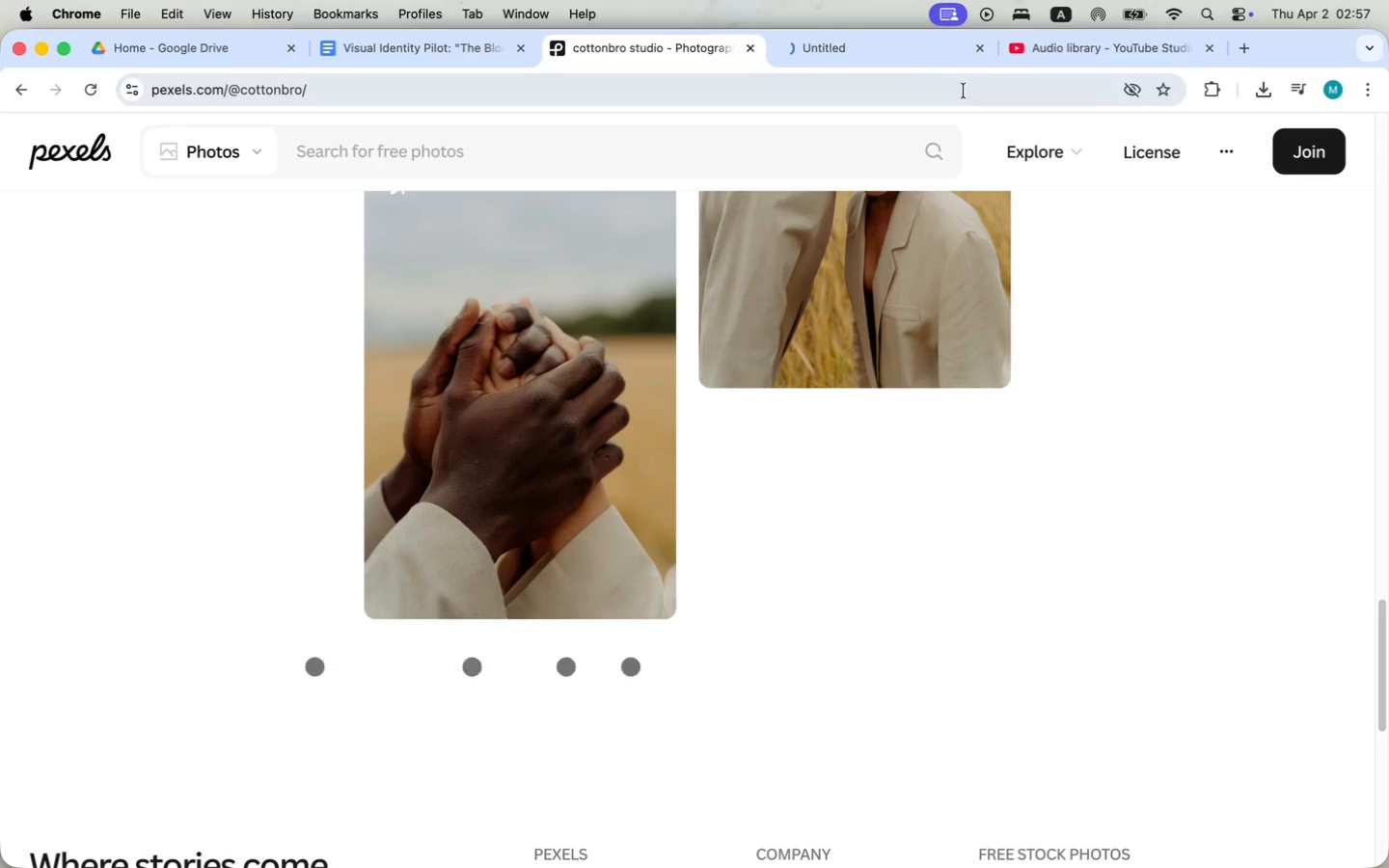 
left_click([903, 56])
 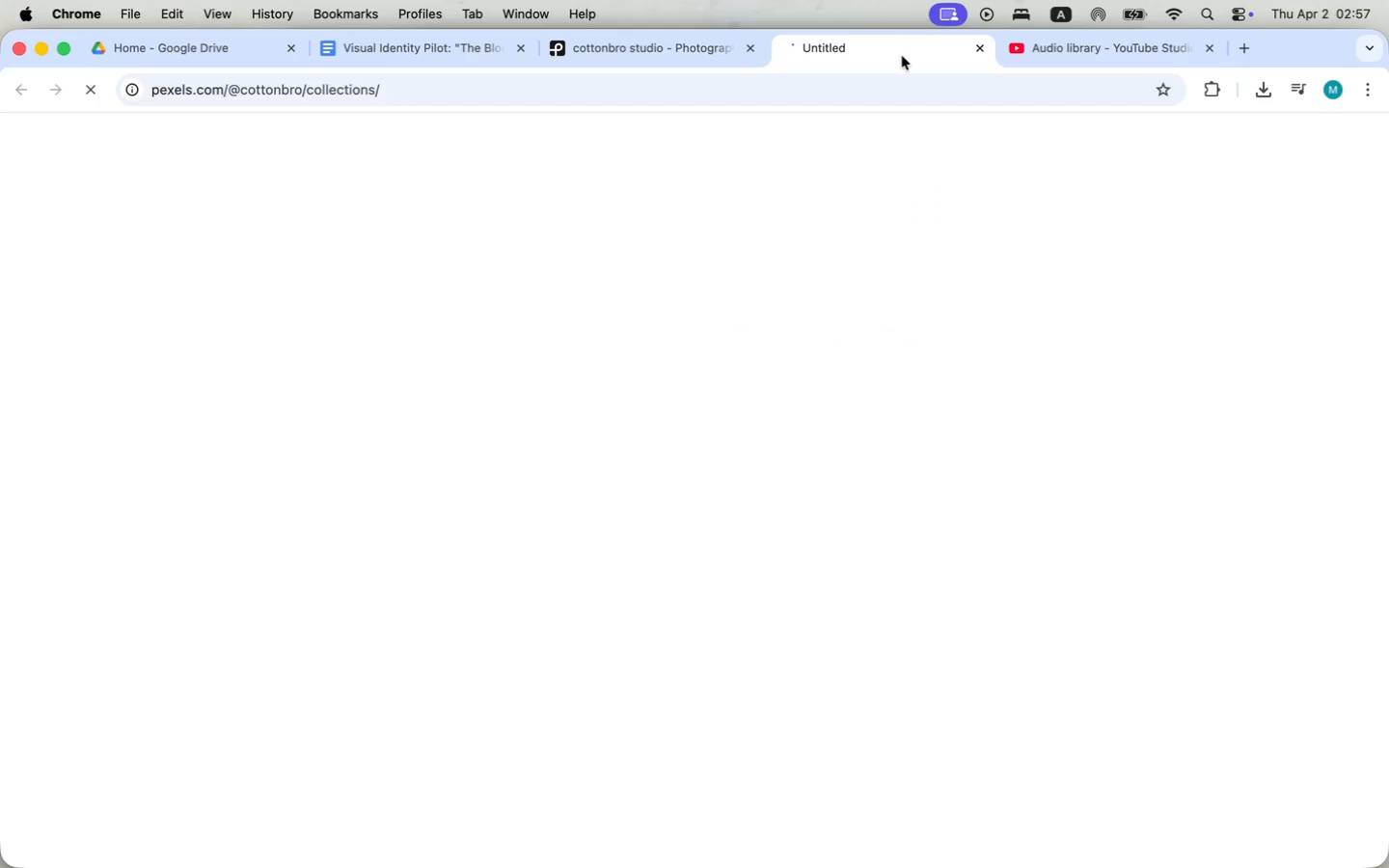 
left_click([630, 51])
 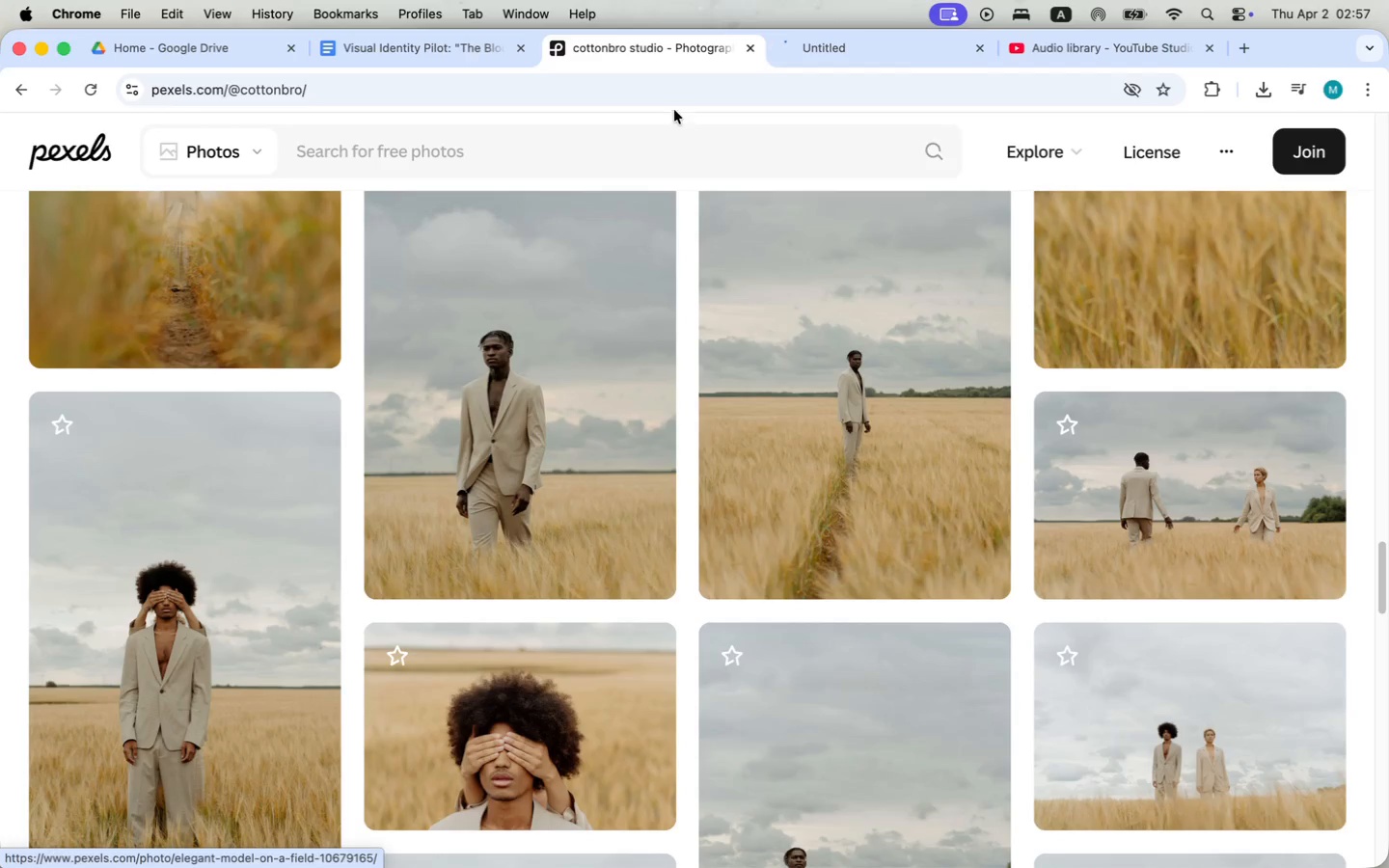 
scroll: coordinate [532, 437], scroll_direction: down, amount: 37.0
 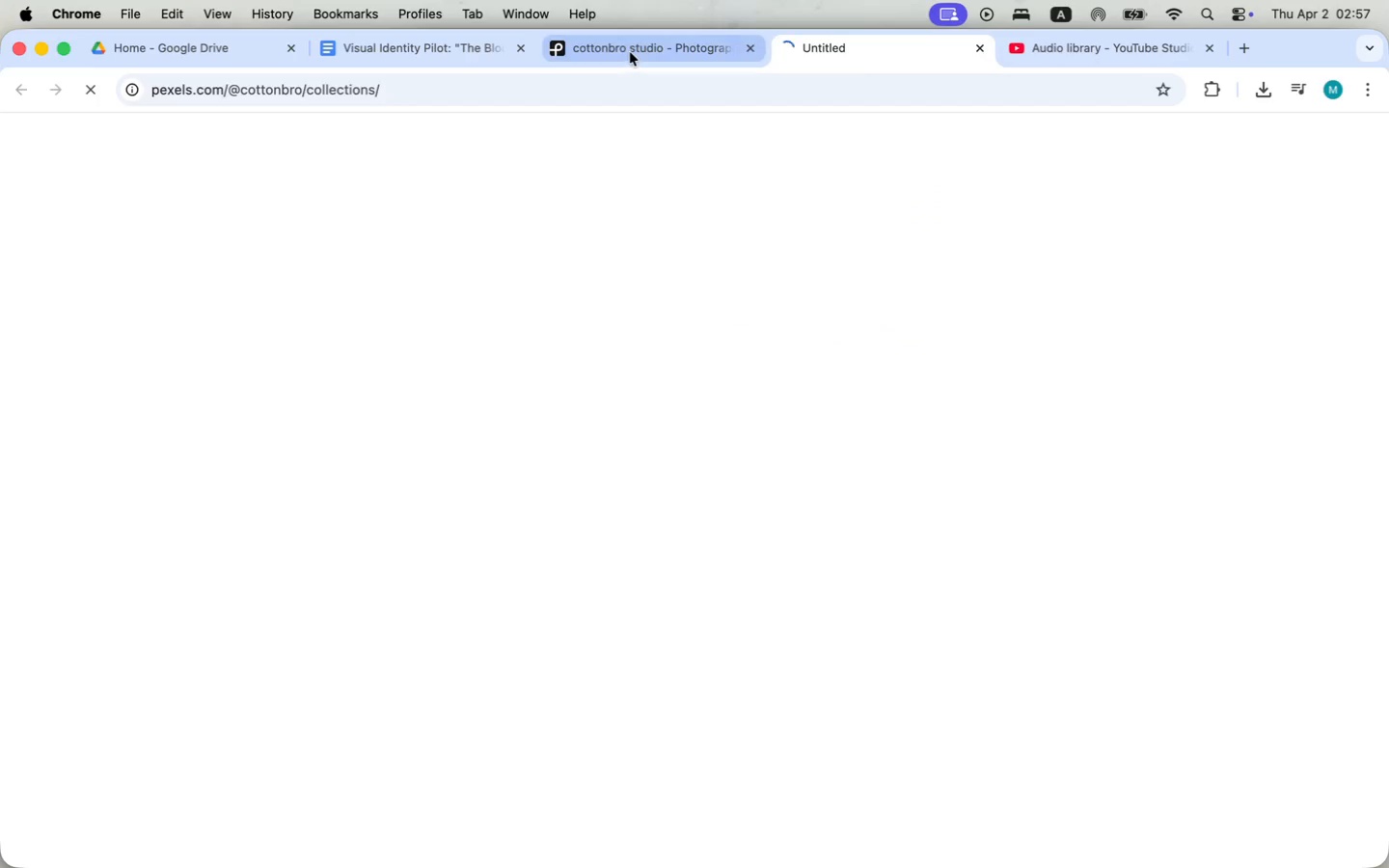 
left_click([675, 44])
 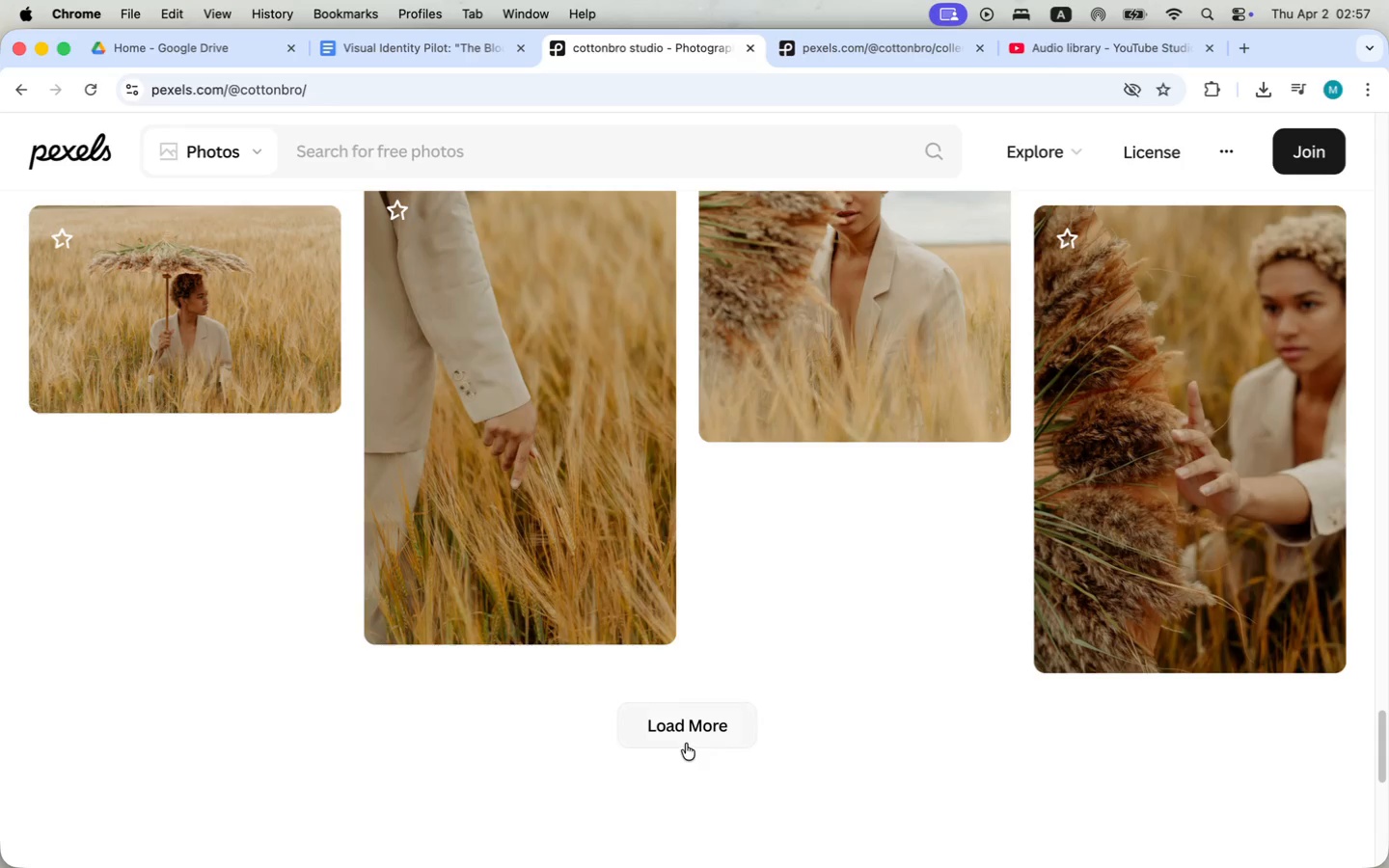 
scroll: coordinate [687, 588], scroll_direction: down, amount: 36.0
 